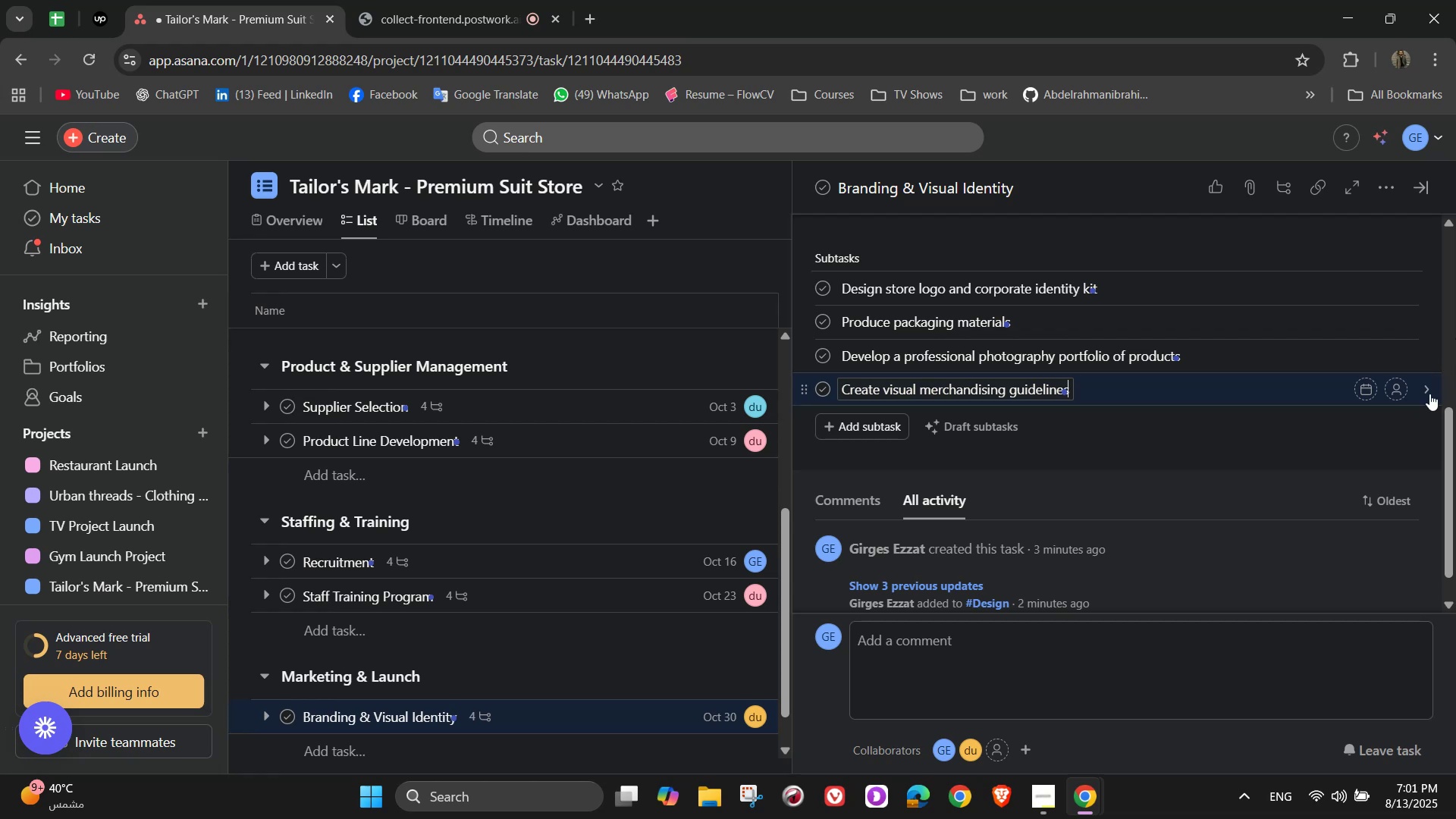 
wait(11.97)
 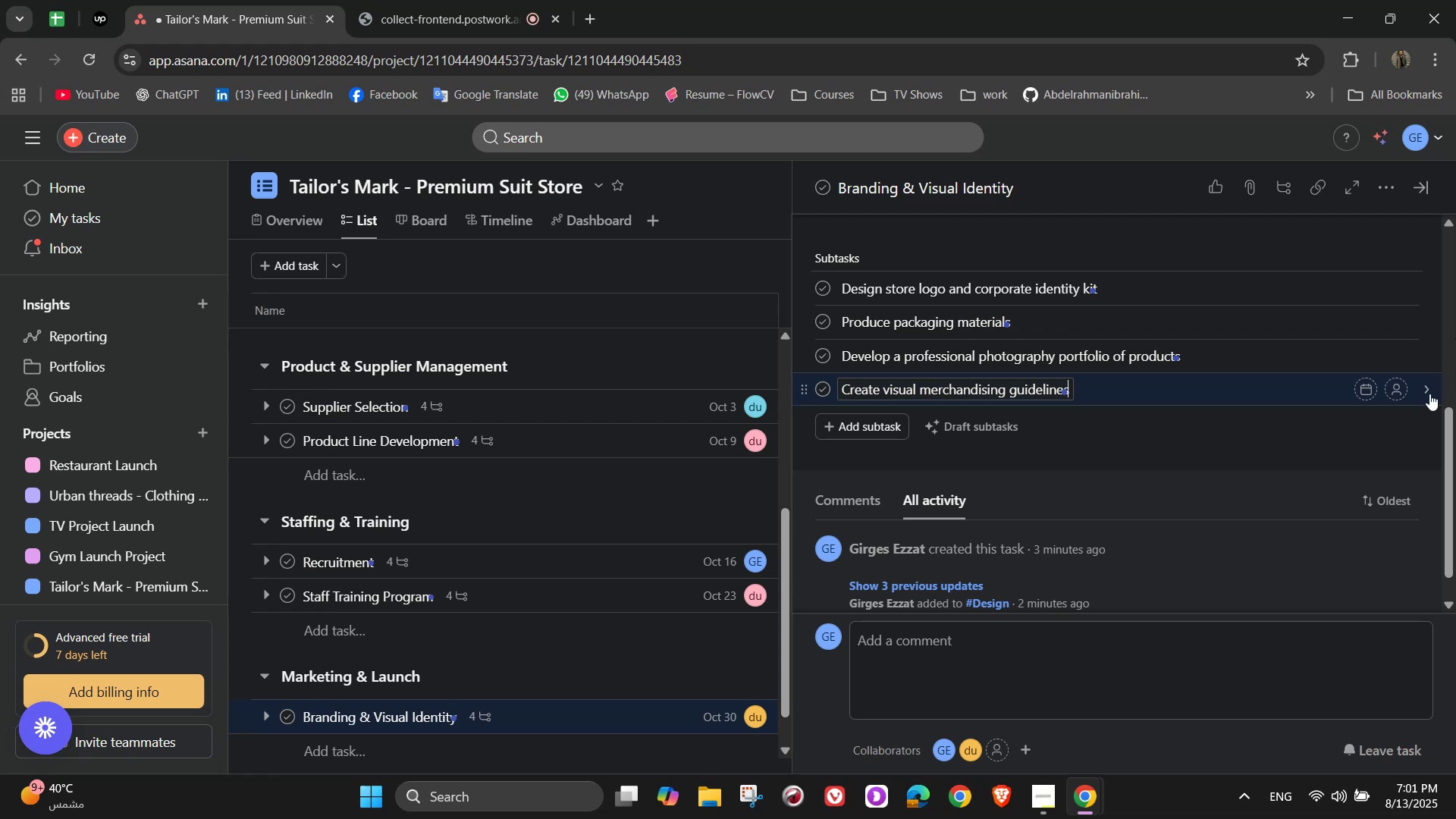 
left_click([1389, 291])
 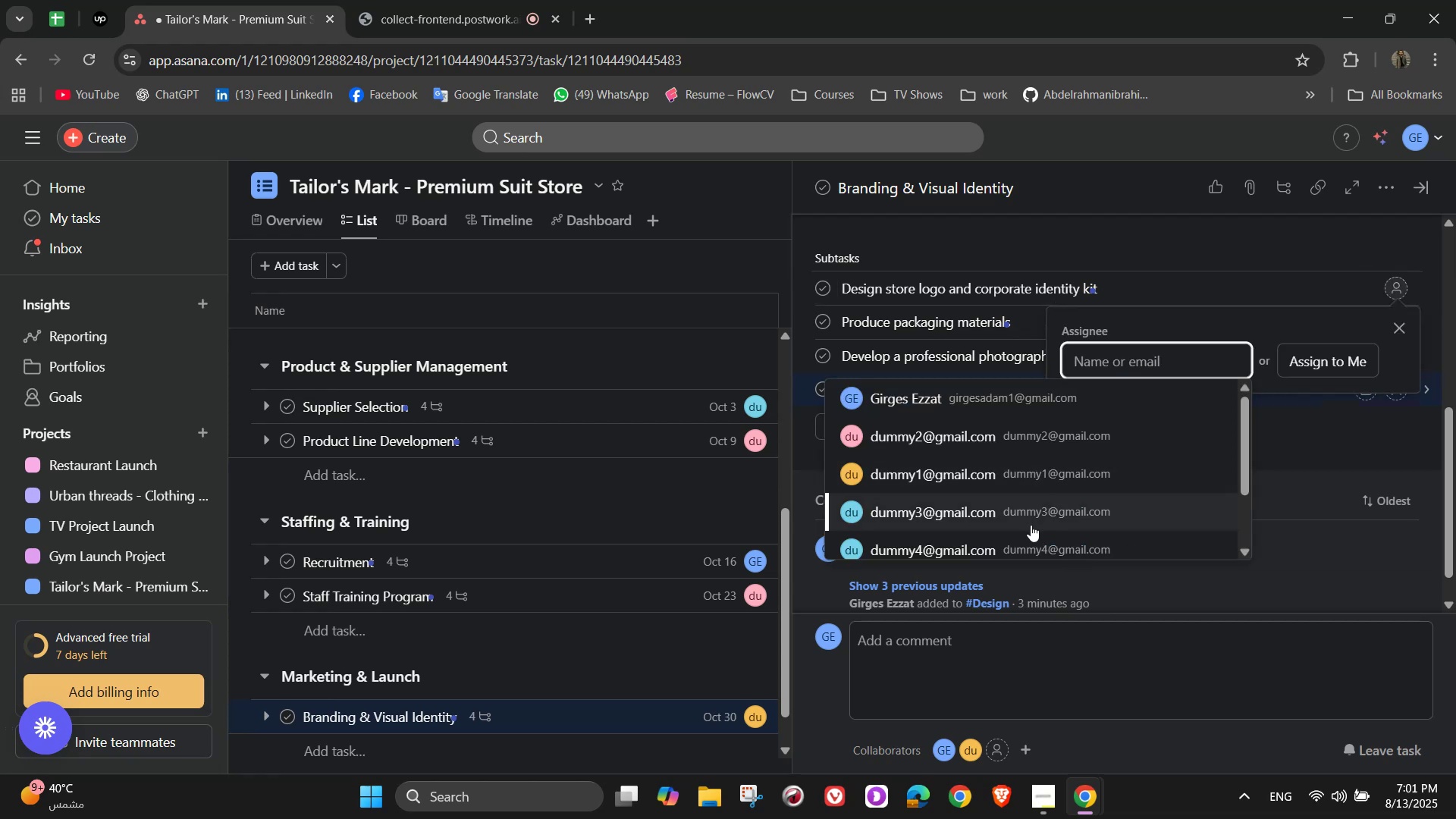 
left_click([1028, 513])
 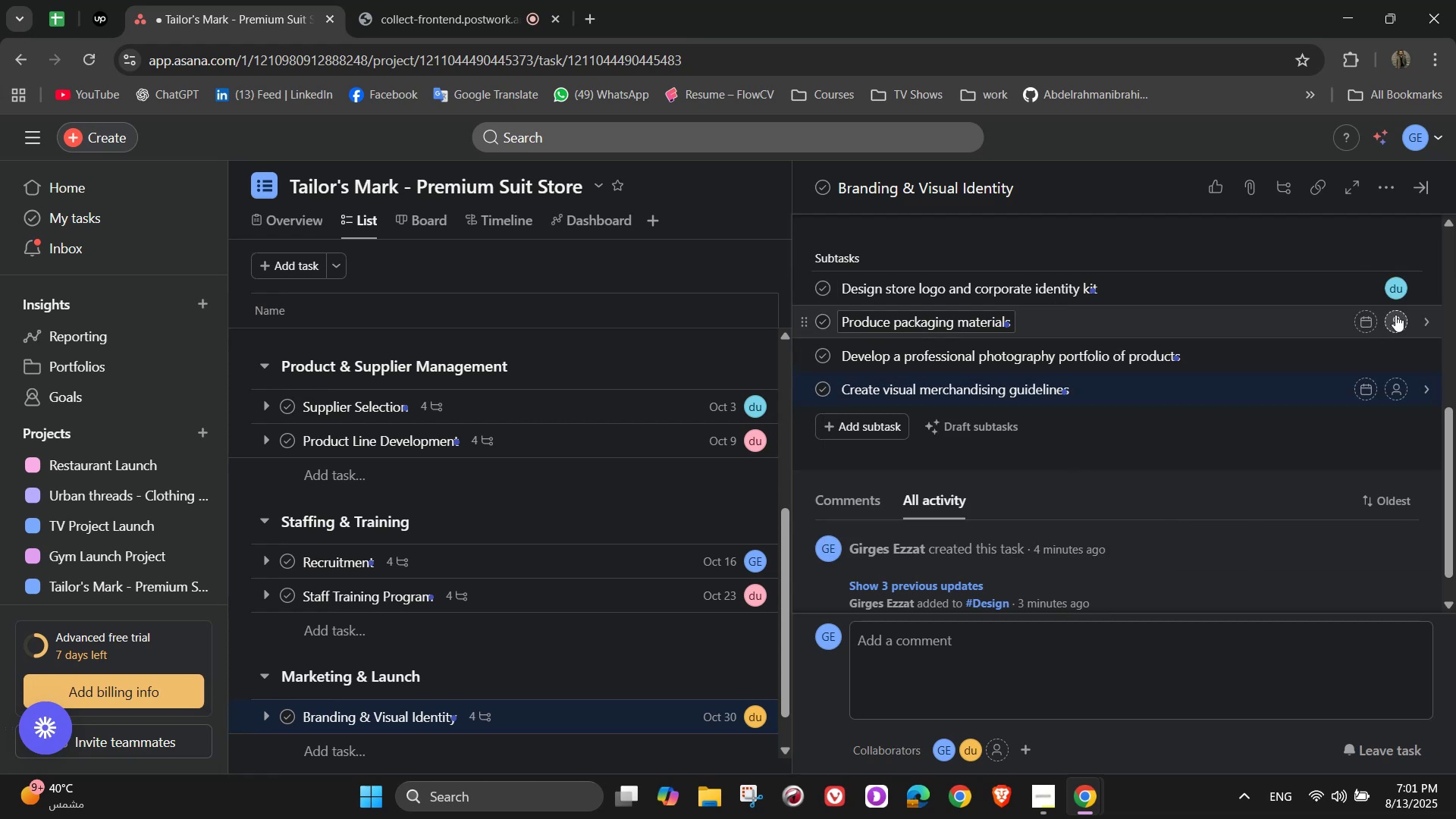 
left_click([1396, 314])
 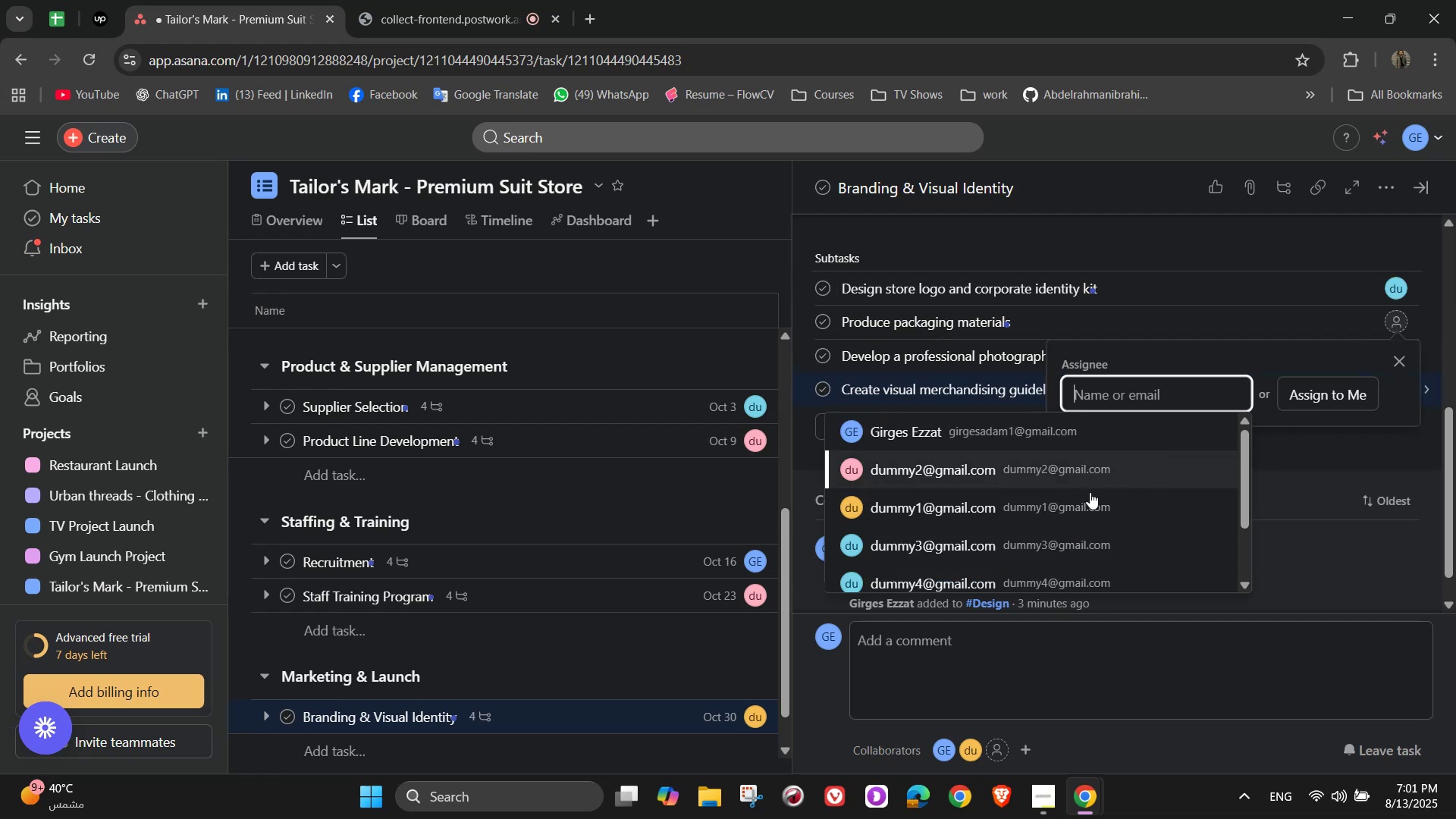 
left_click([1090, 492])
 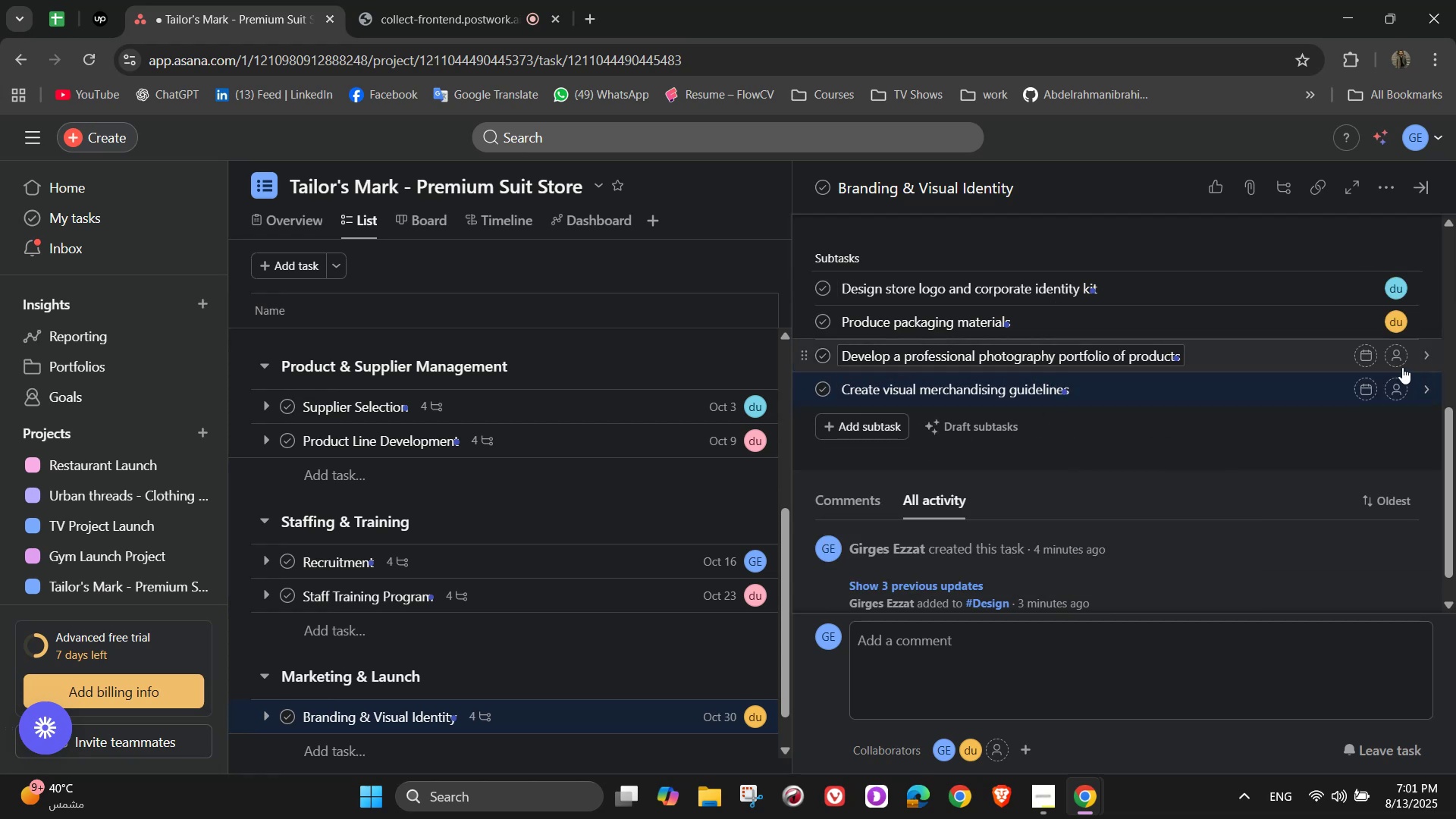 
left_click([1401, 363])
 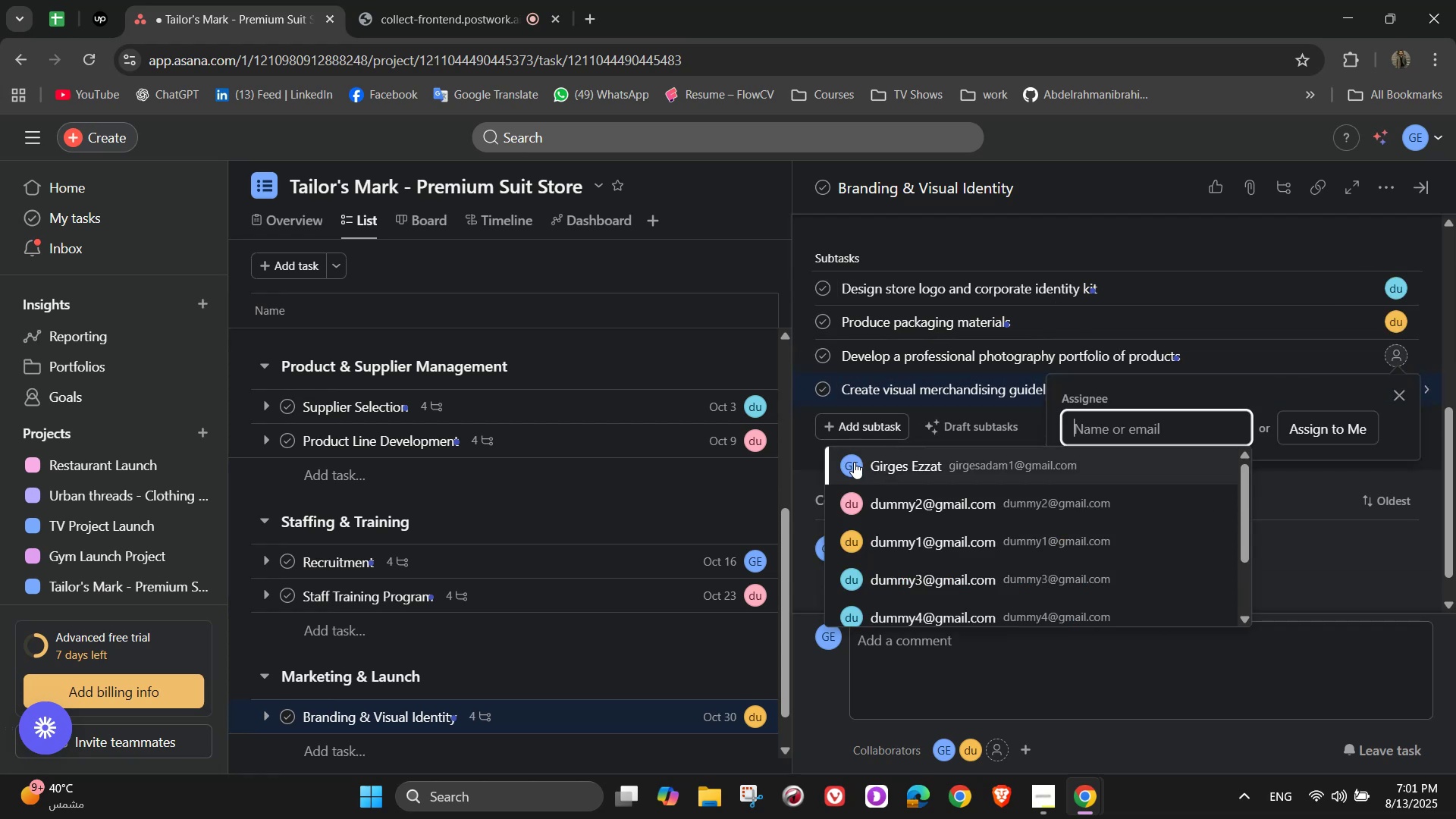 
left_click([854, 463])
 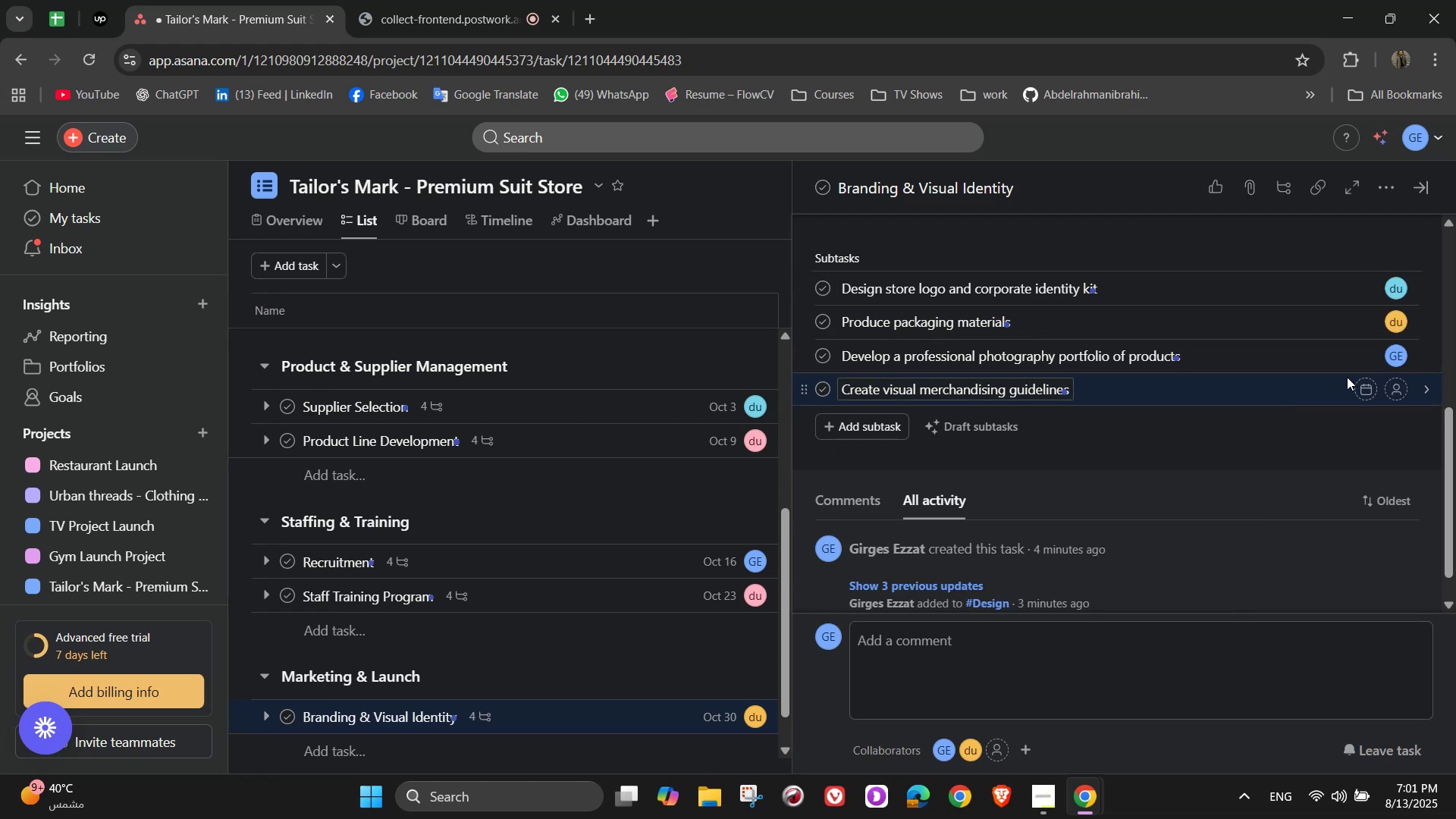 
left_click([1399, 391])
 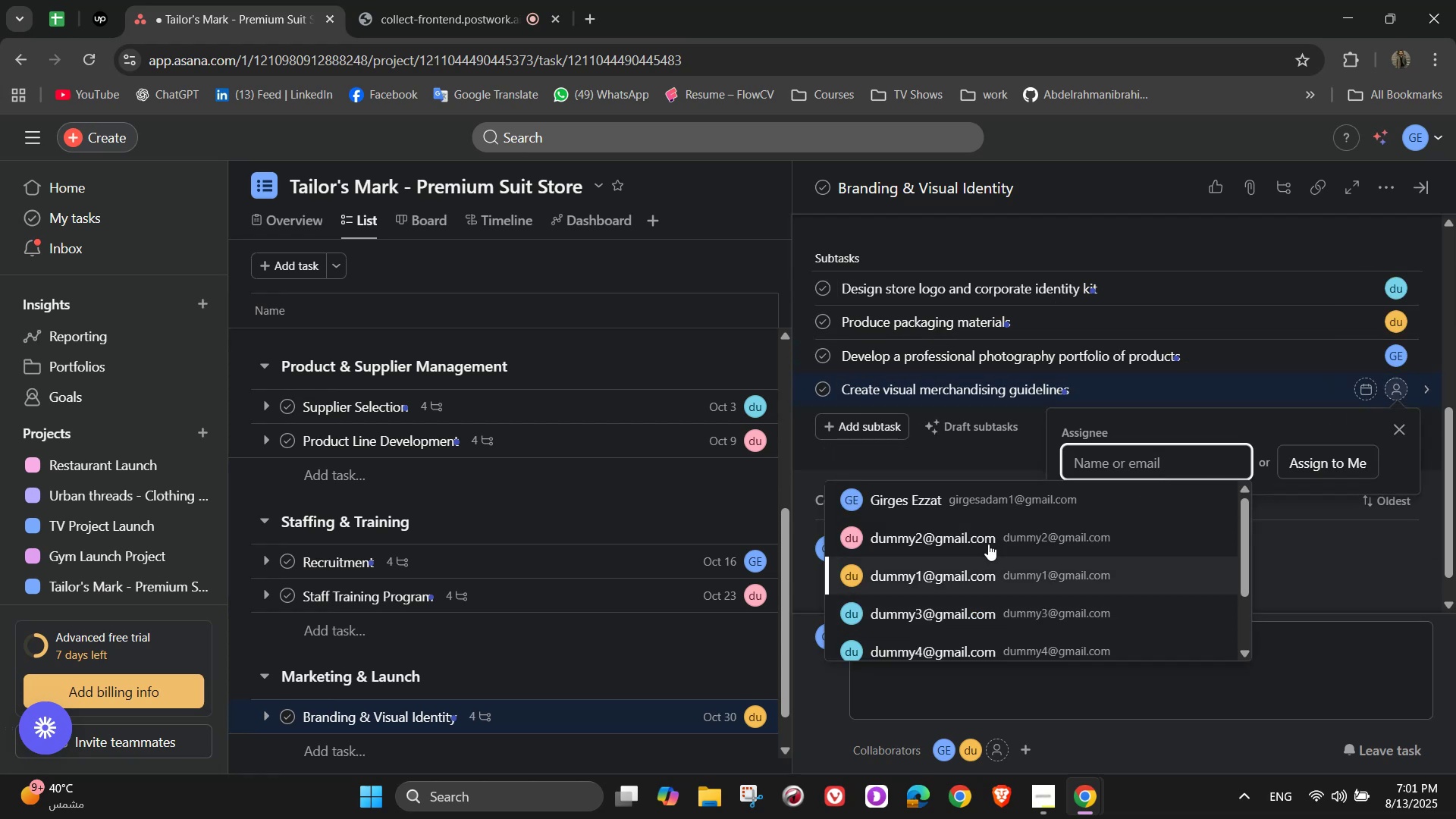 
left_click([987, 536])
 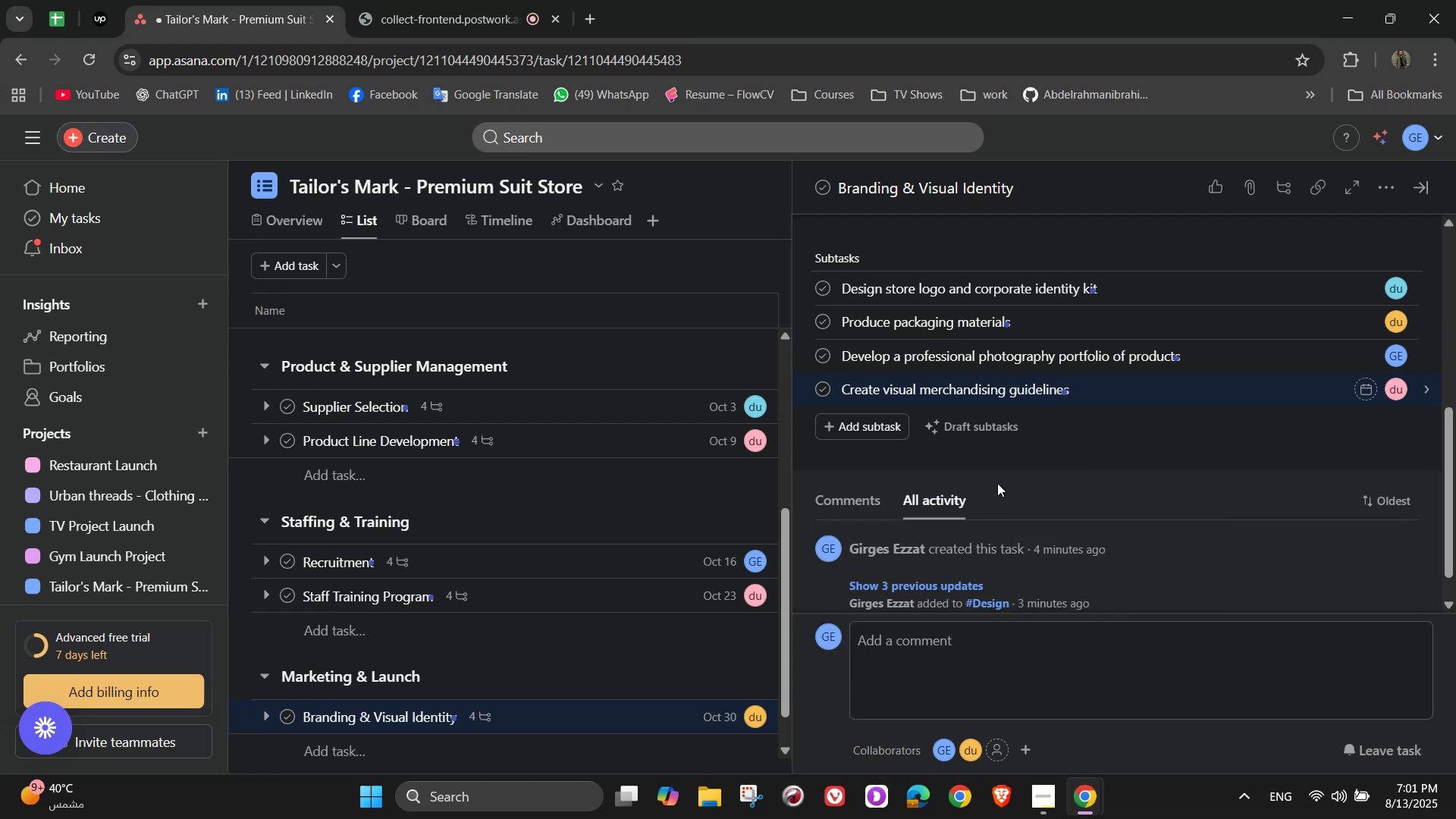 
scroll: coordinate [1103, 418], scroll_direction: up, amount: 10.0
 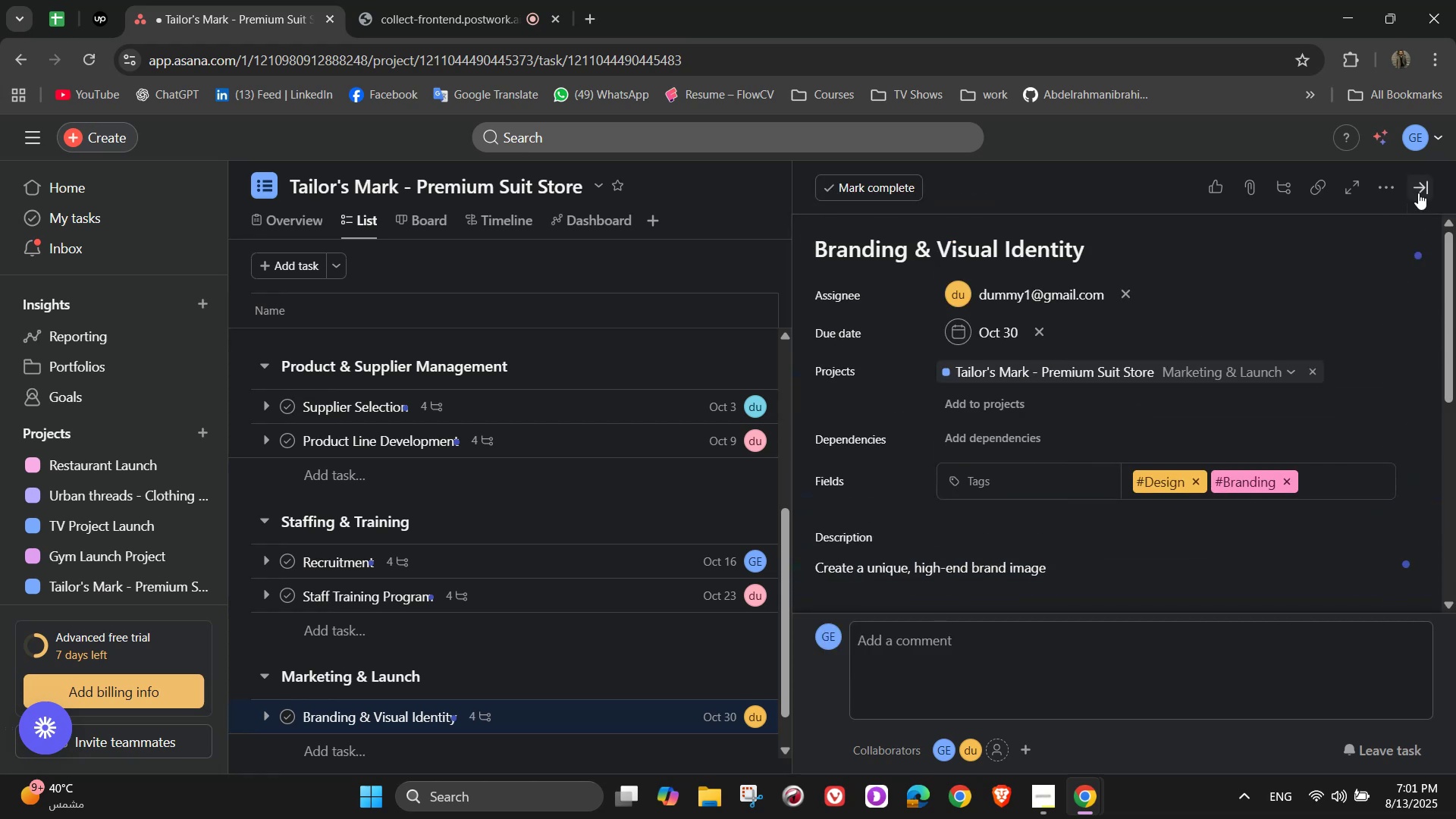 
left_click([1420, 193])
 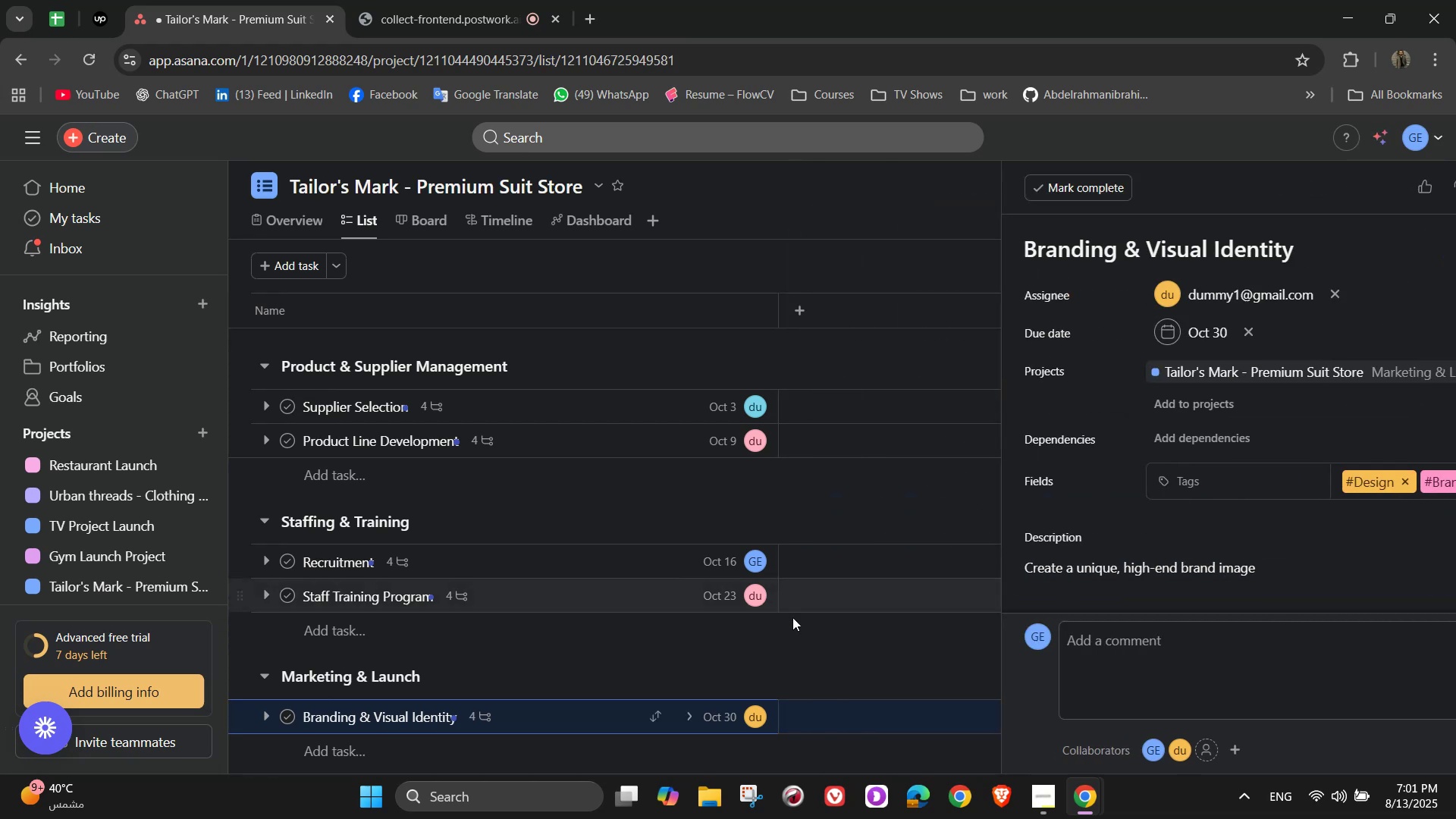 
mouse_move([720, 578])
 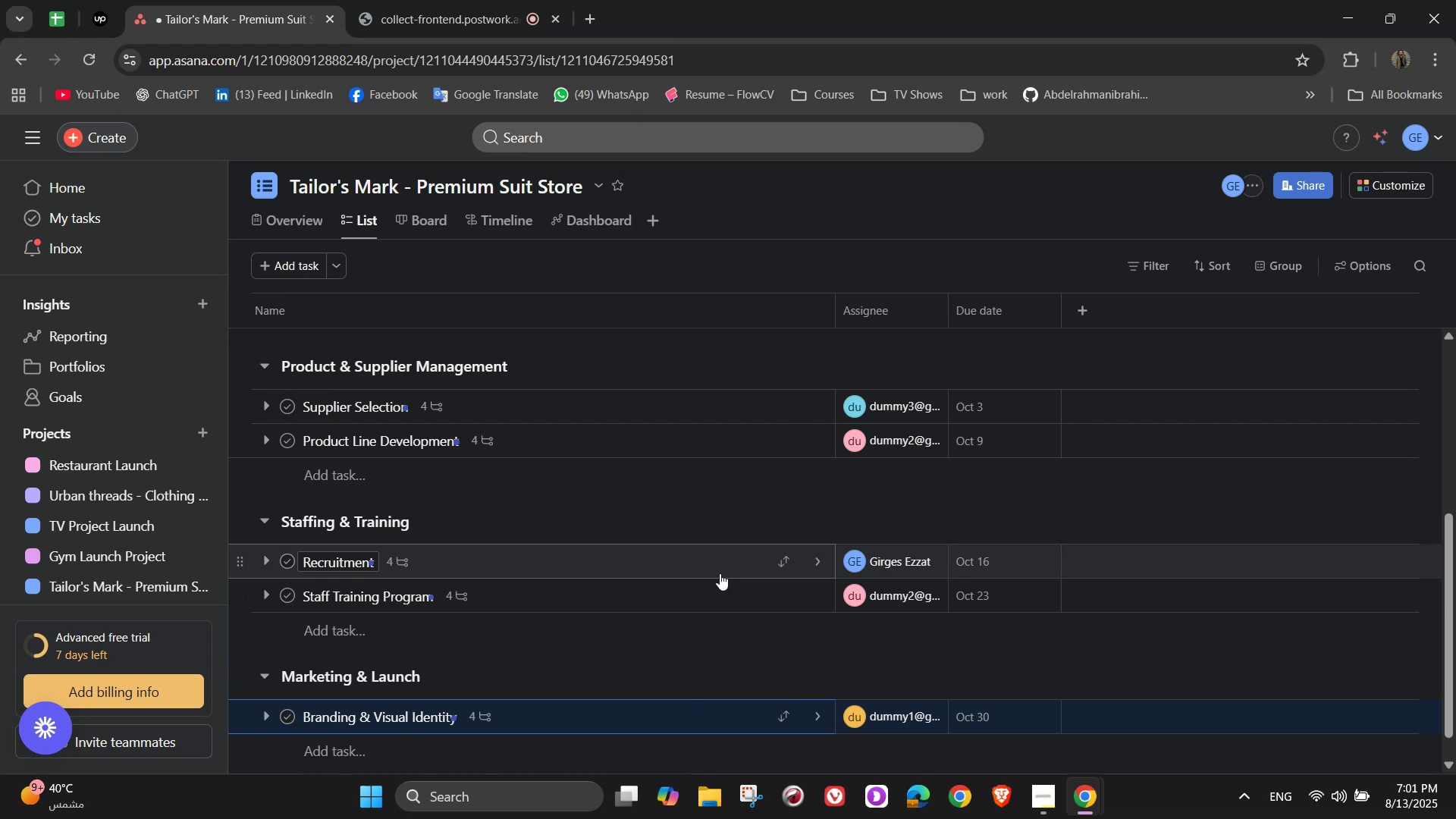 
wait(5.63)
 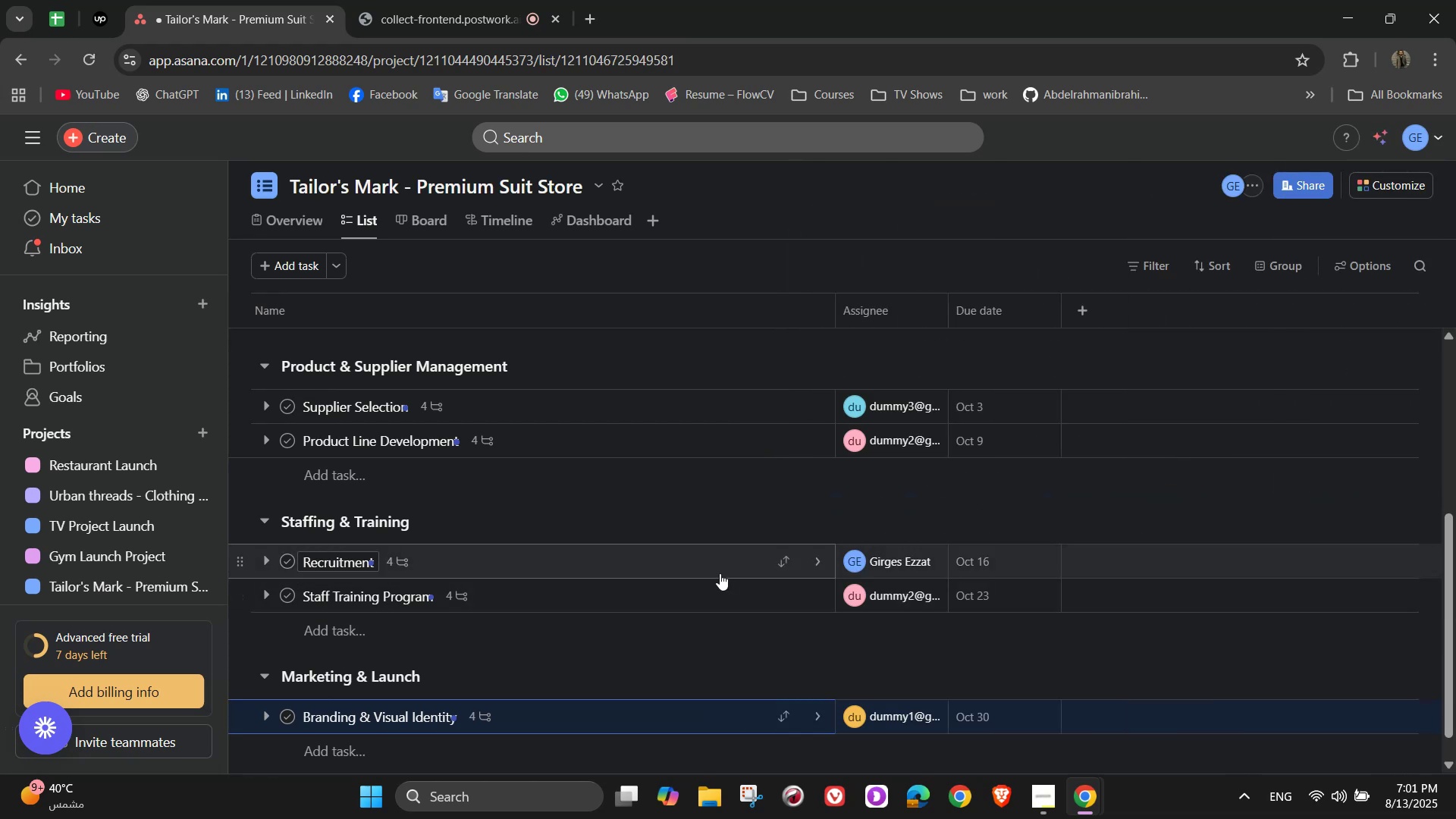 
key(NumpadEnter)
key(NumpadEnter)
type(Marketing Campaign)
 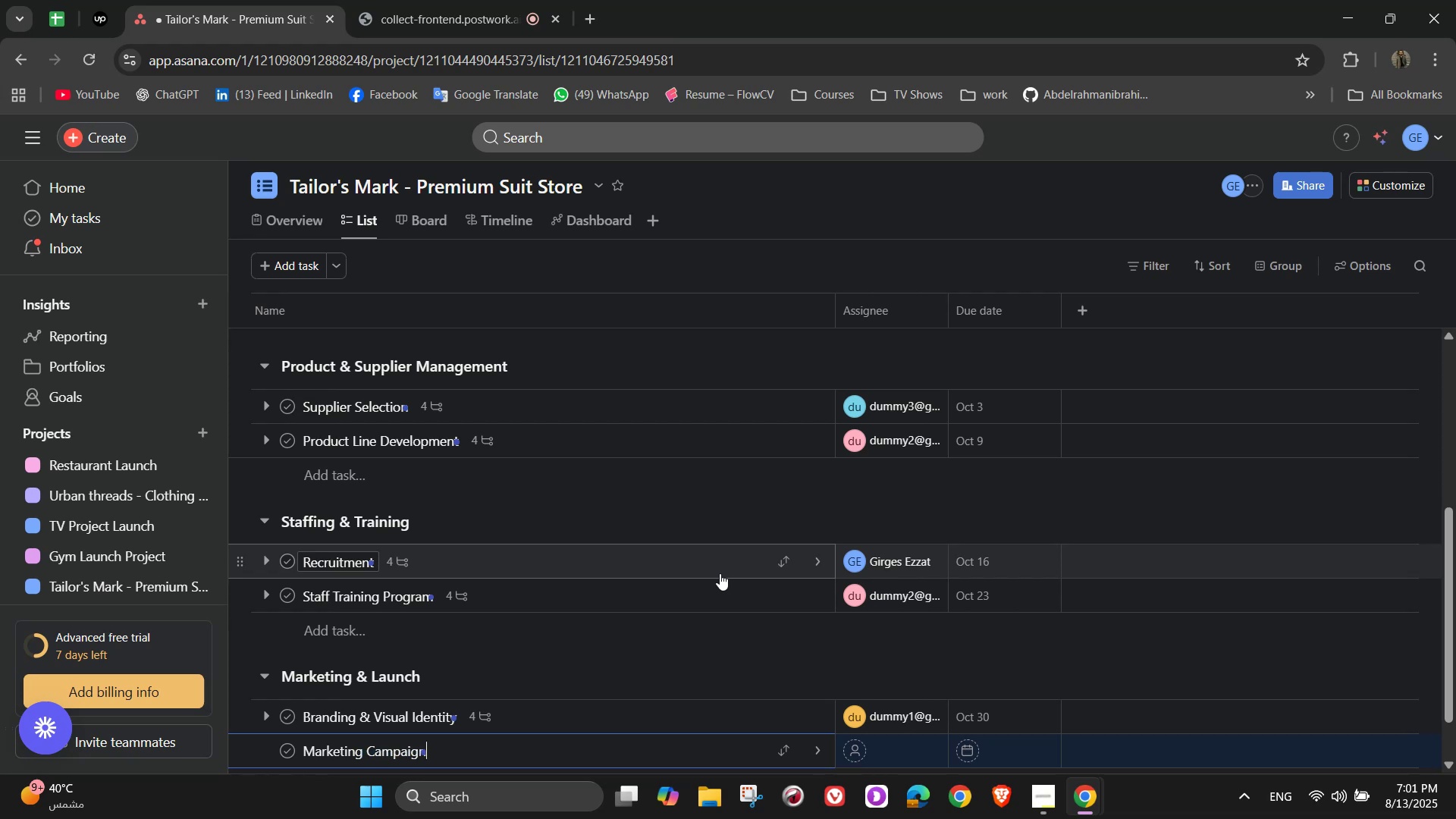 
wait(9.38)
 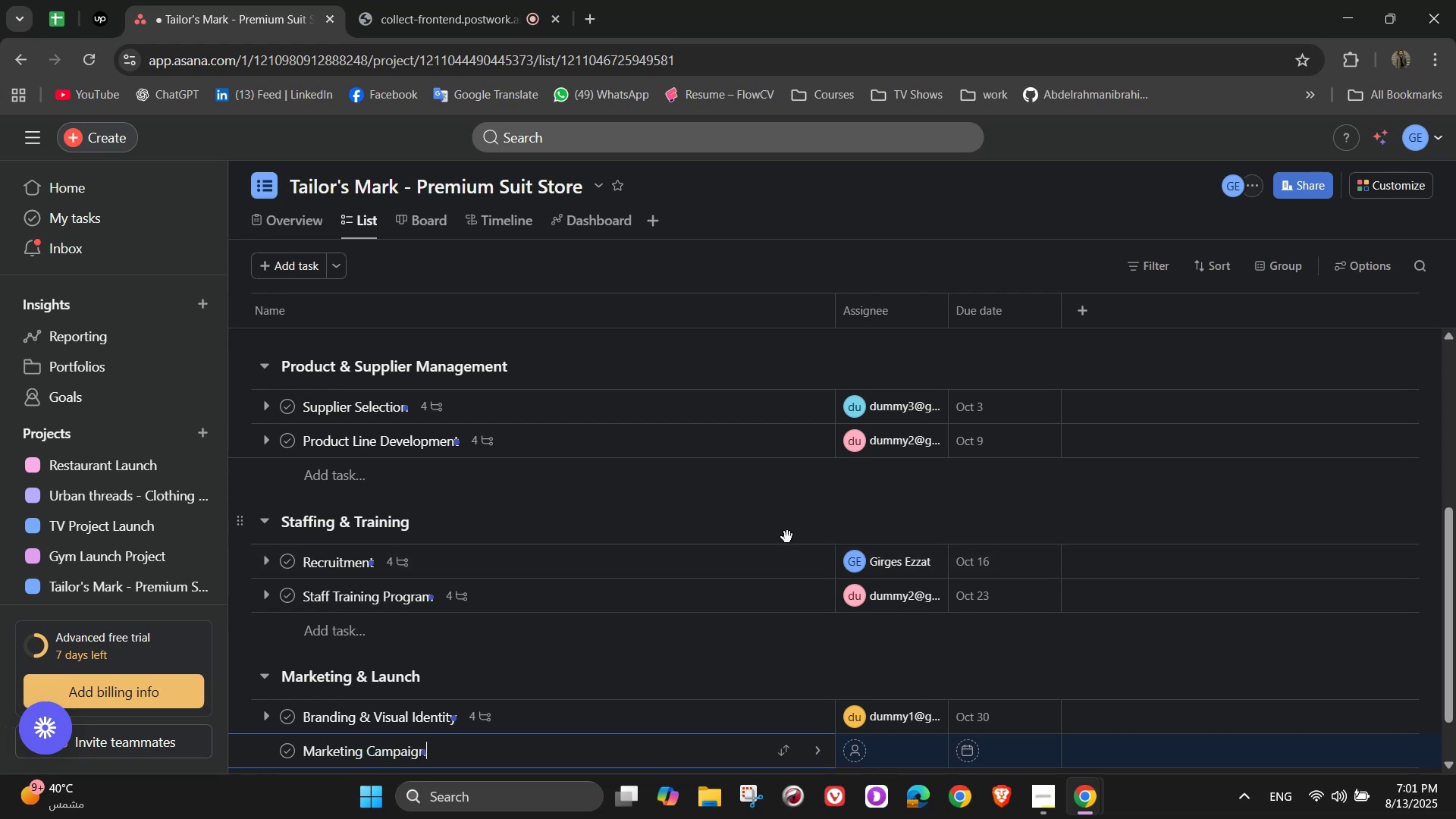 
left_click([813, 758])
 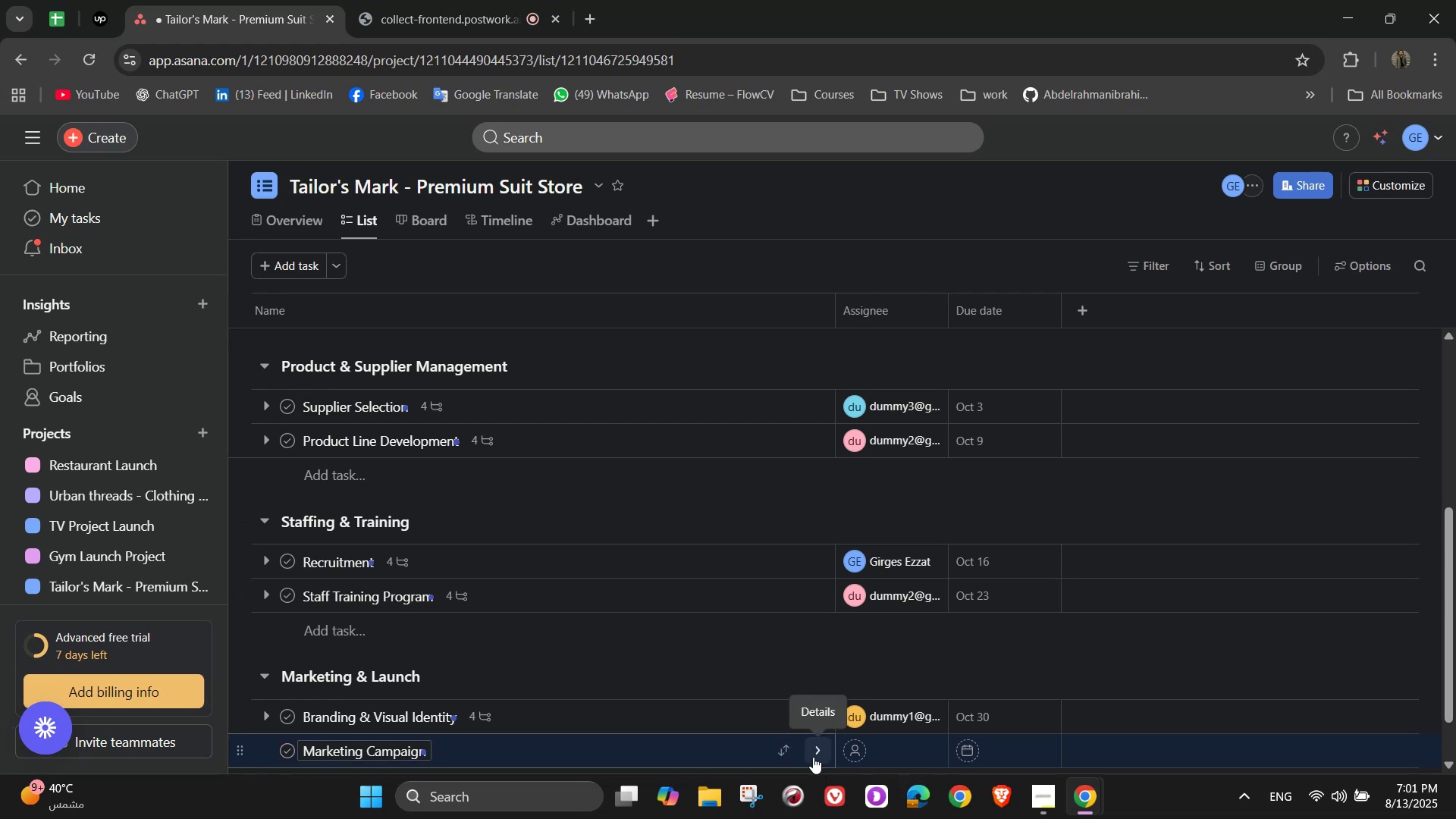 
left_click([813, 757])
 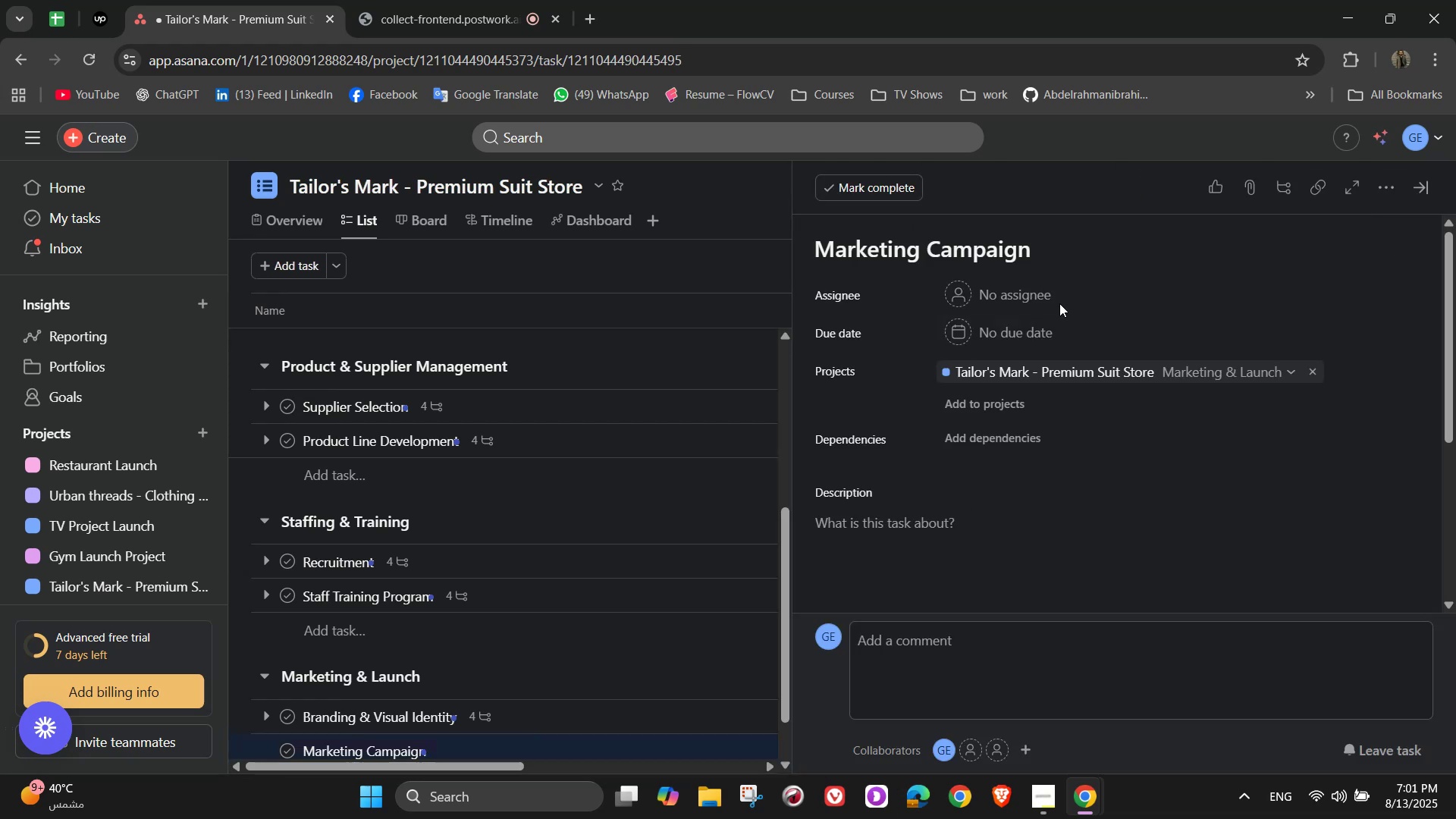 
mouse_move([1003, 294])
 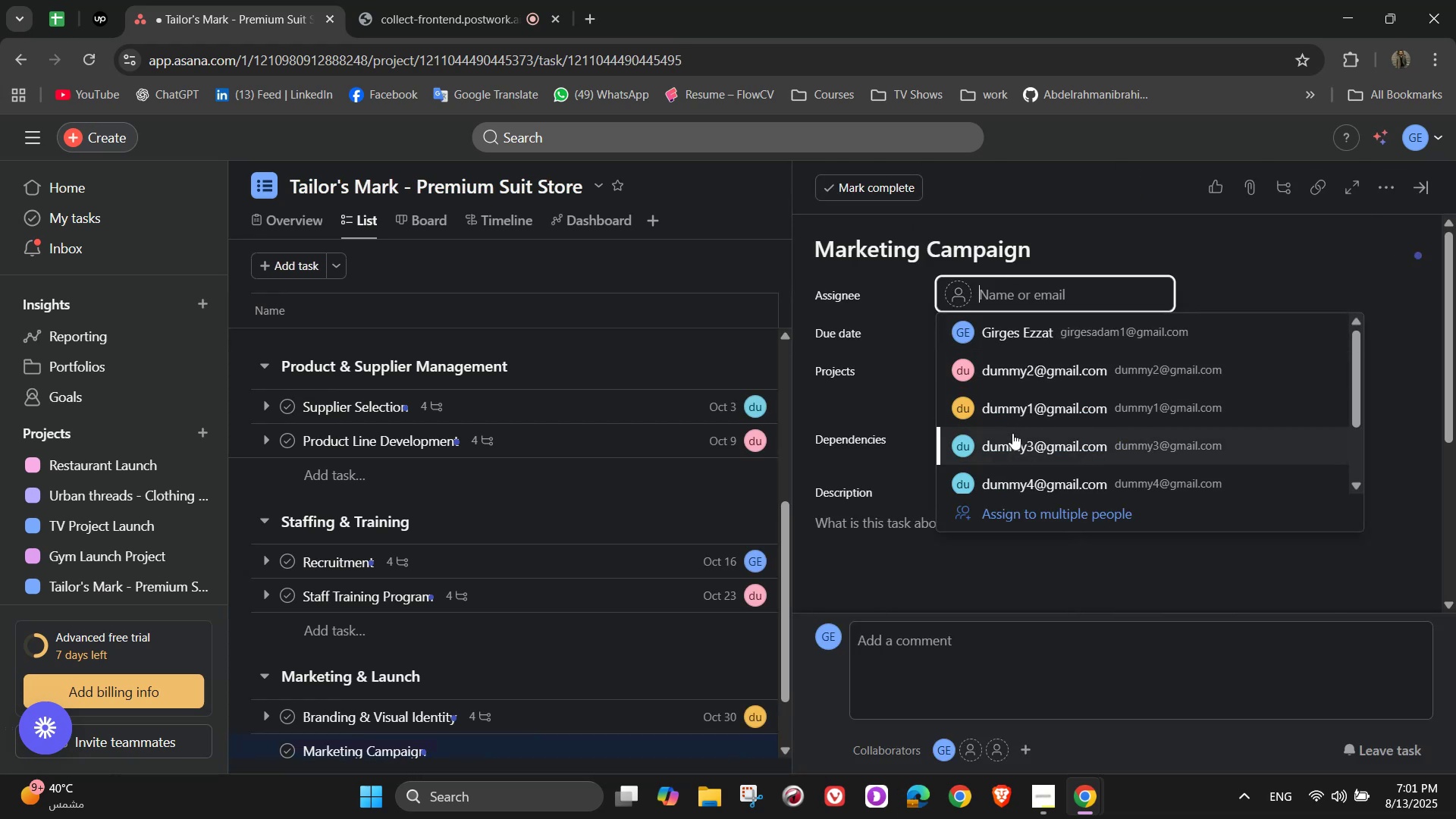 
left_click([1013, 437])
 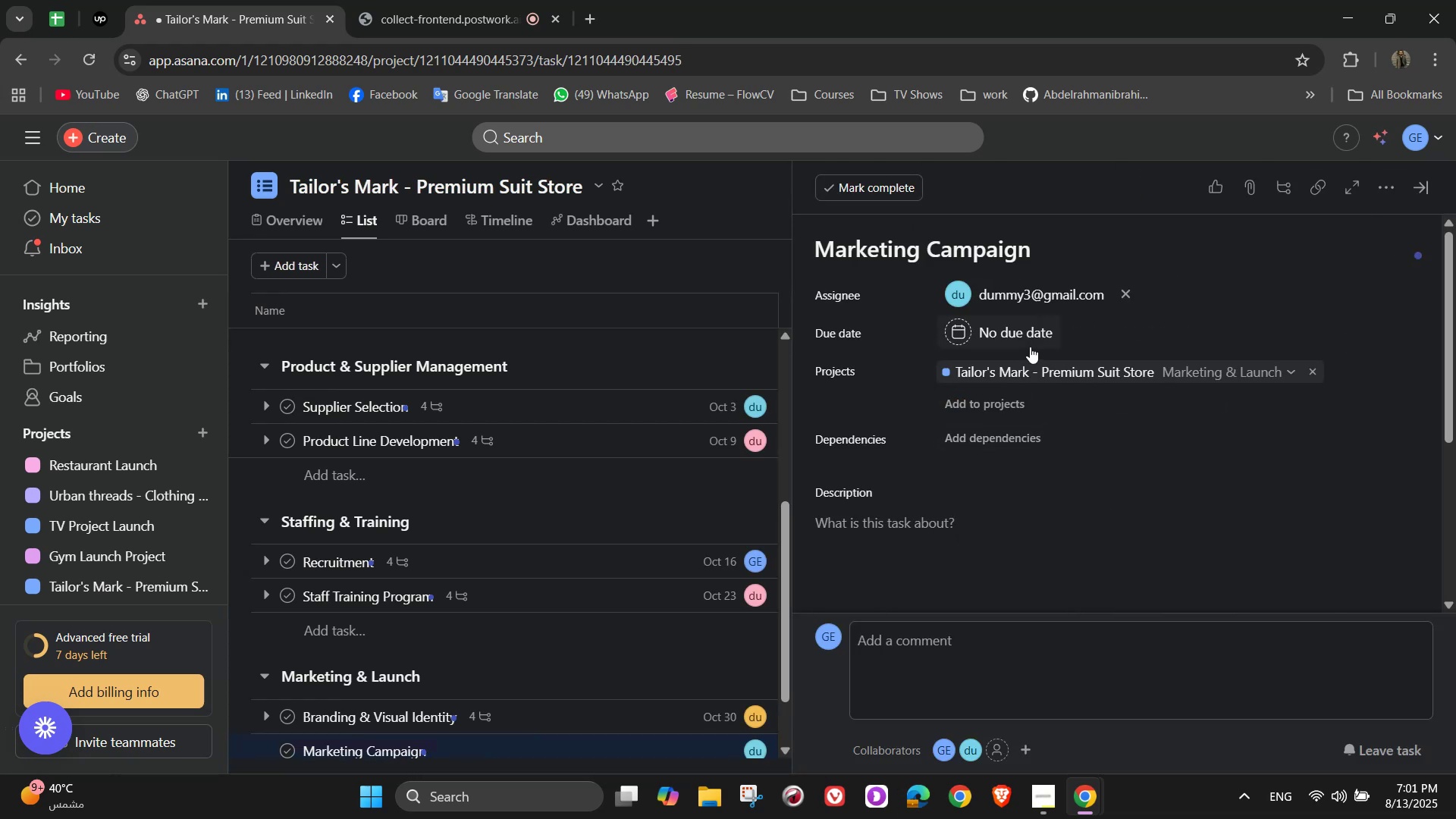 
left_click([1043, 328])
 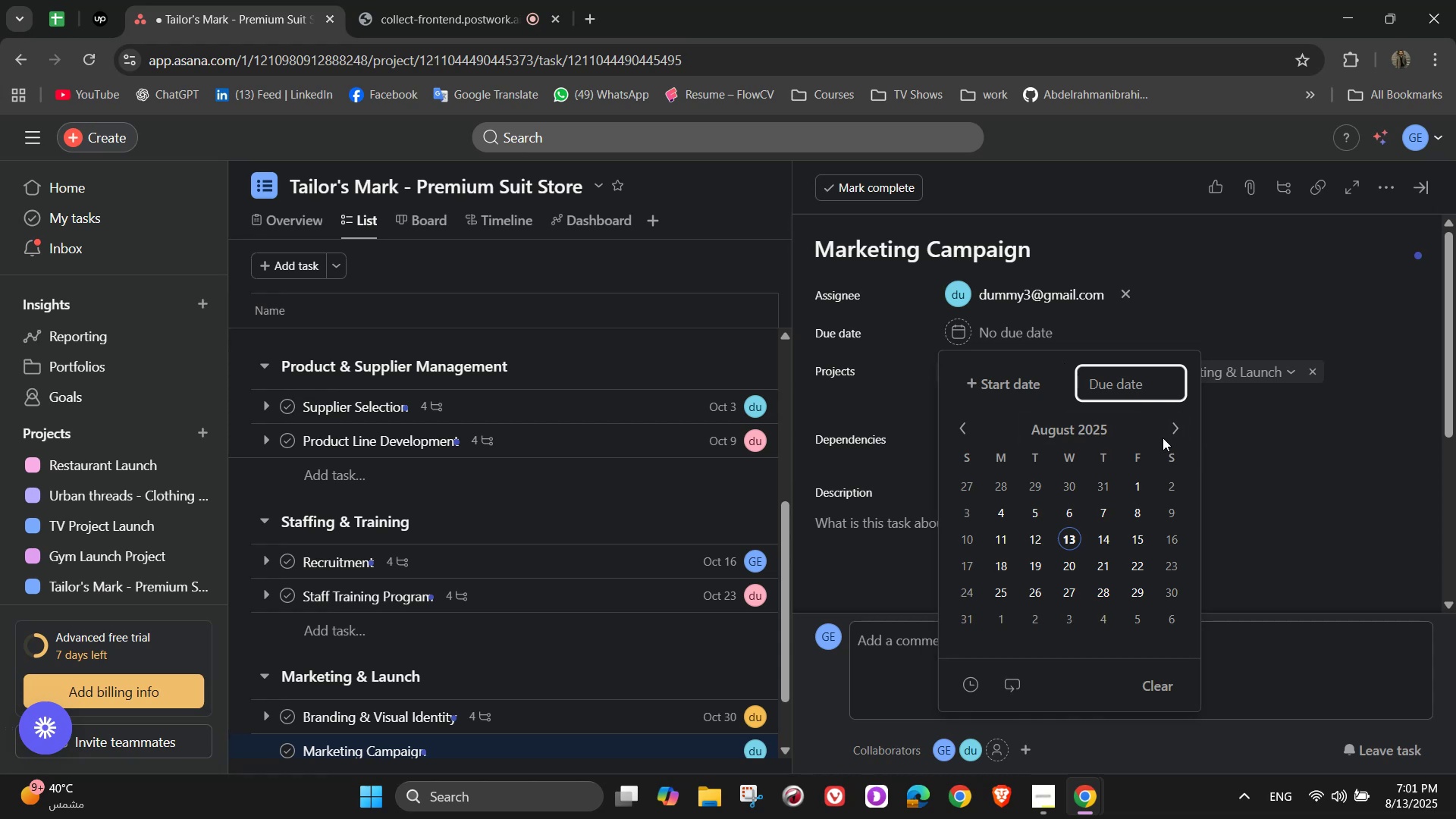 
double_click([1166, 438])
 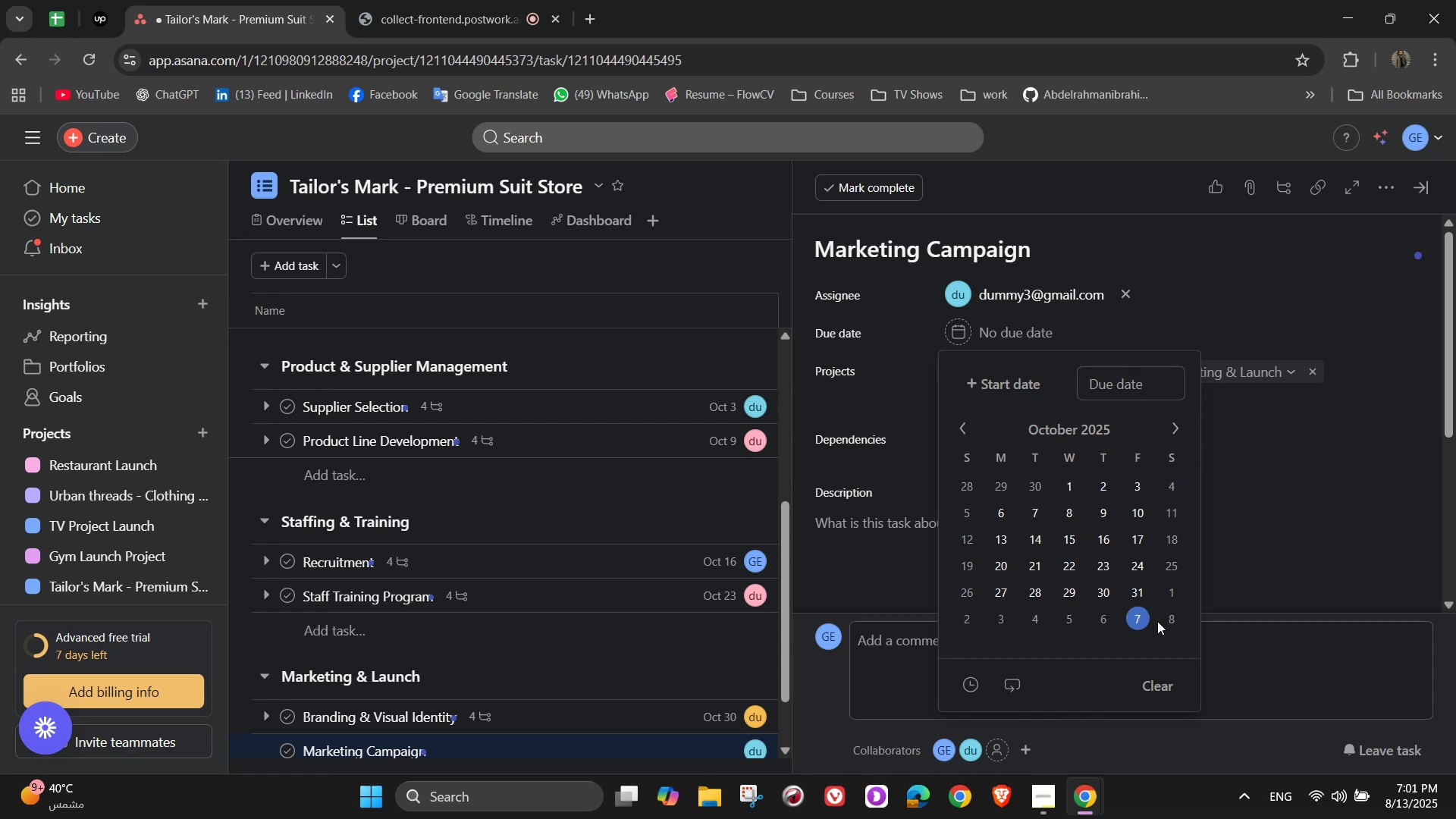 
double_click([1313, 488])
 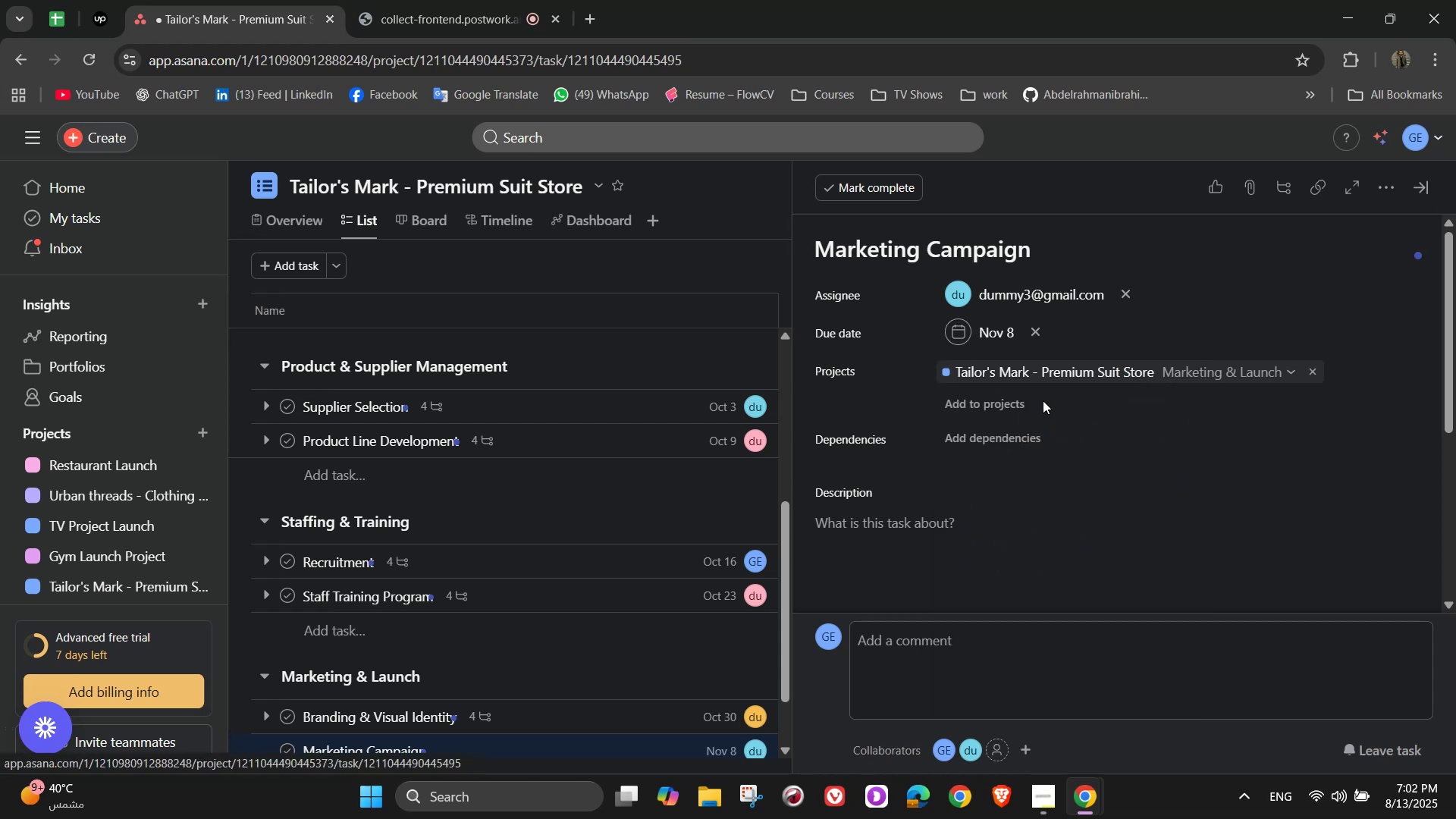 
left_click([1381, 184])
 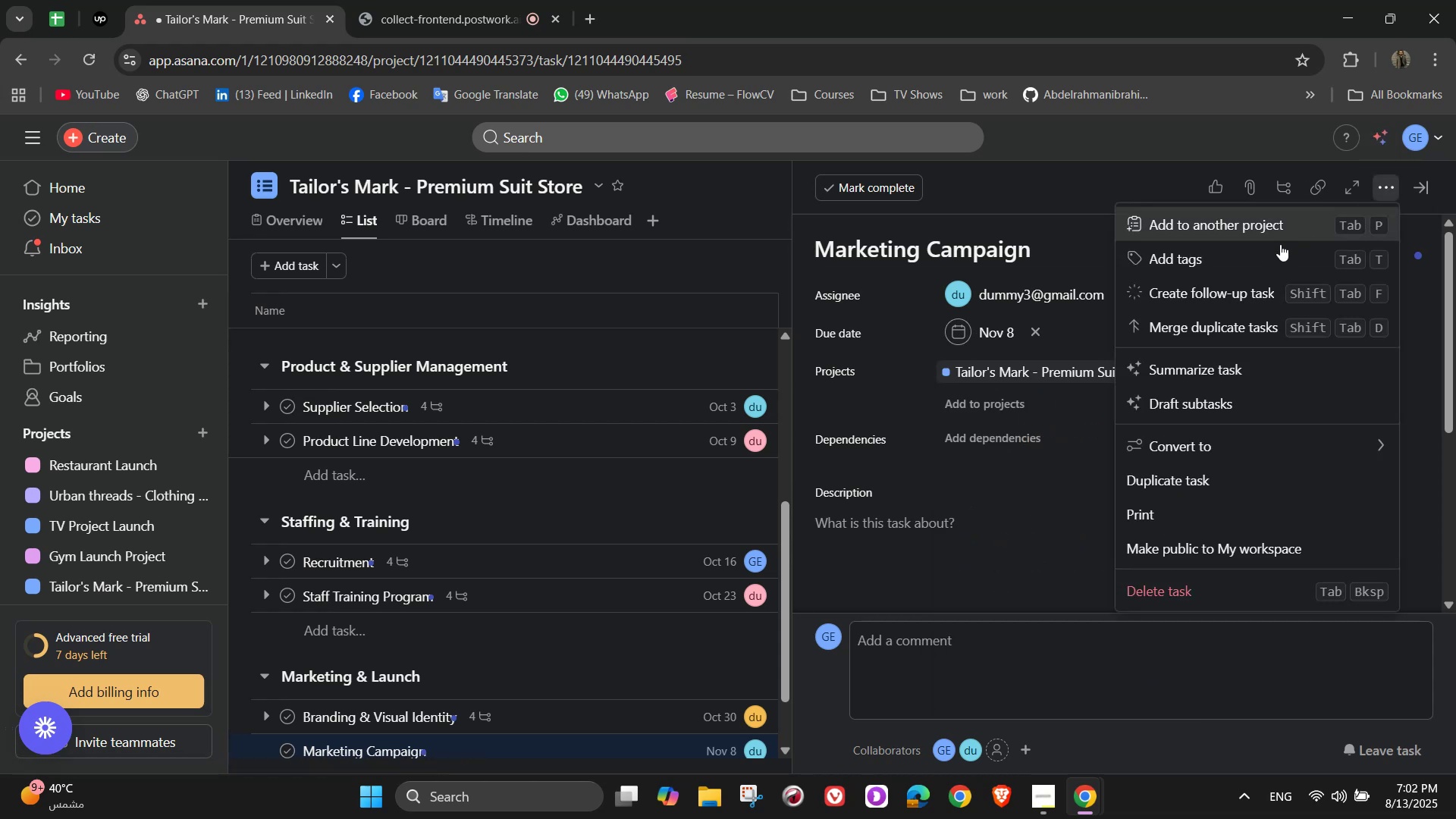 
left_click([1267, 257])
 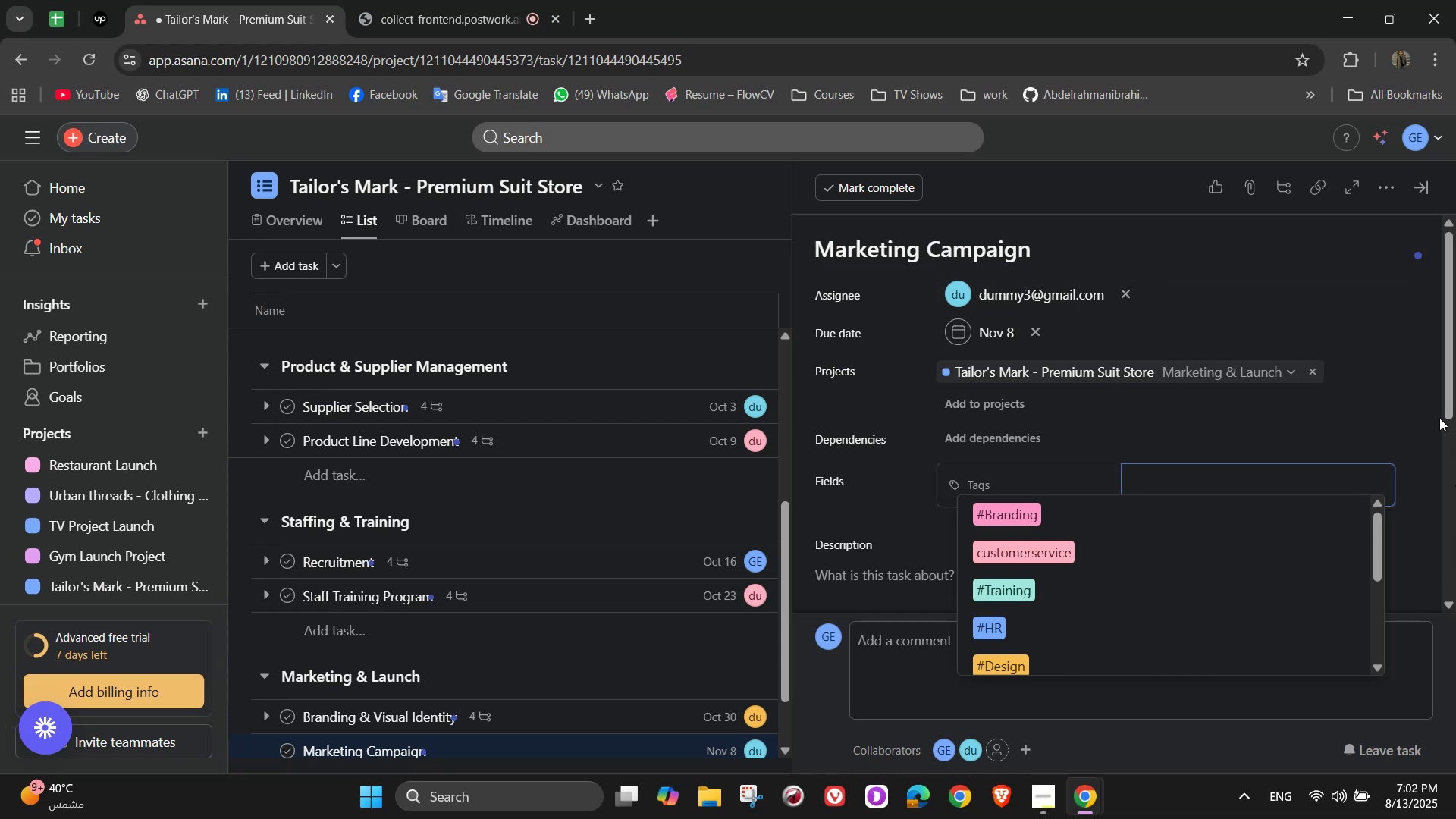 
wait(15.47)
 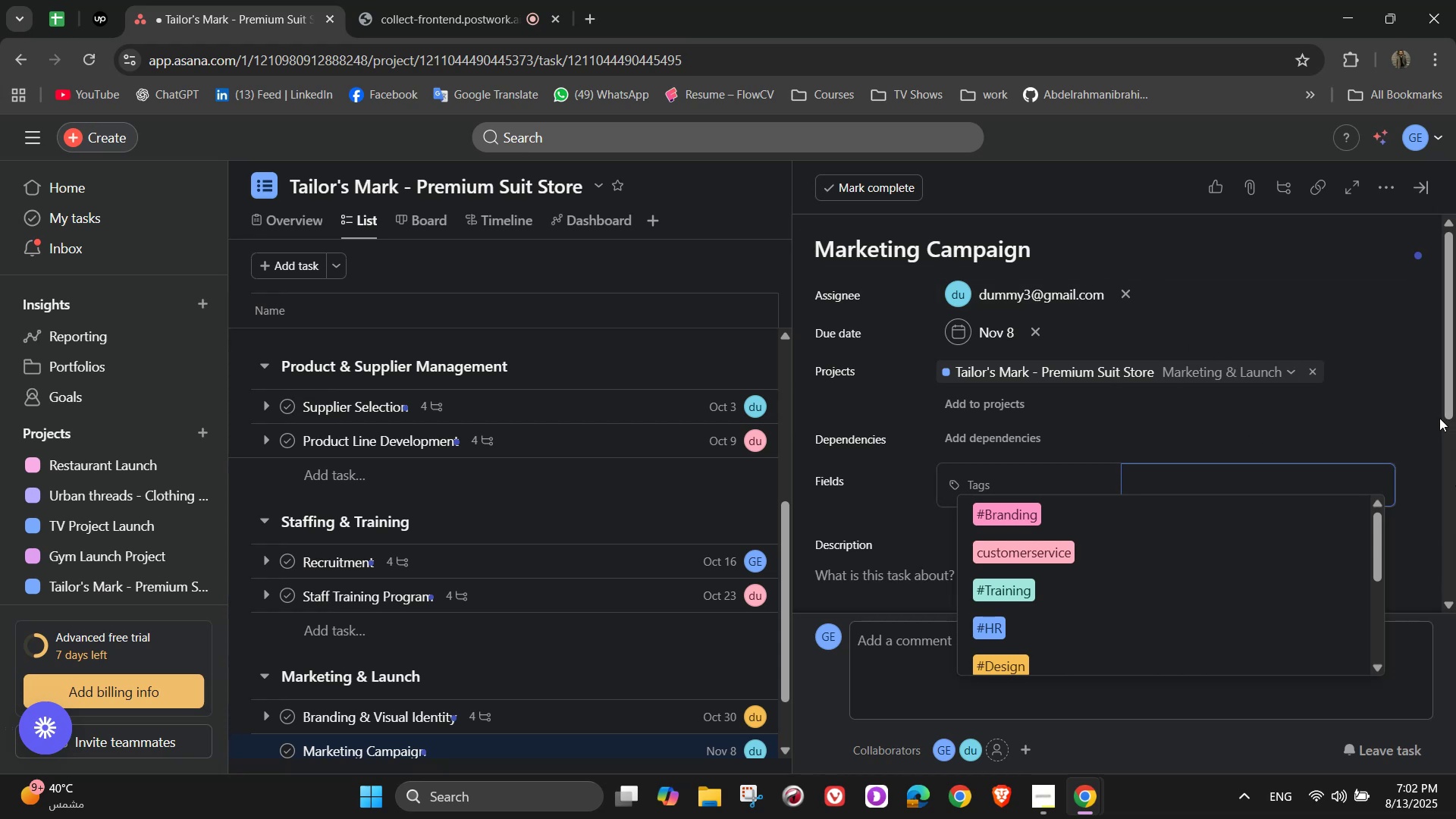 
type(mar)
 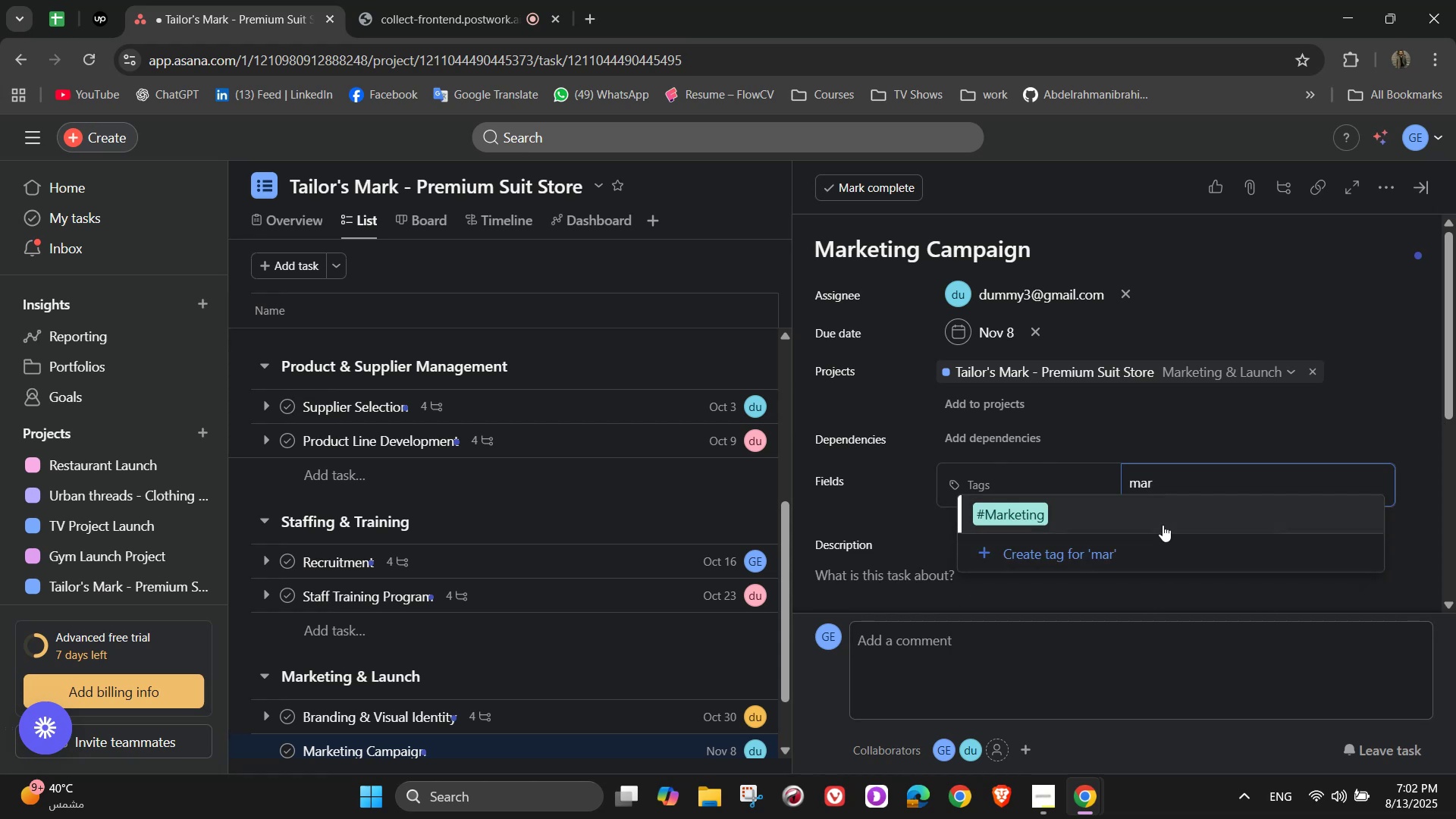 
left_click([1163, 507])
 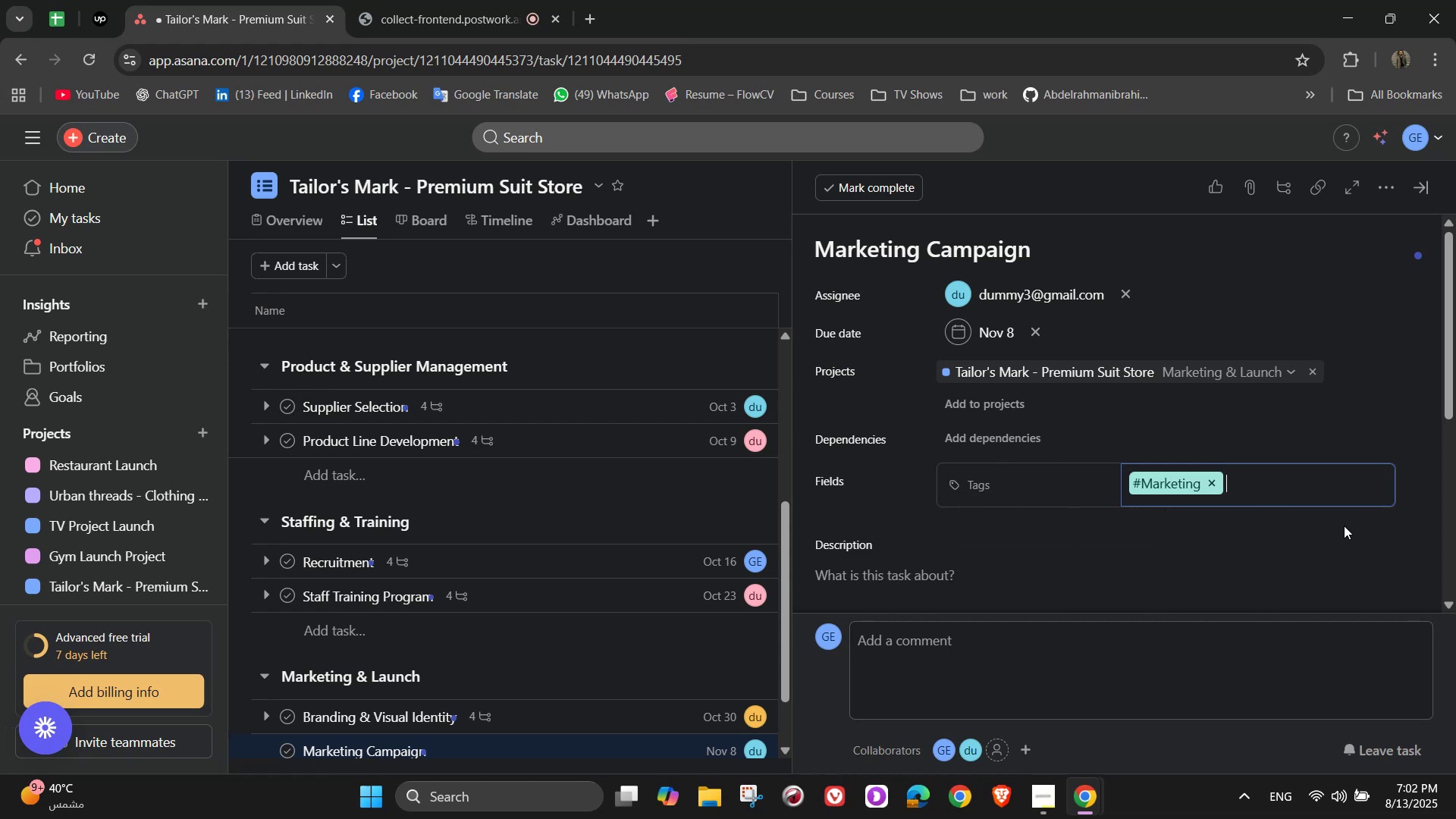 
scroll: coordinate [1219, 542], scroll_direction: down, amount: 2.0
 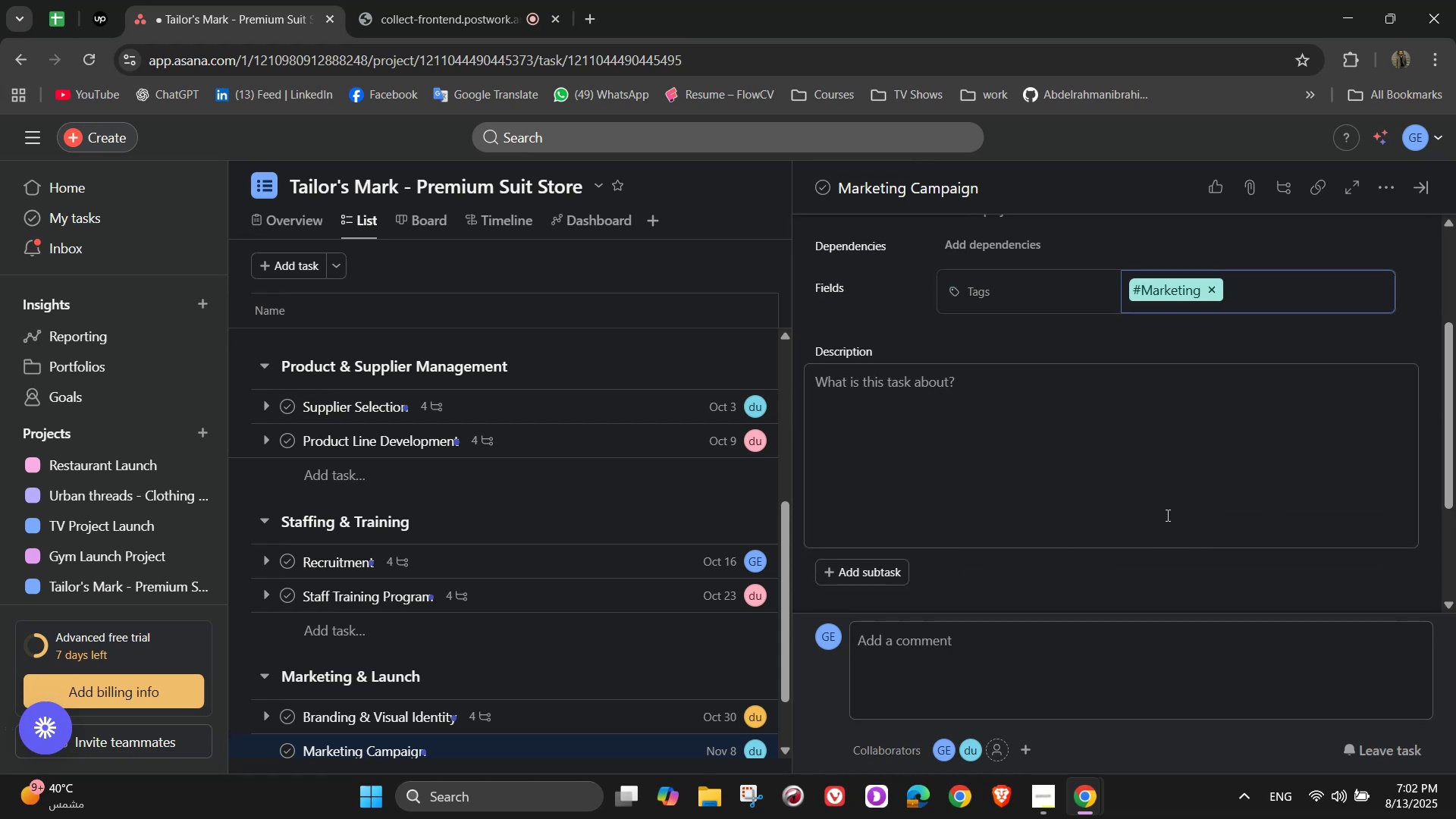 
left_click([1116, 482])
 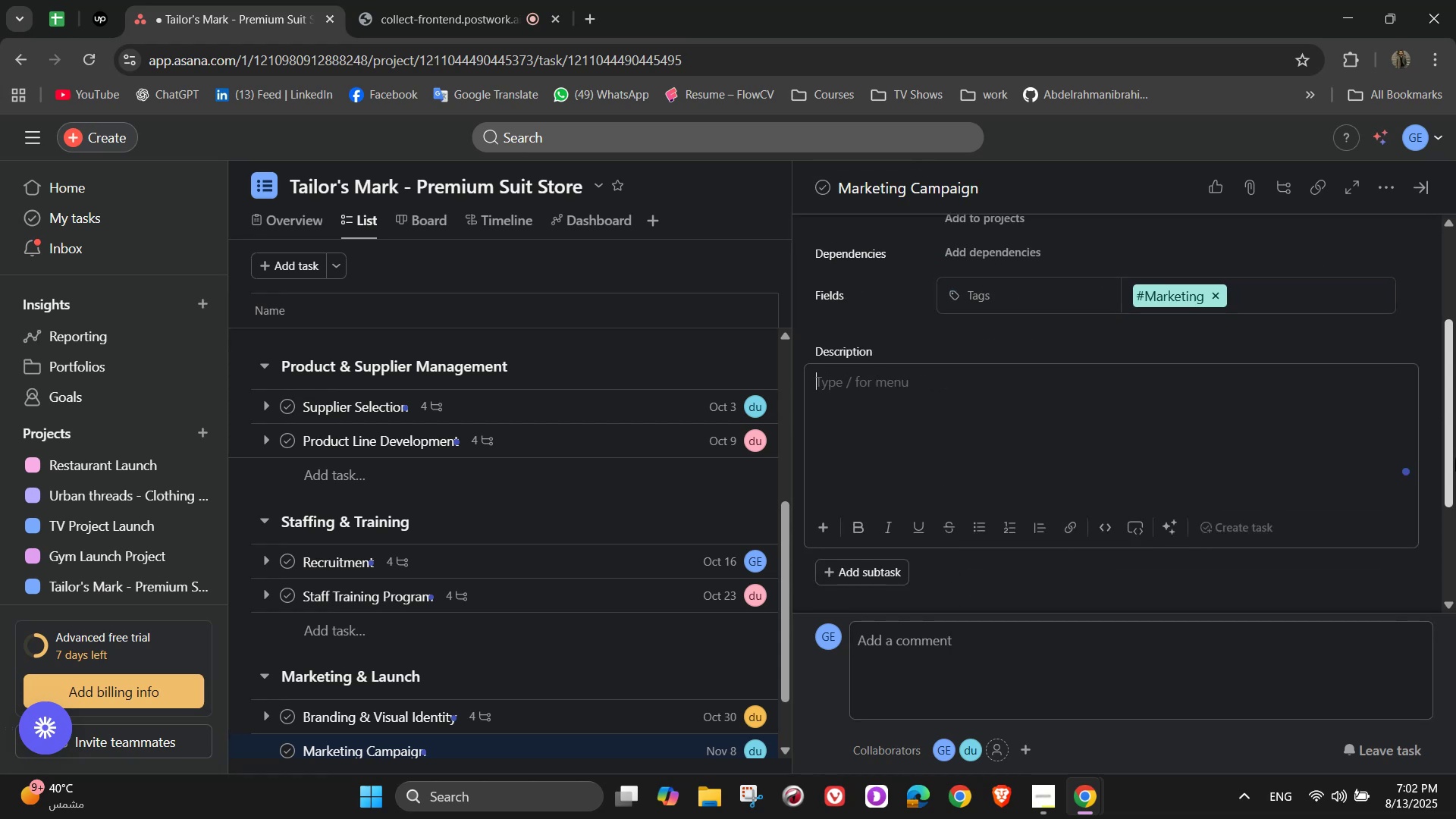 
type(Launch social madia )
key(Backspace)
key(Backspace)
key(Backspace)
key(Backspace)
key(Backspace)
type(edia r)
key(Backspace)
type(profiles and )
 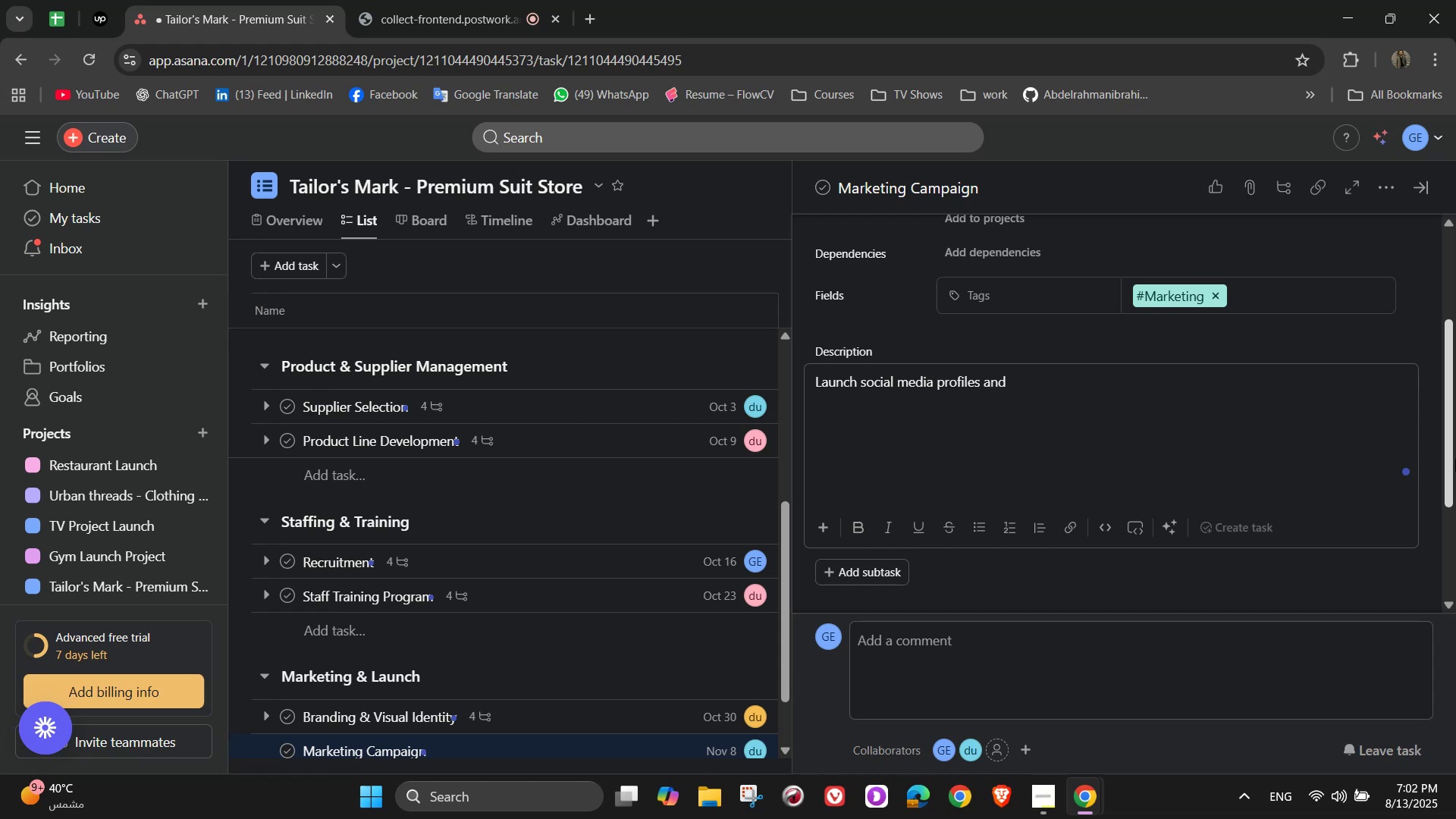 
wait(5.6)
 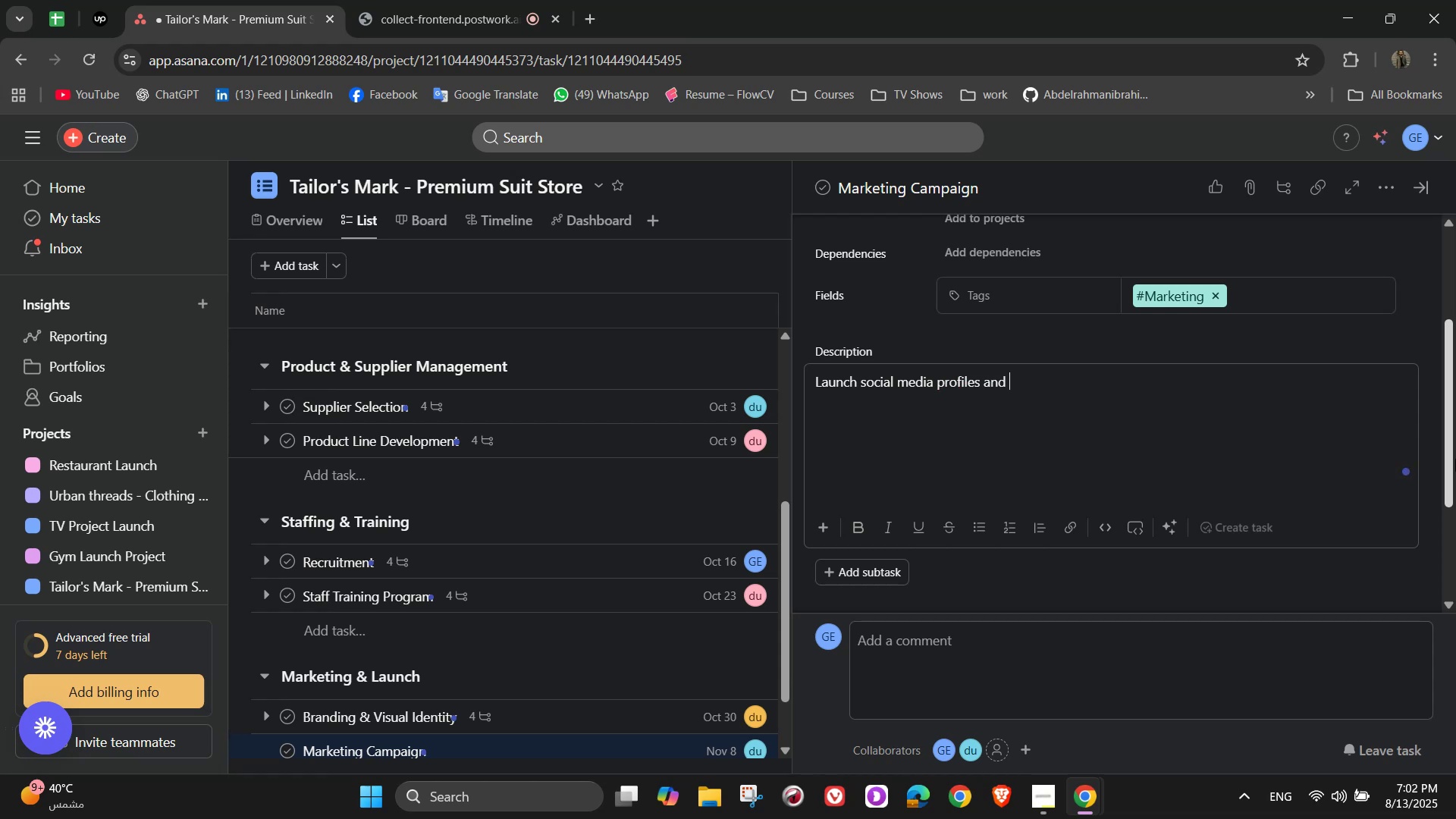 
type( )
key(Backspace)
type(webi)
key(Backspace)
type(site)
 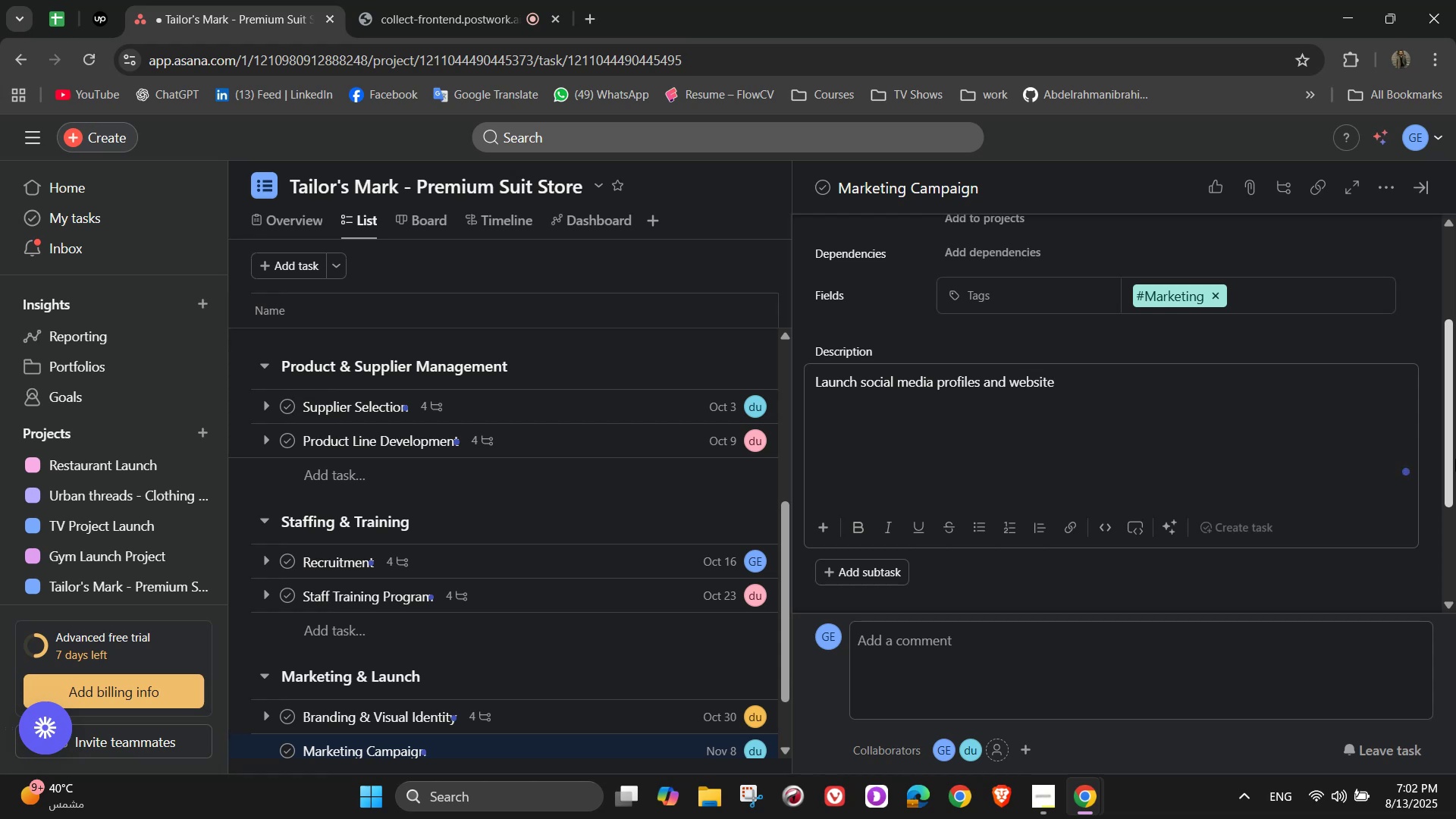 
key(Enter)
 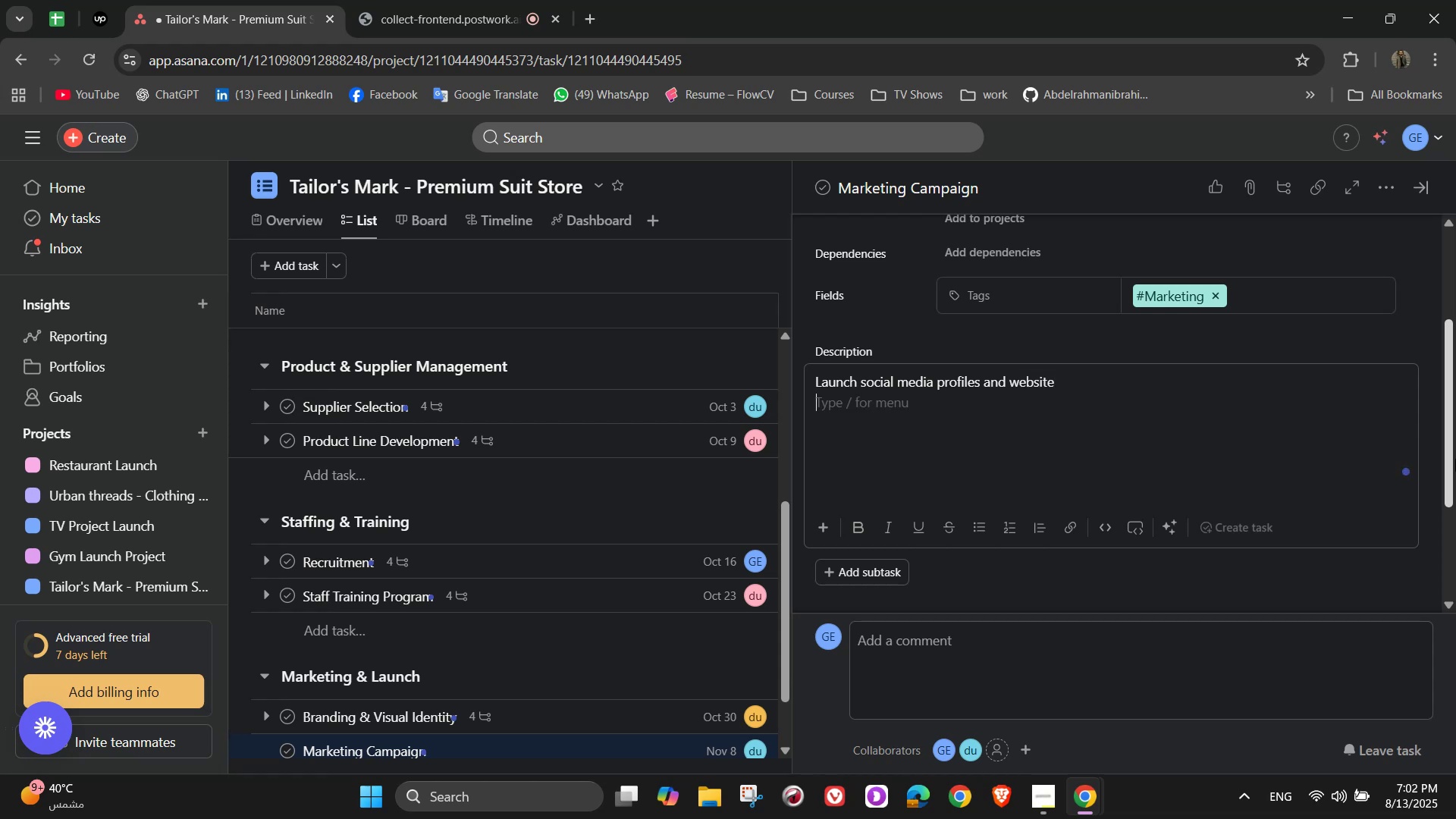 
key(Backspace)
 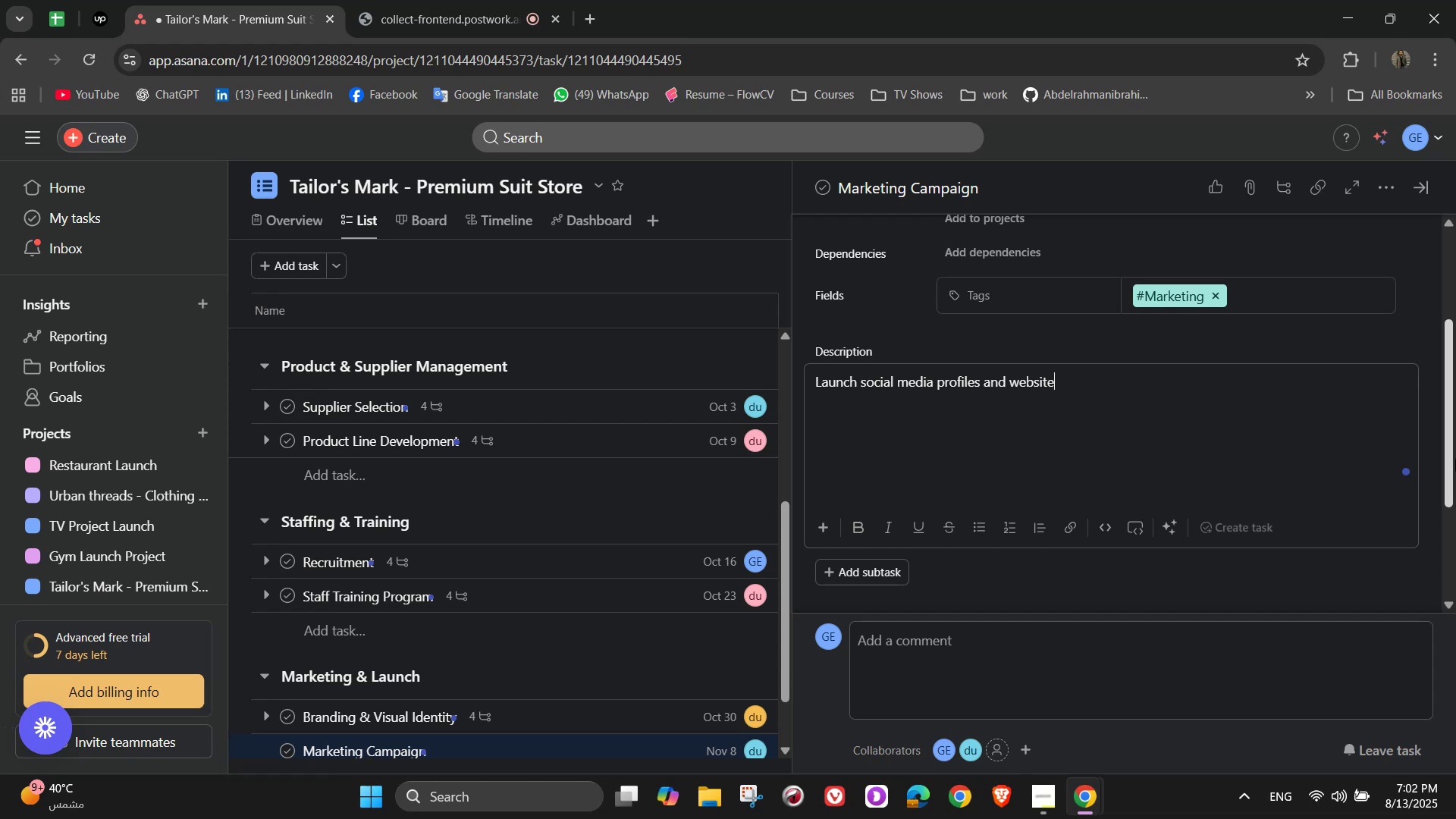 
key(Control+ControlLeft)
 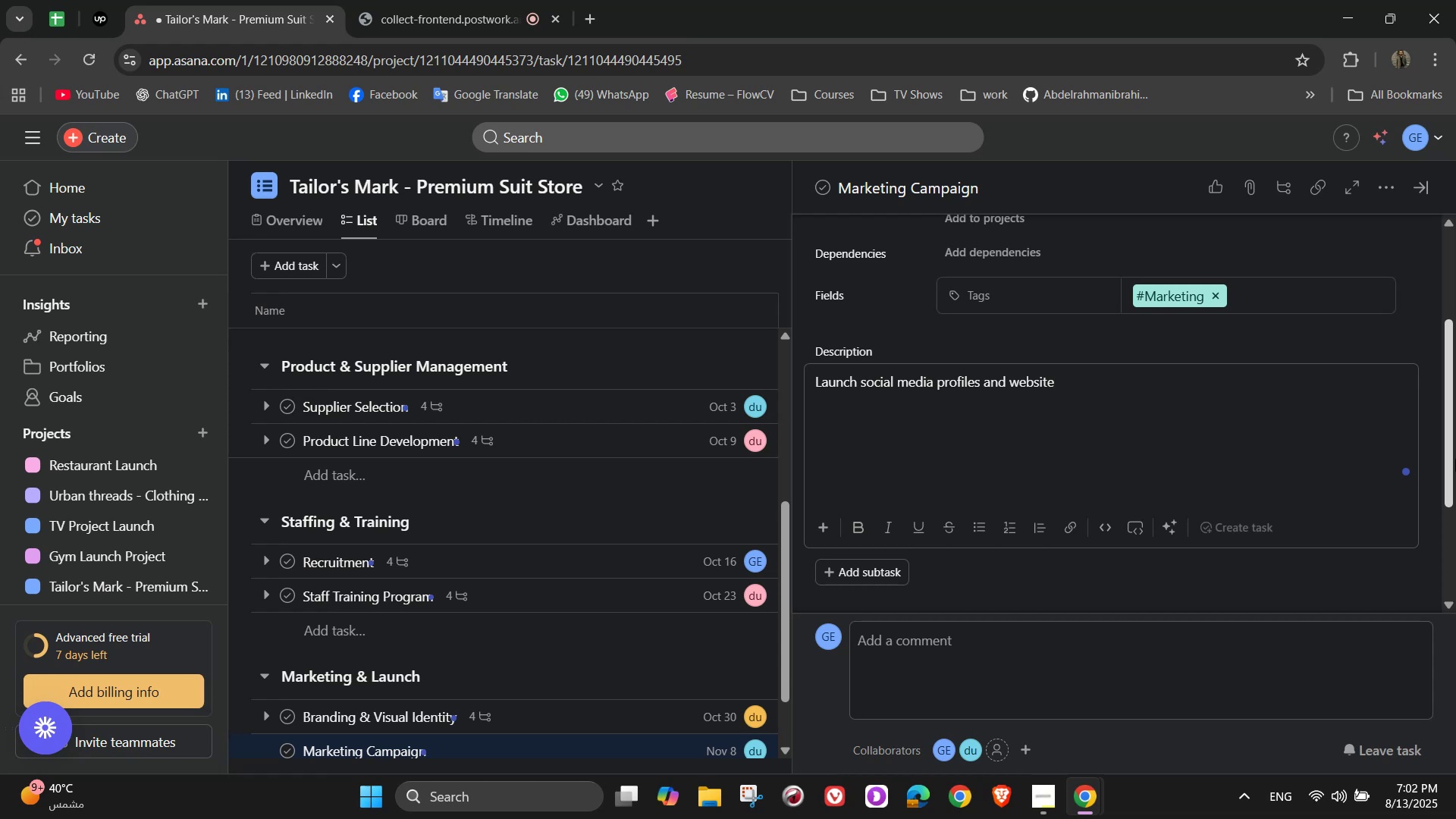 
key(Control+A)
 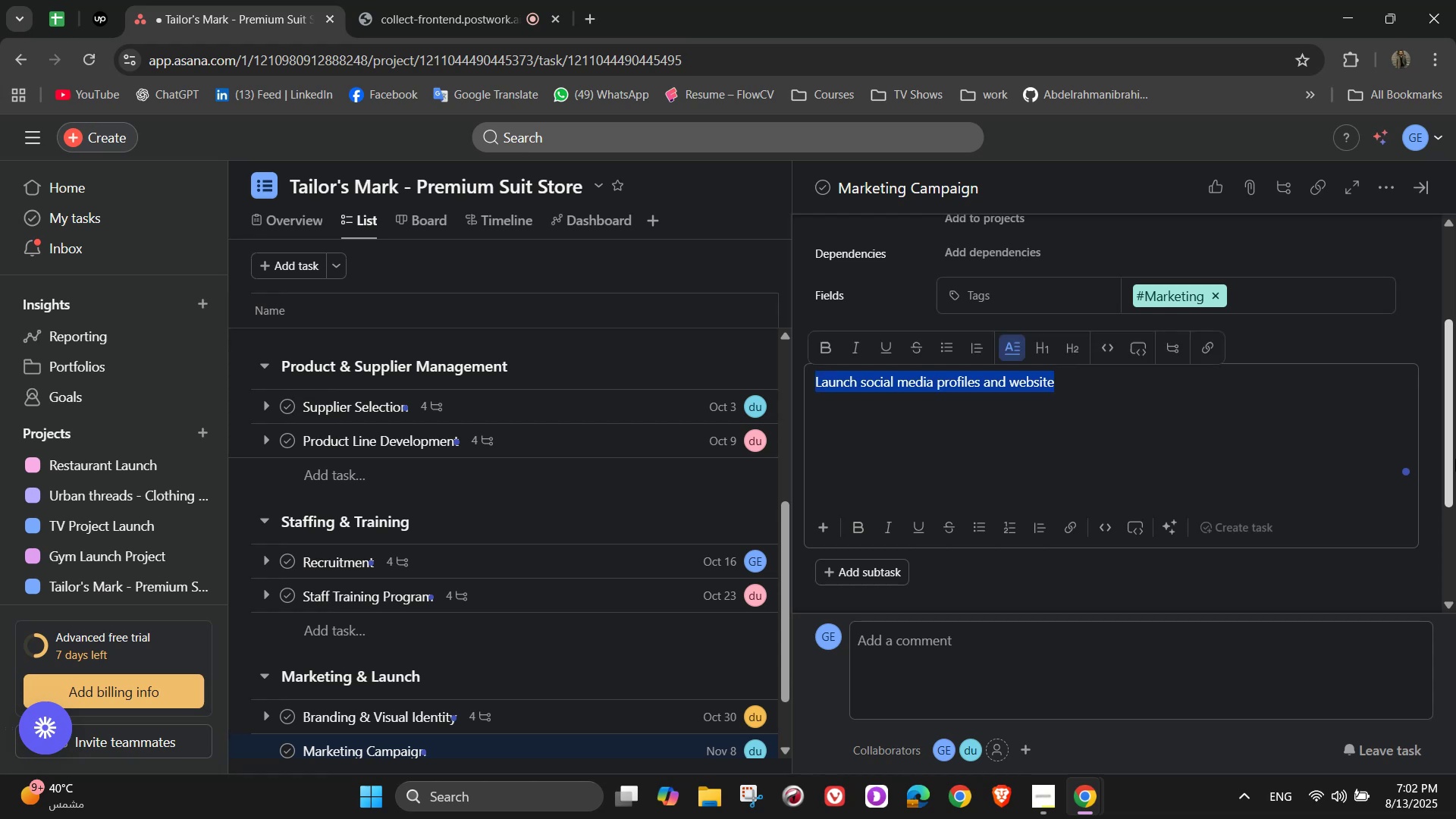 
key(Backspace)
type(Build awa)
 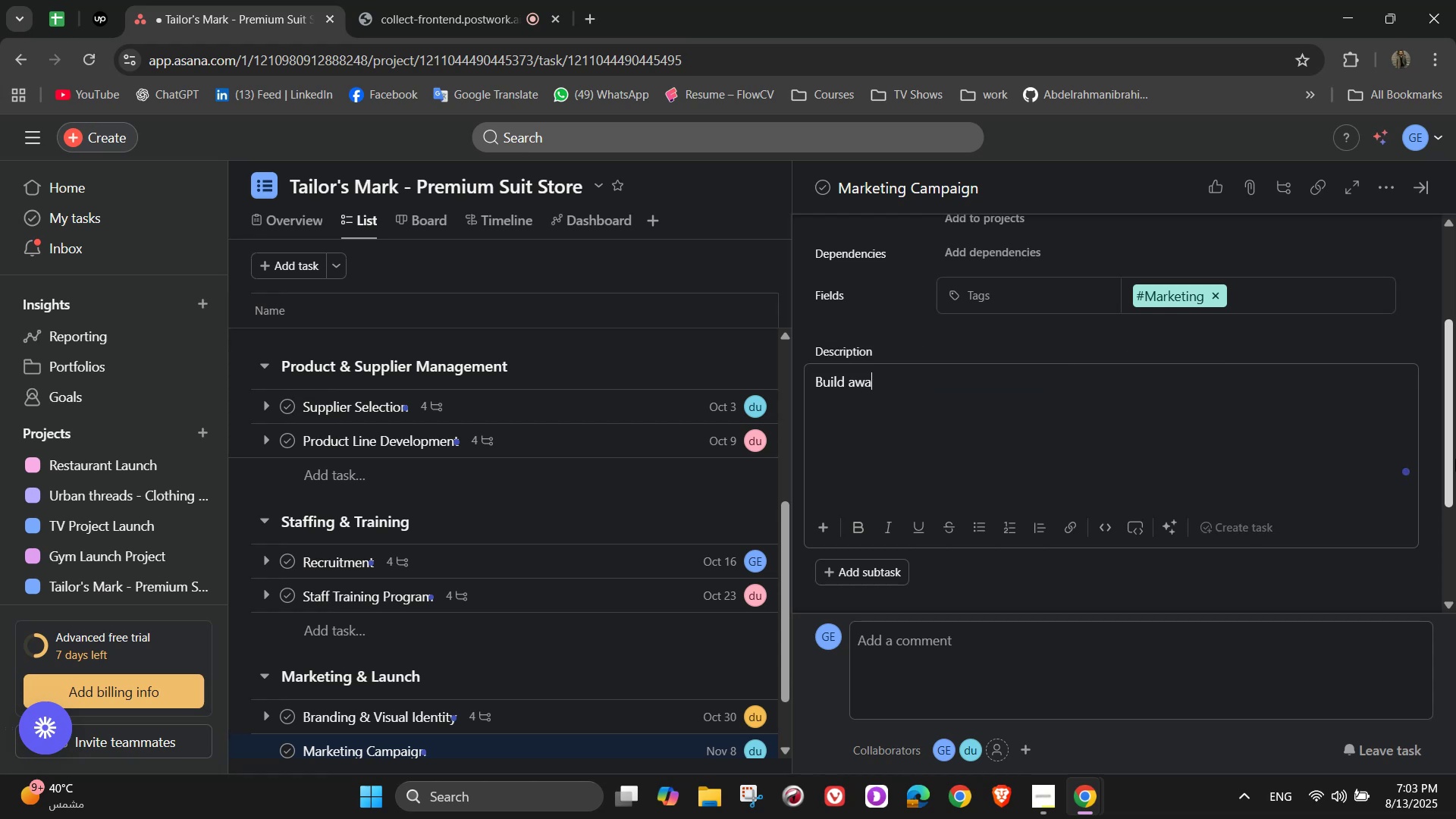 
hold_key(key=Backspace, duration=0.35)
 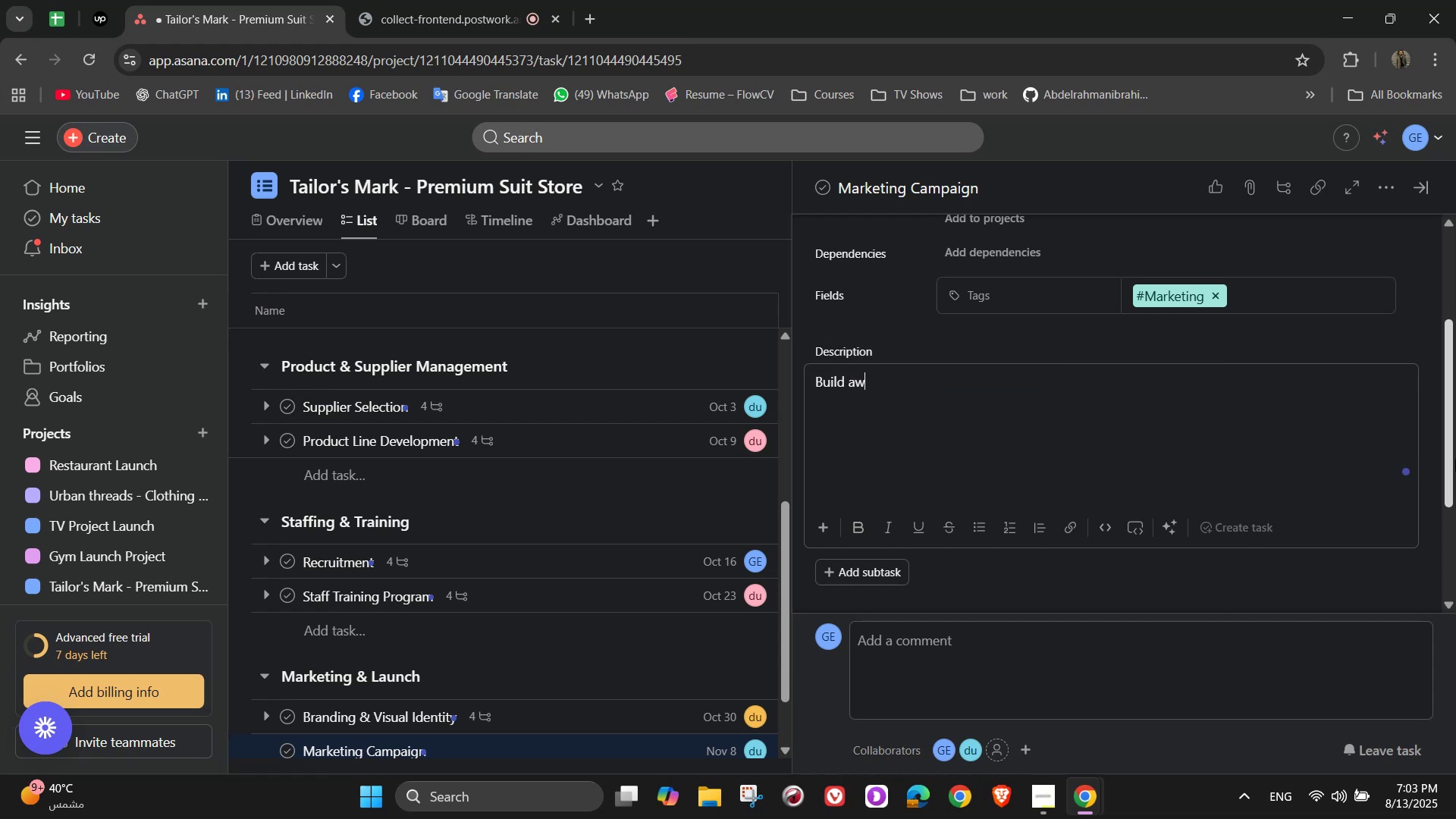 
type(areness before the grand opening)
 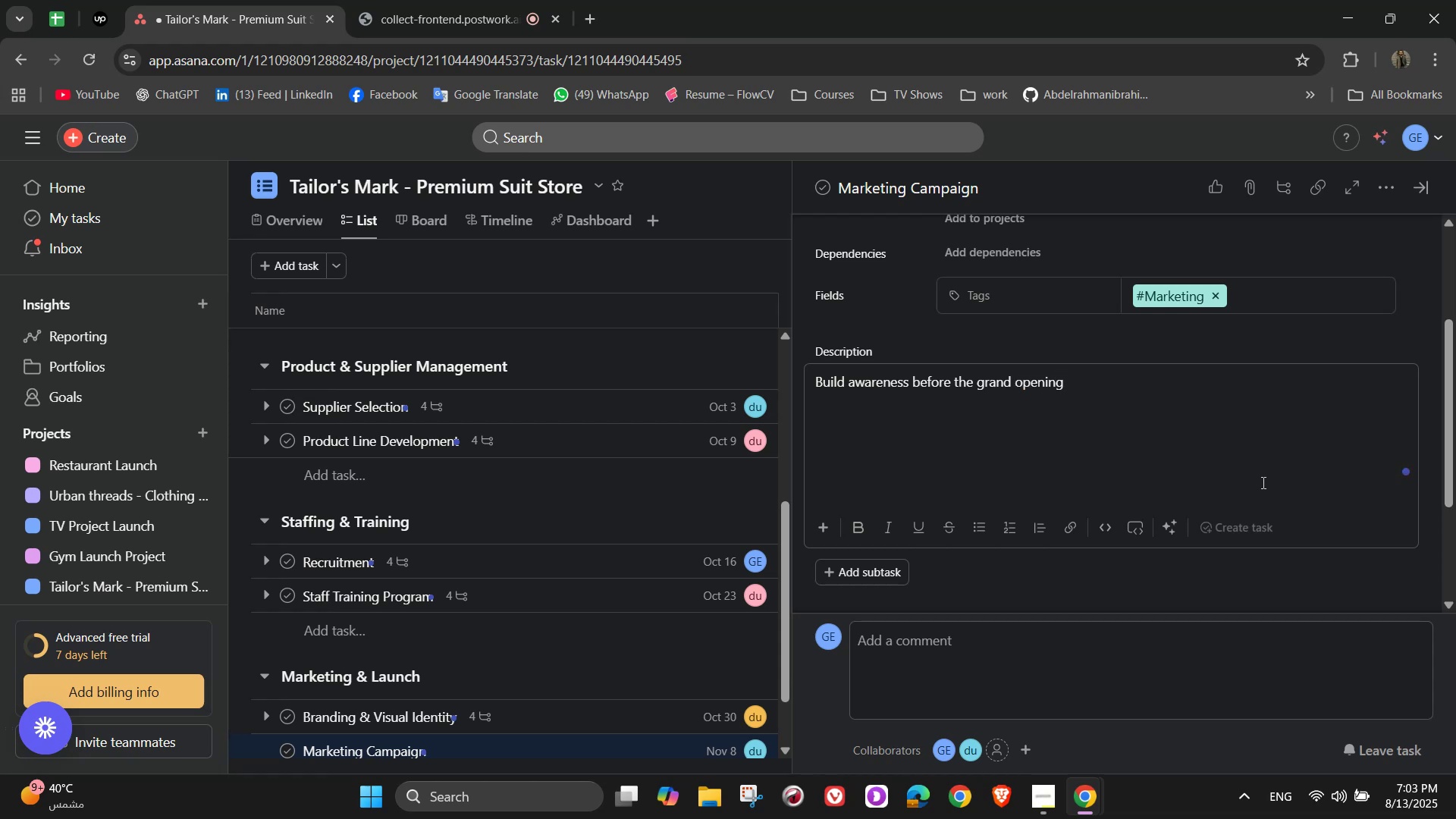 
wait(9.19)
 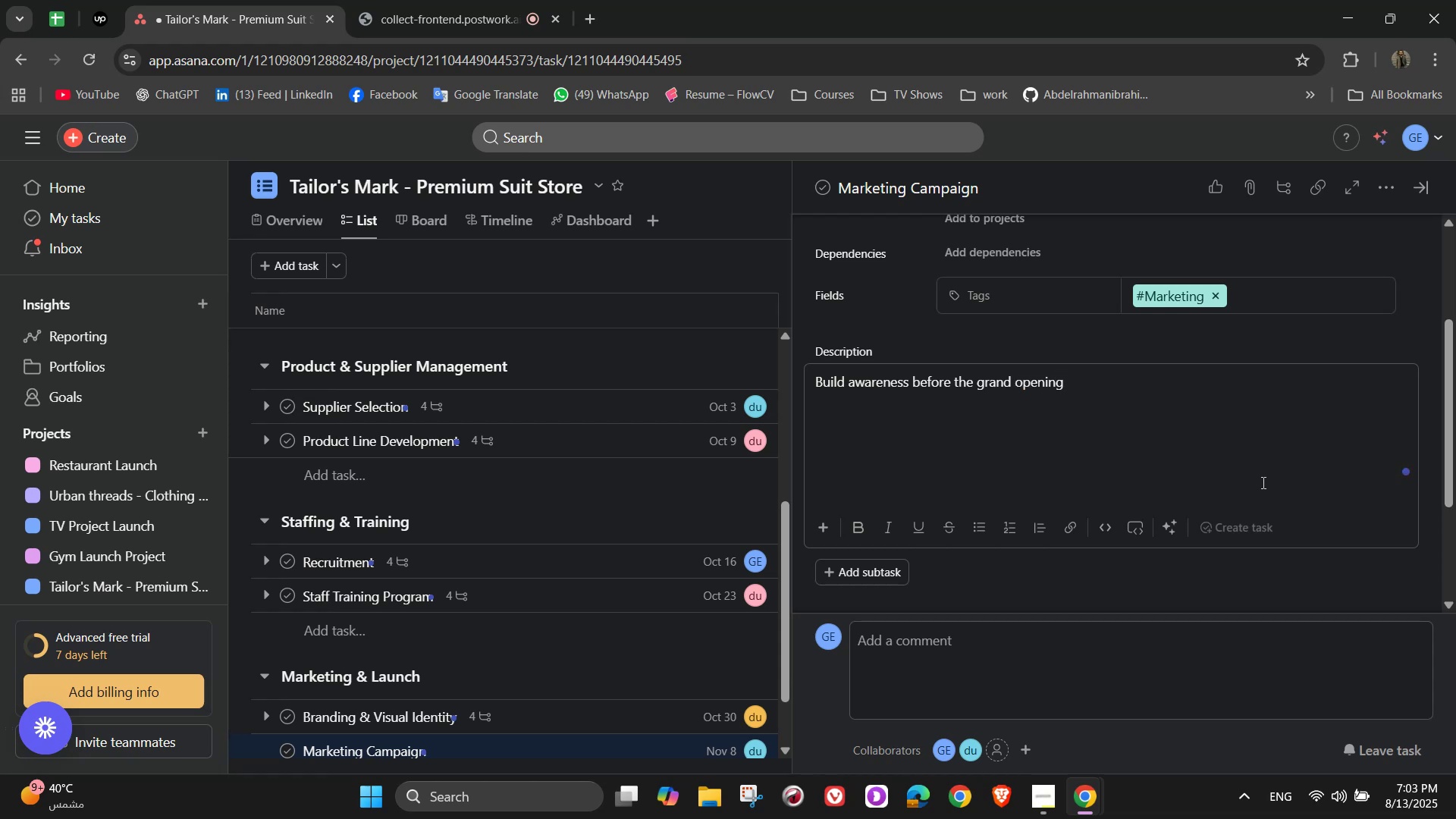 
scroll: coordinate [1080, 488], scroll_direction: down, amount: 2.0
 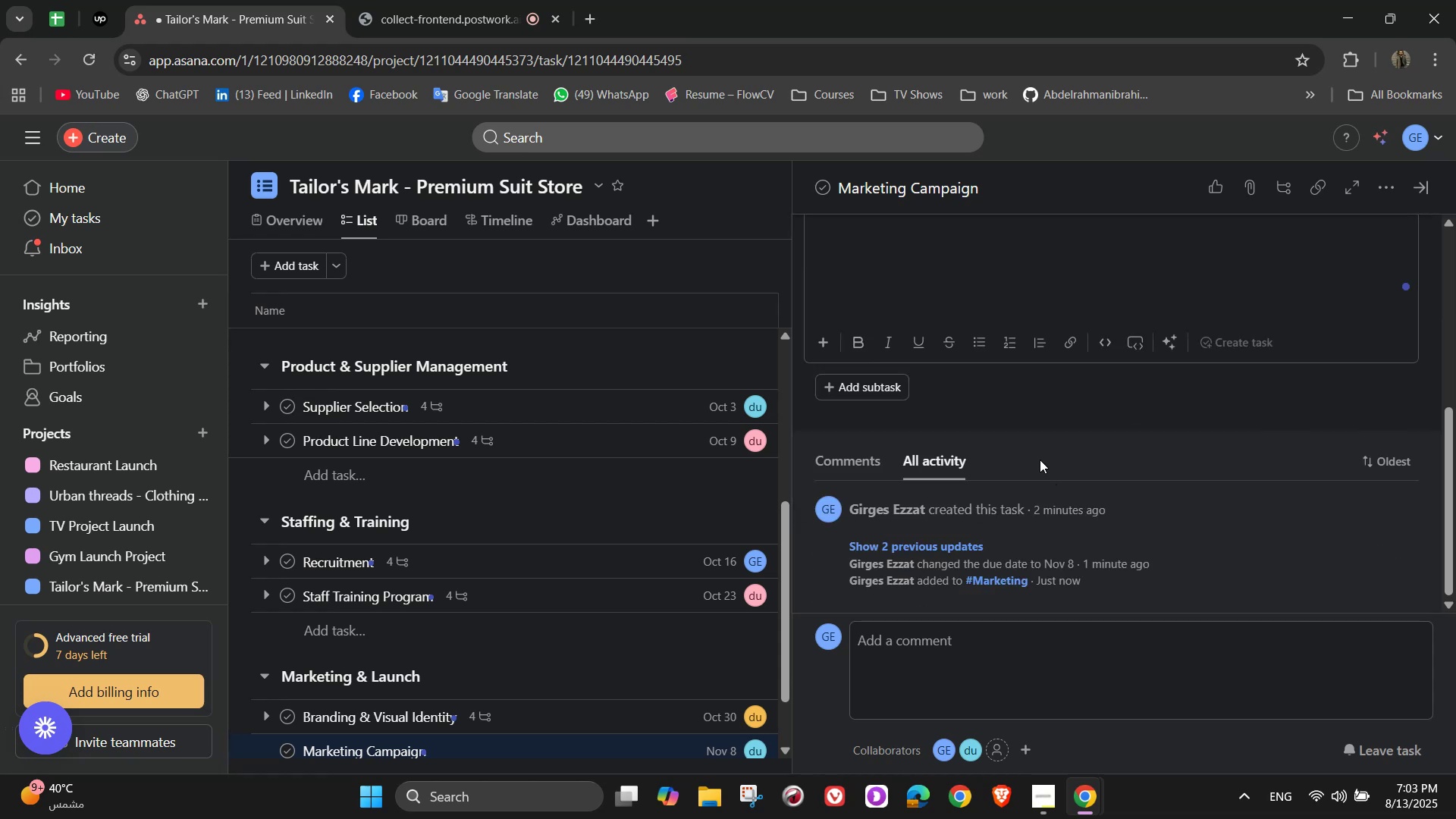 
left_click([1036, 417])
 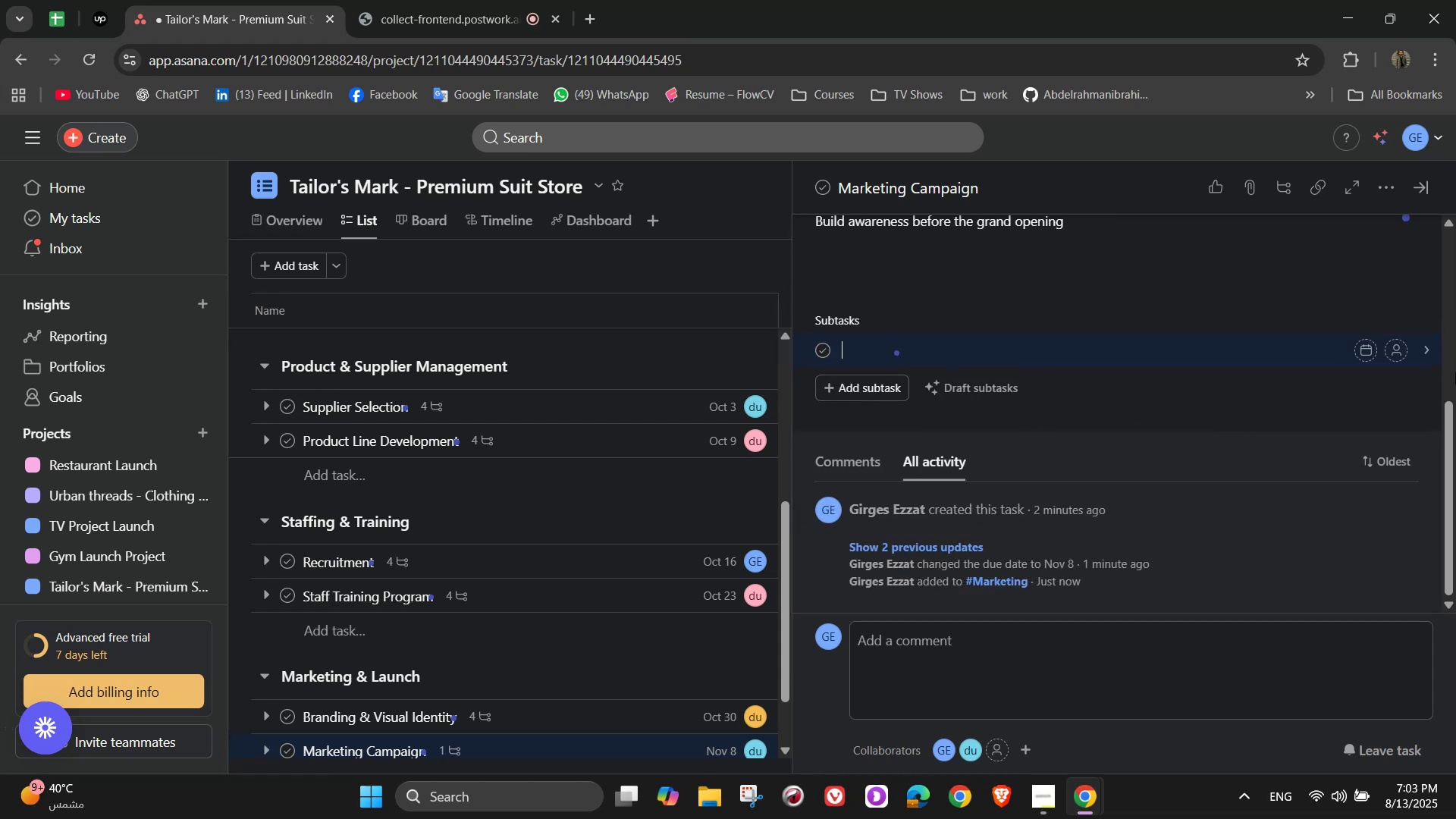 
type(Lauc)
key(Backspace)
type(nch )
 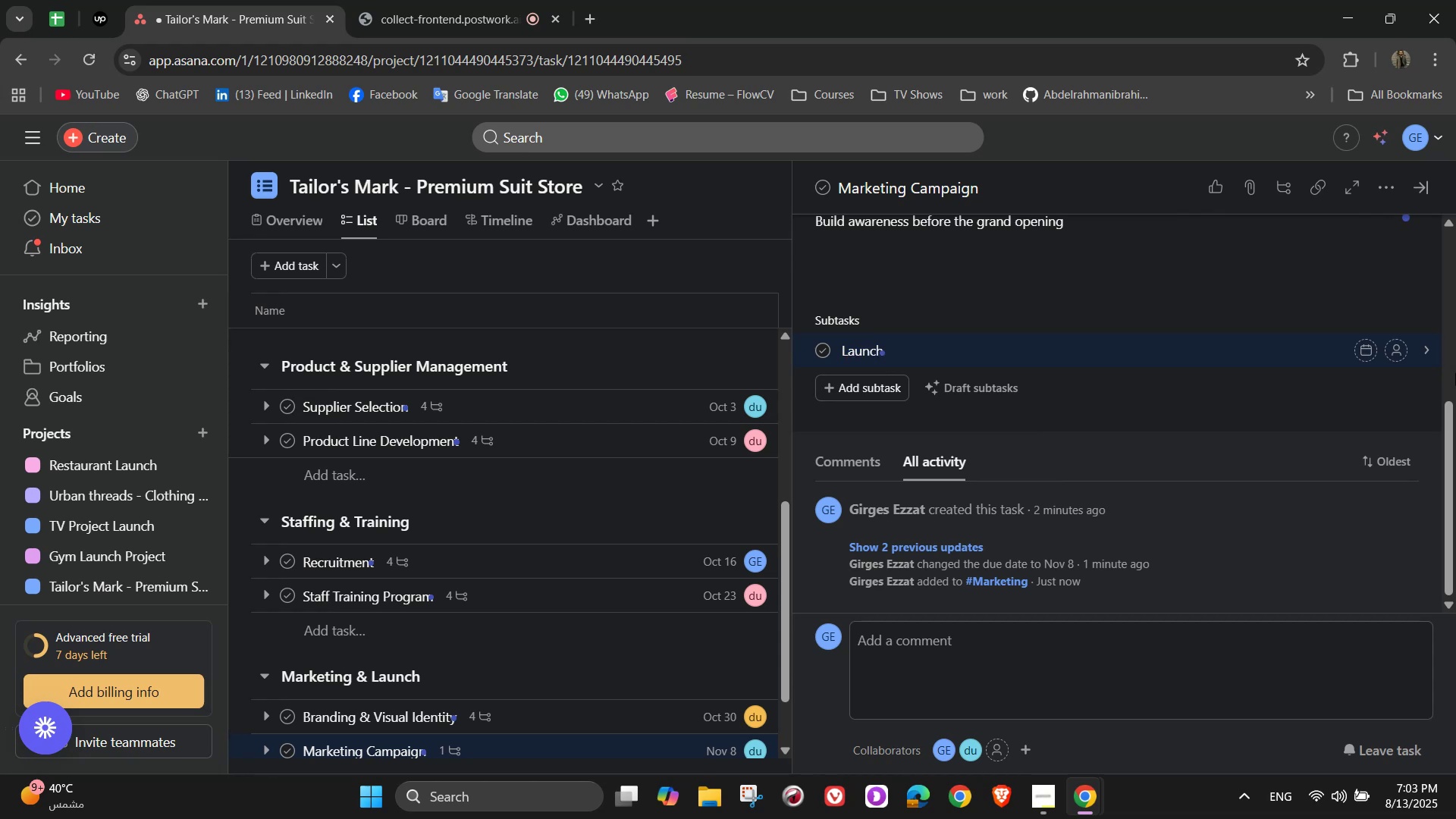 
wait(7.21)
 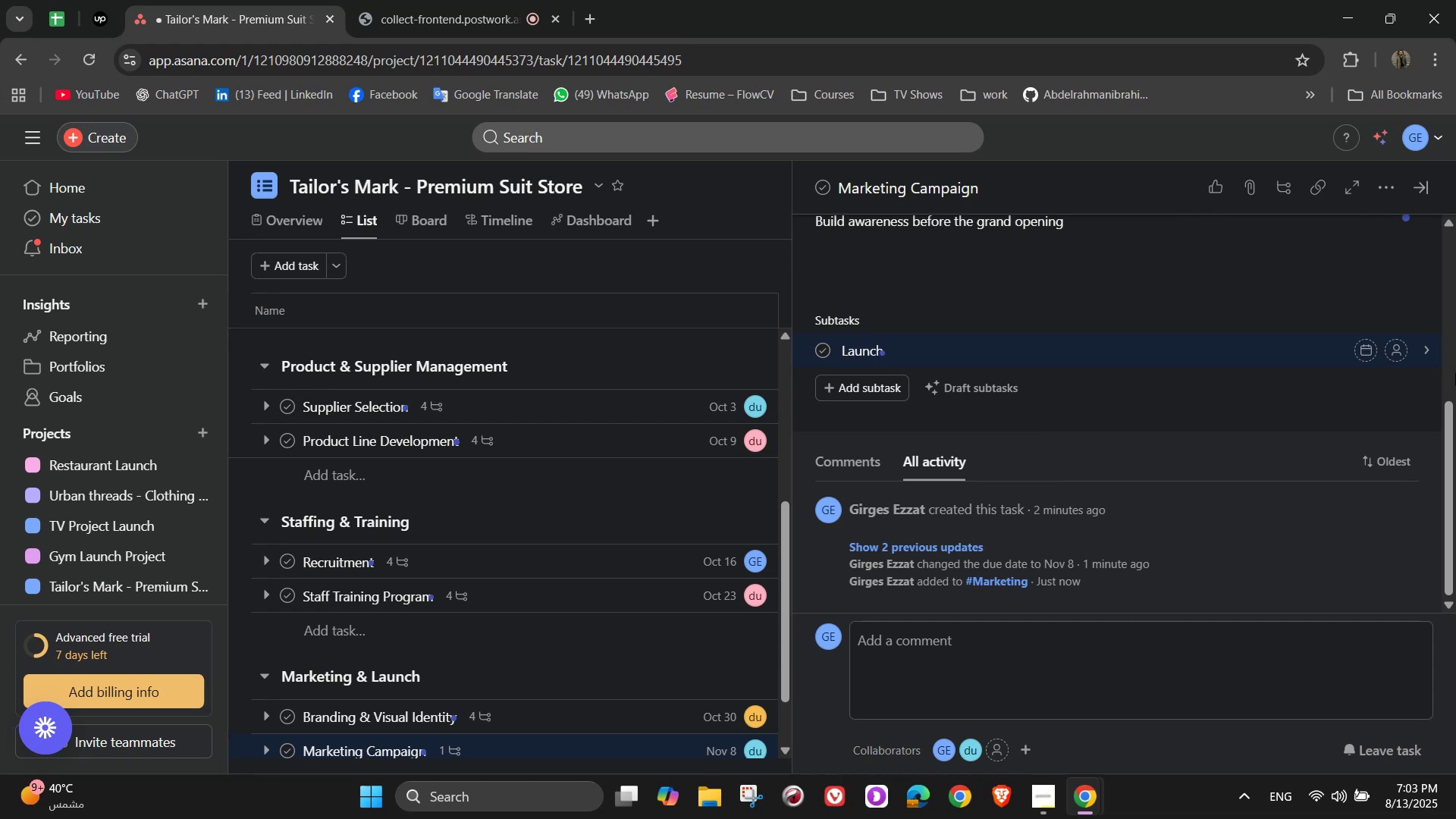 
type(social media profiles and website)
 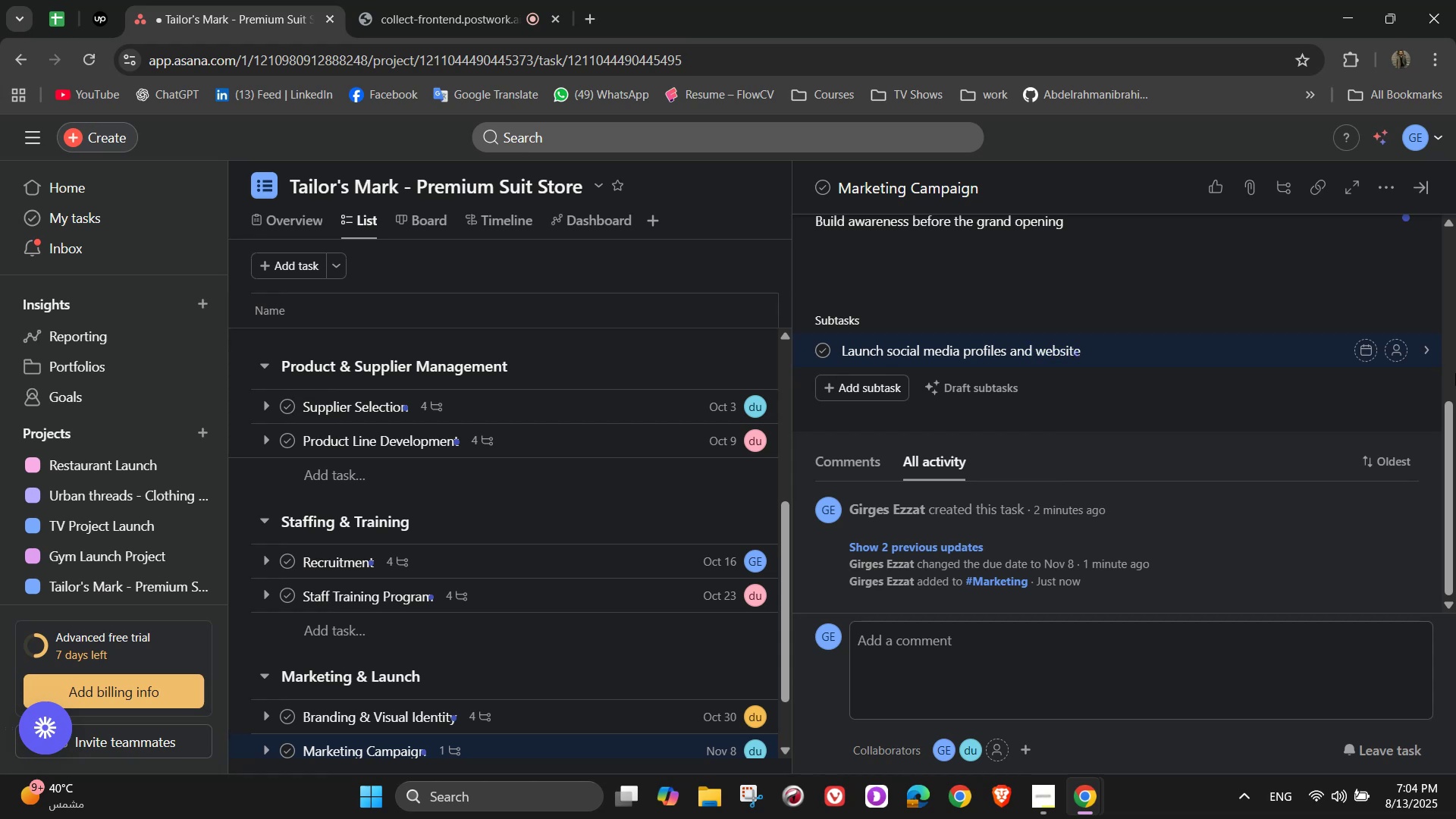 
key(Enter)
 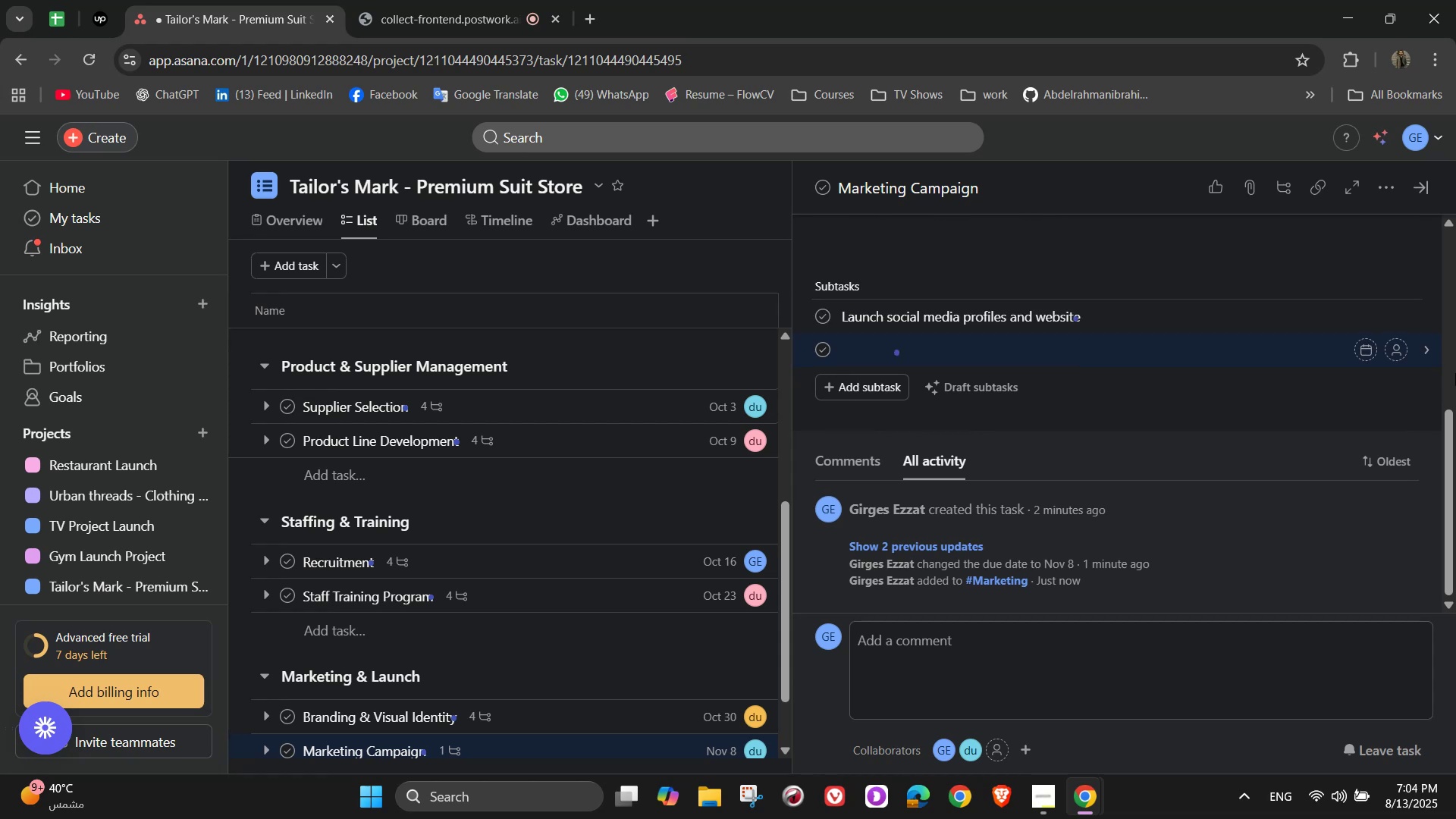 
type(Run targeted online ads)
 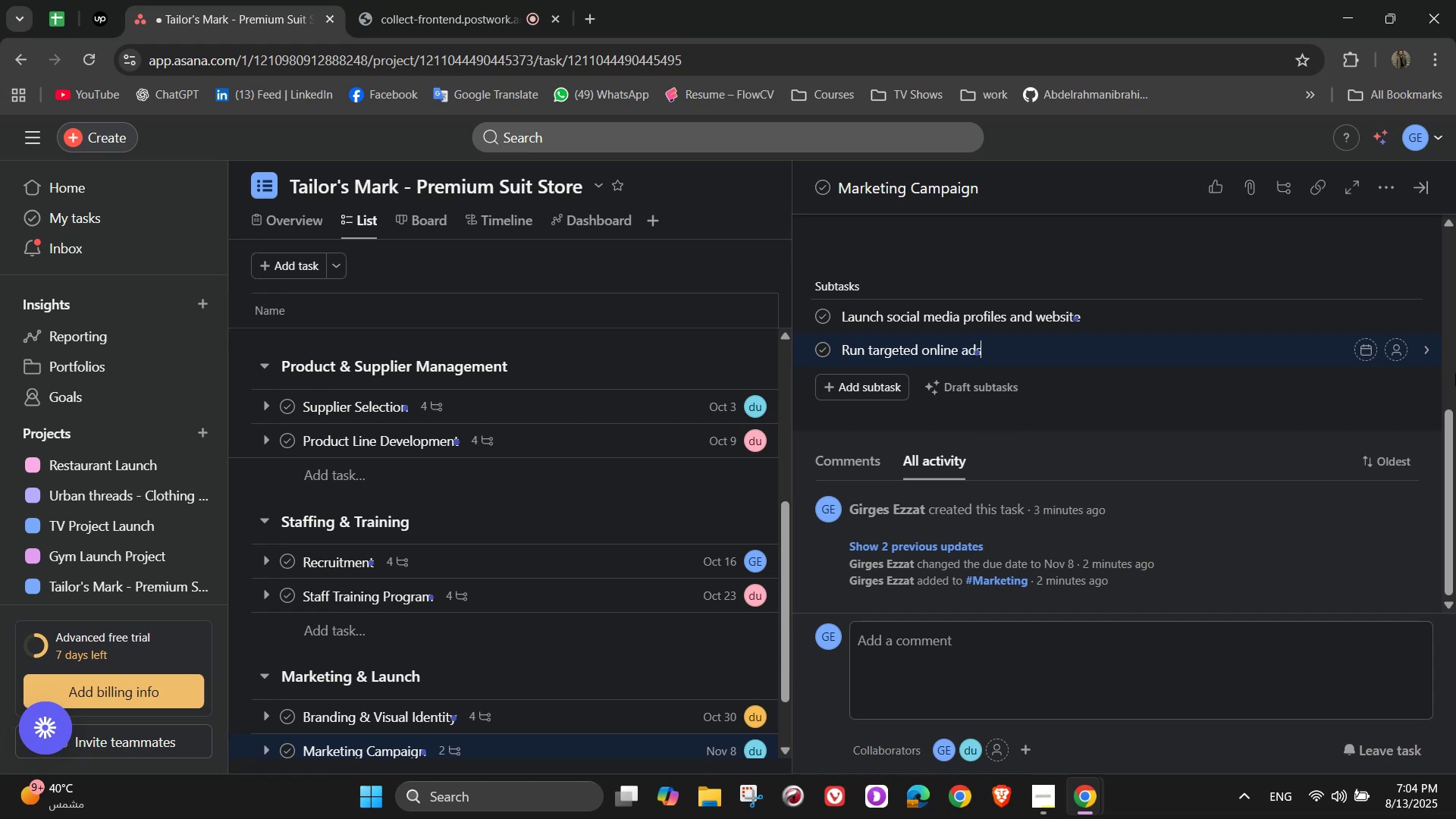 
key(Enter)
 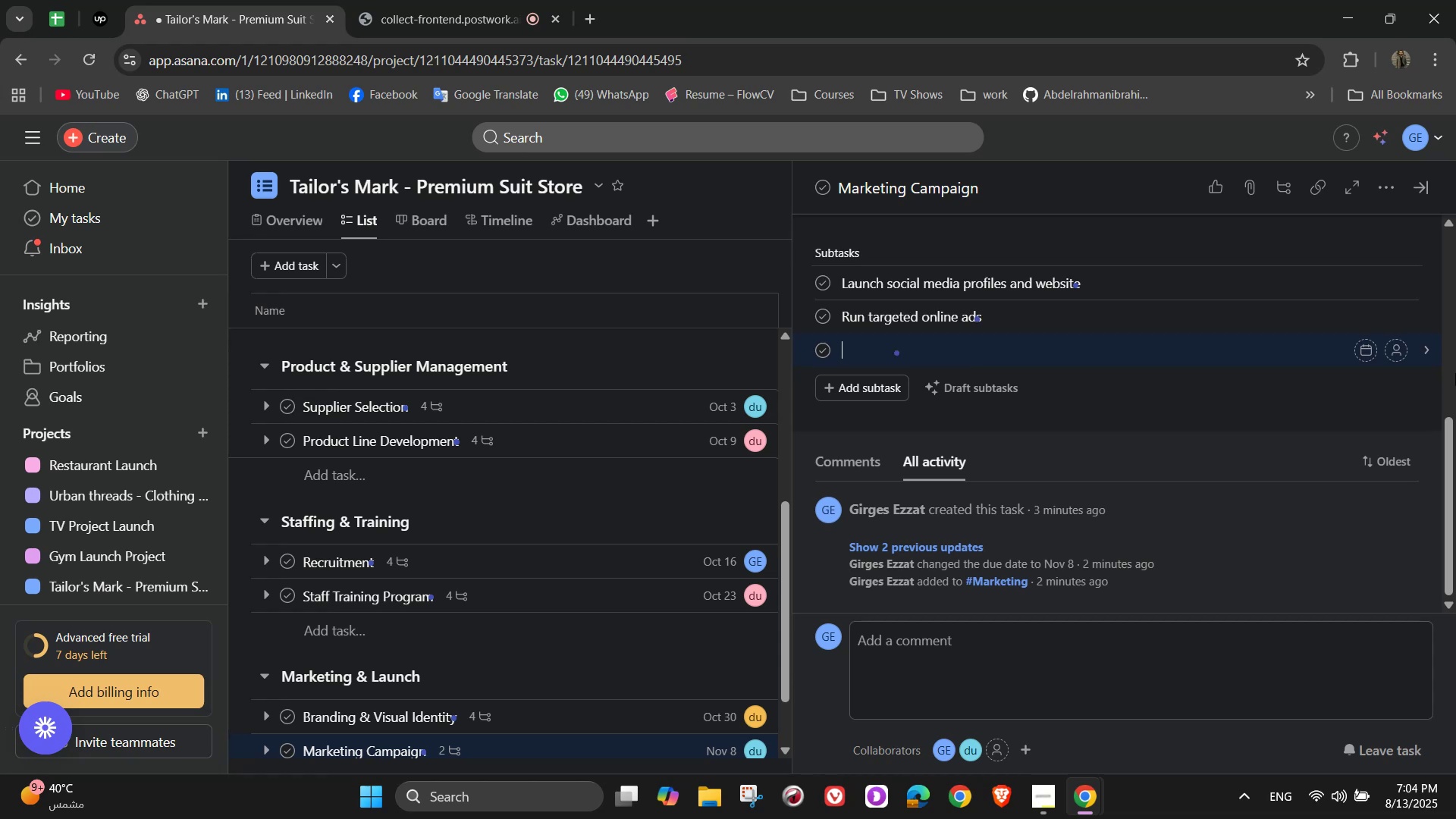 
key(Backspace)
 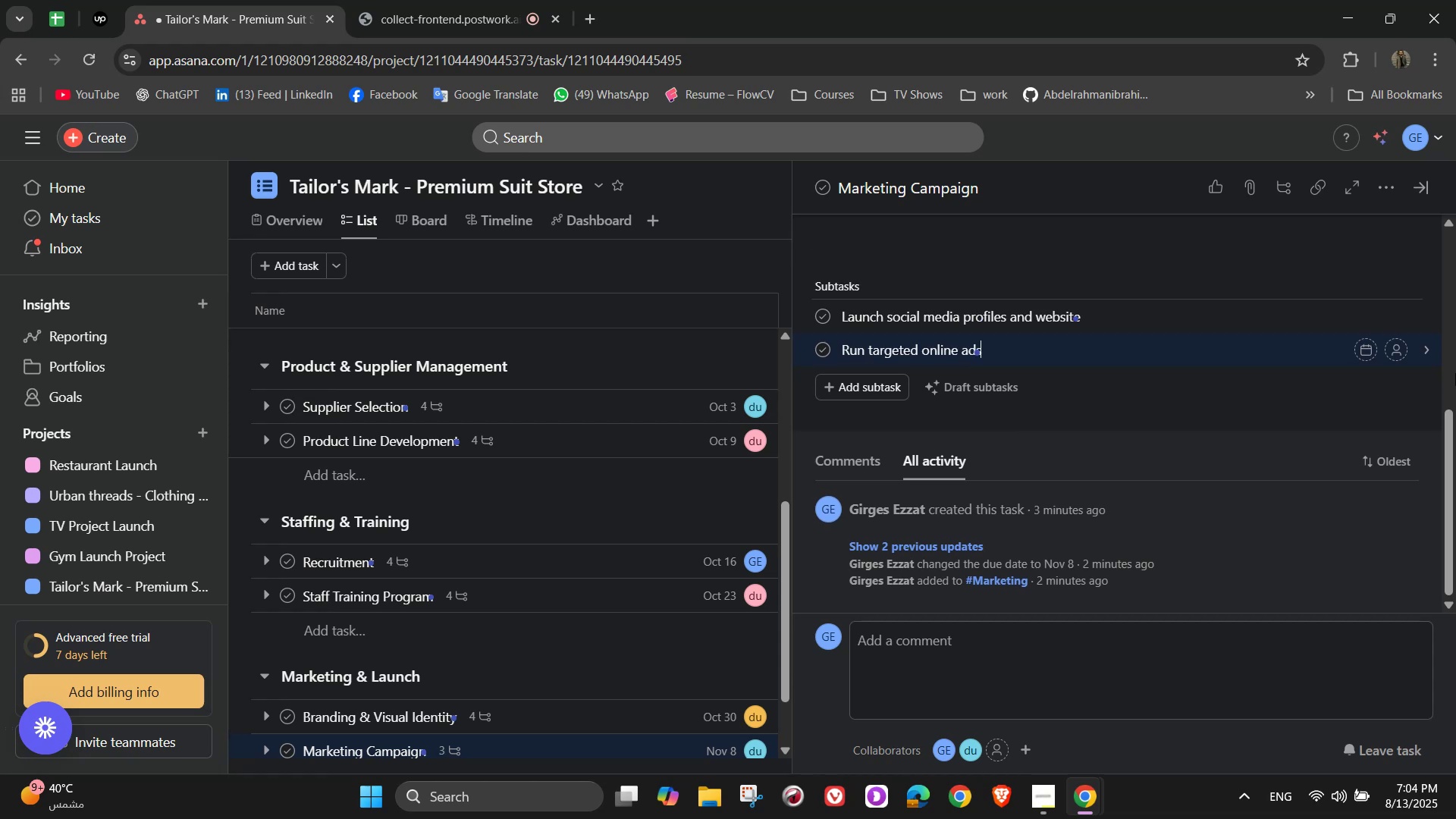 
key(Enter)
 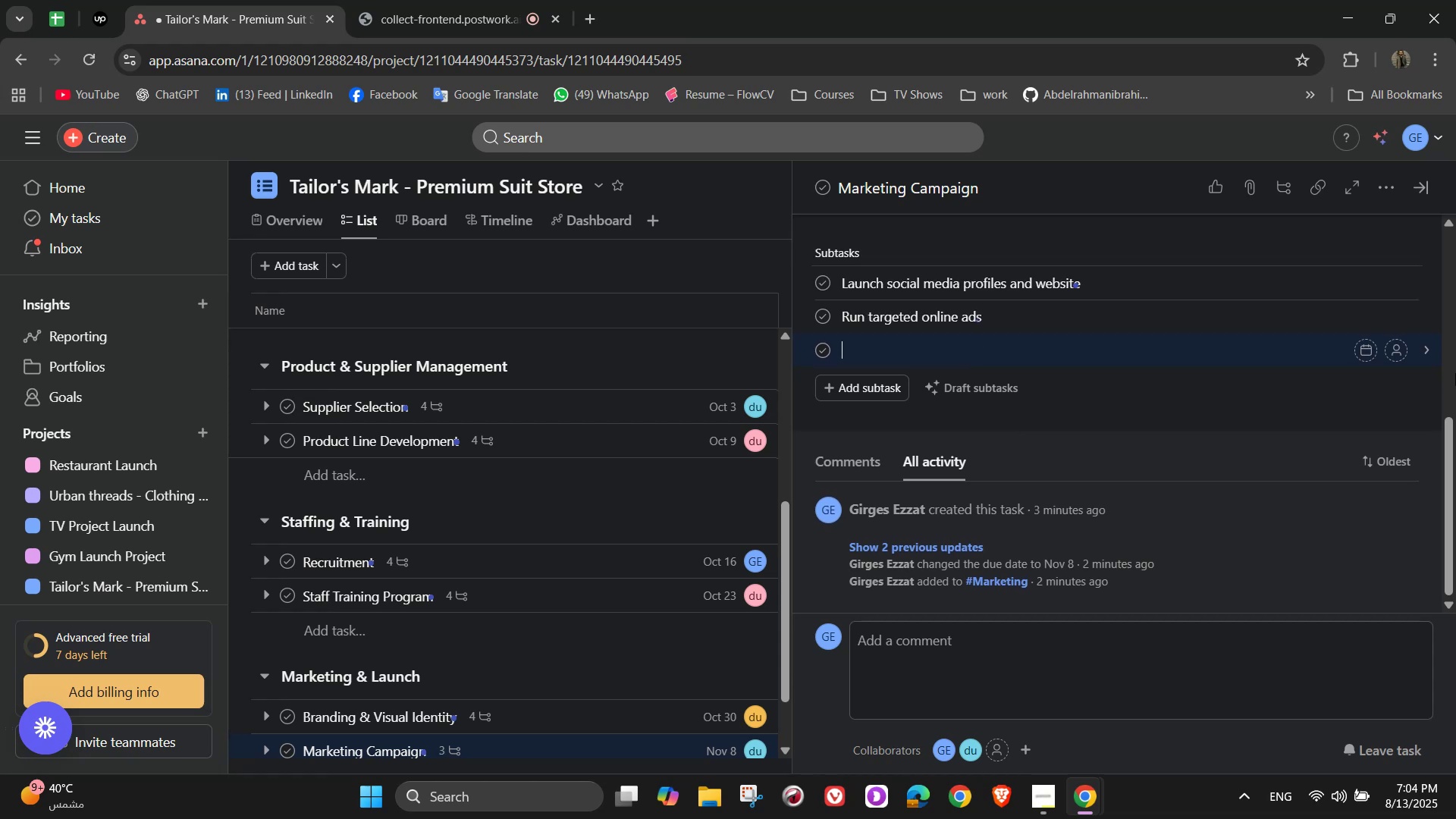 
type(Colle)
key(Backspace)
type(ab)
 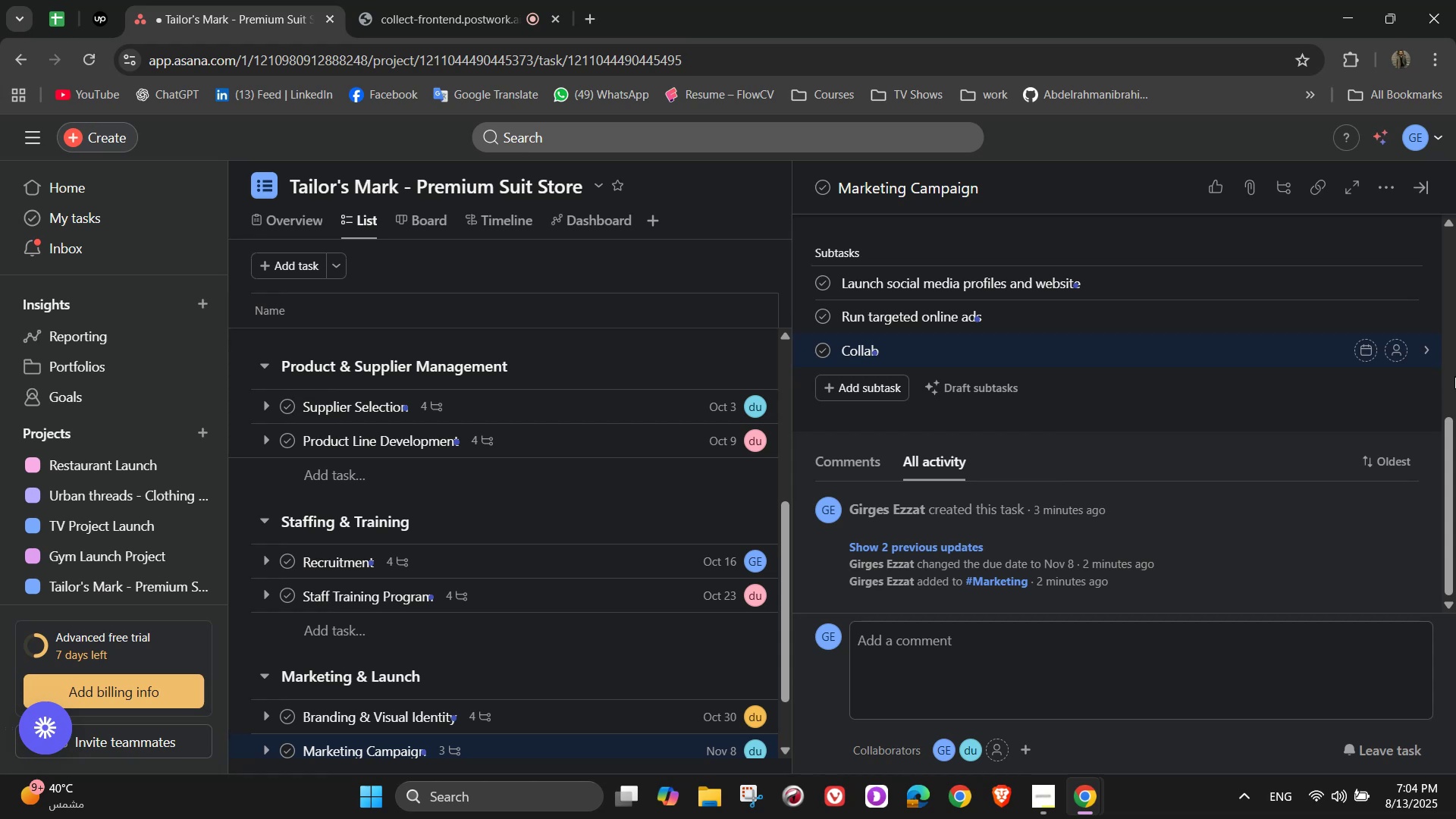 
wait(13.22)
 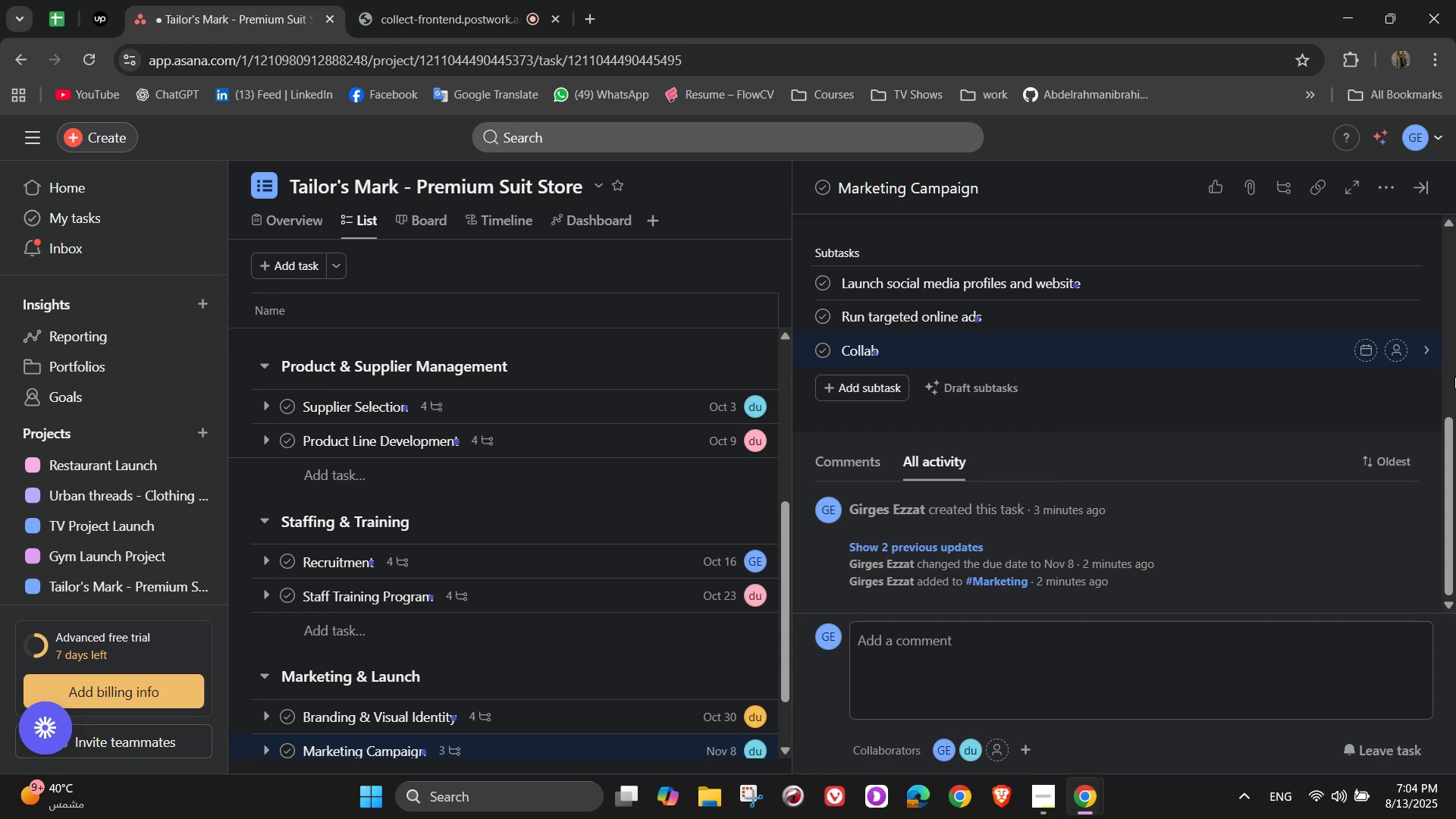 
type(orate with local influencers and fashion )
 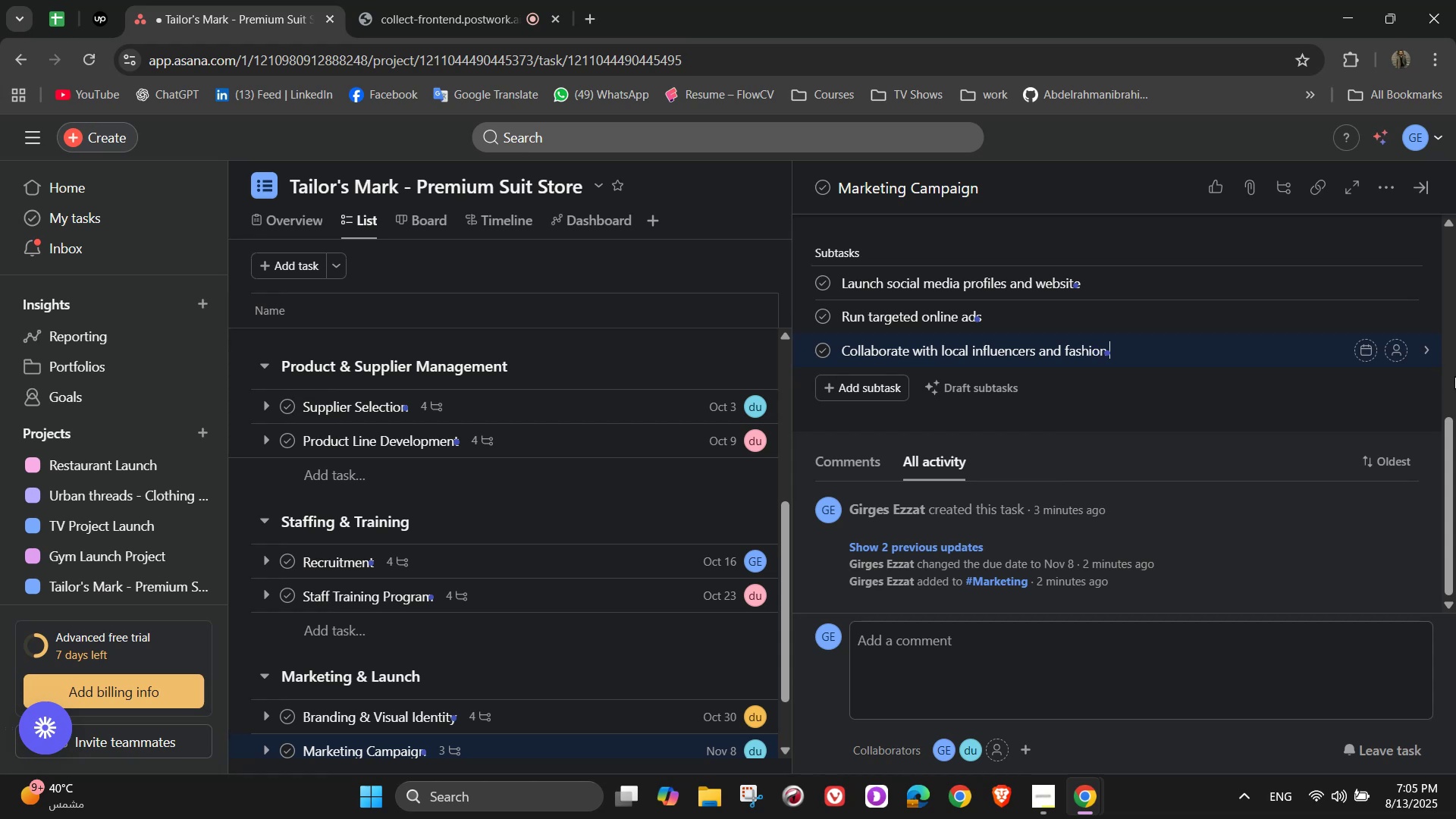 
type(bloggers)
 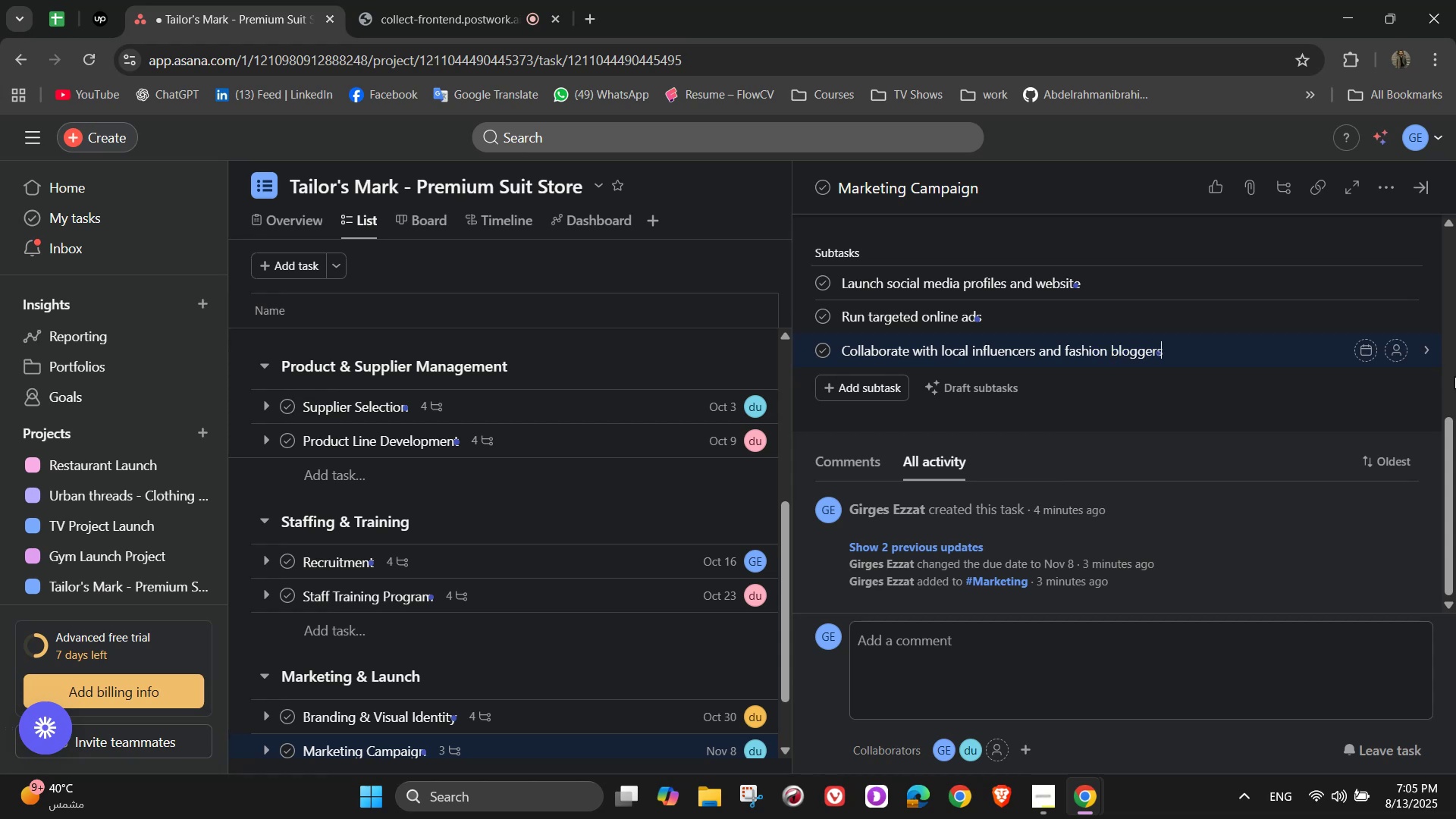 
key(Enter)
 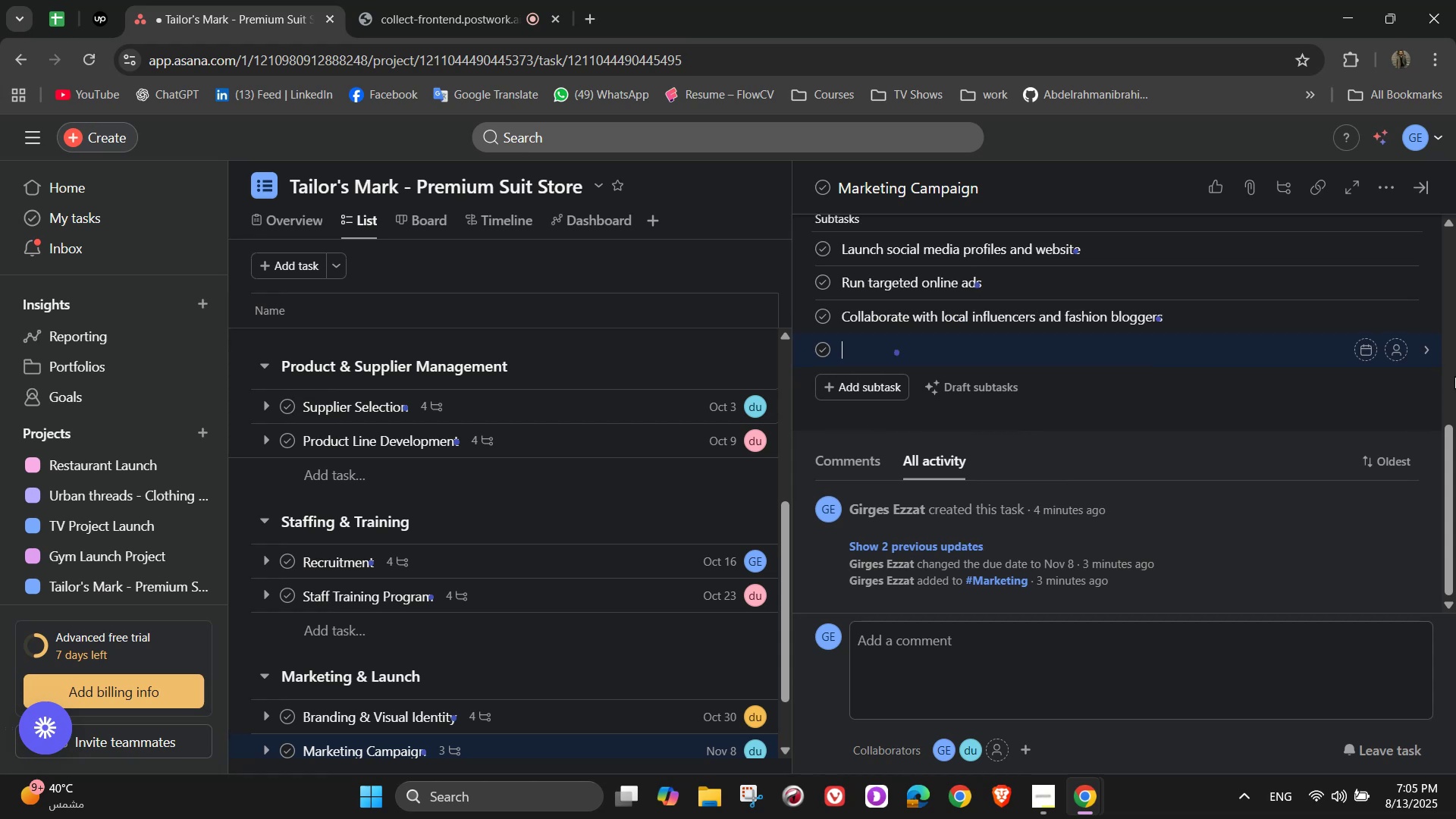 
hold_key(key=ShiftLeft, duration=1.52)
 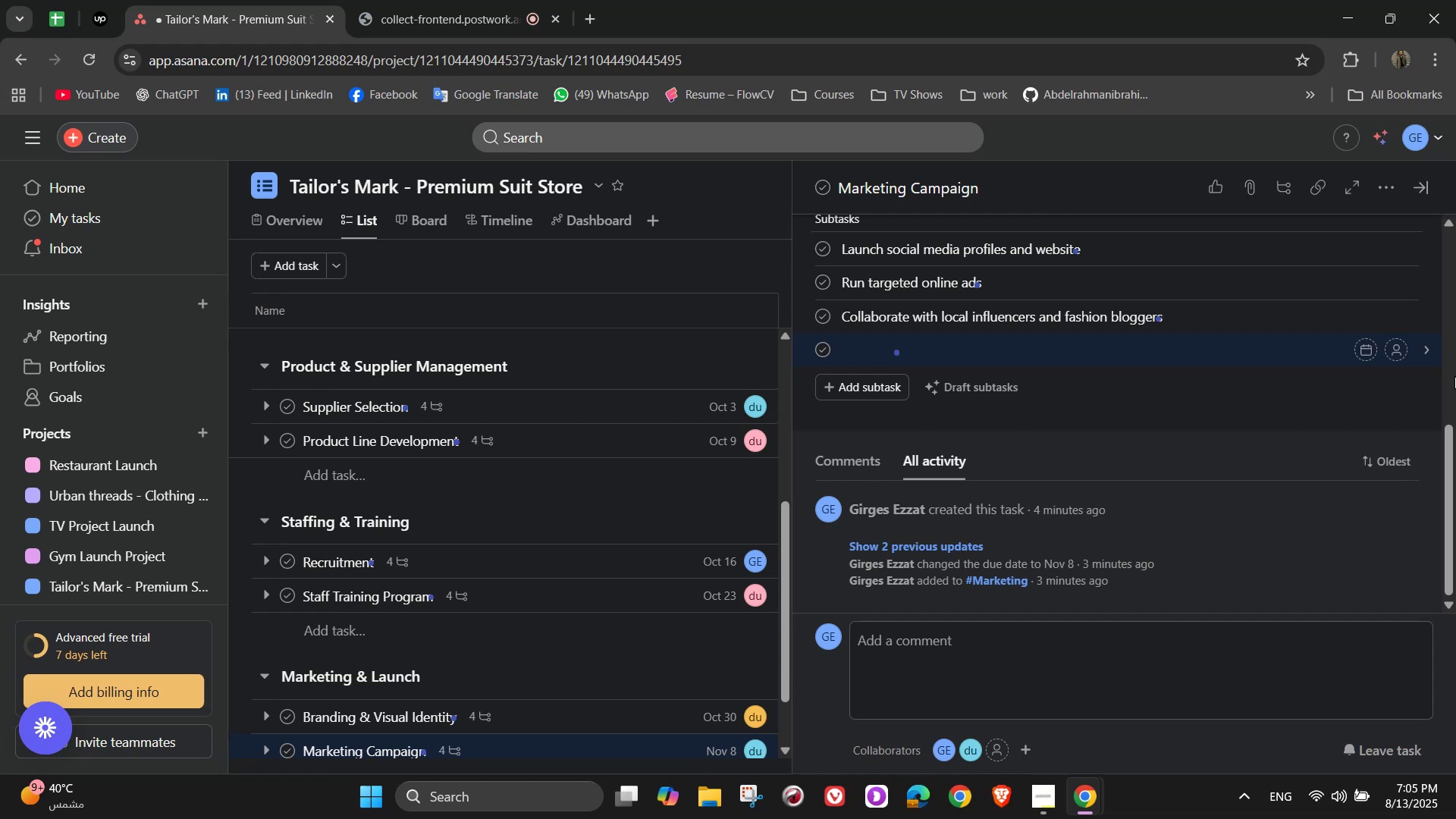 
type(Distribute press releases)
 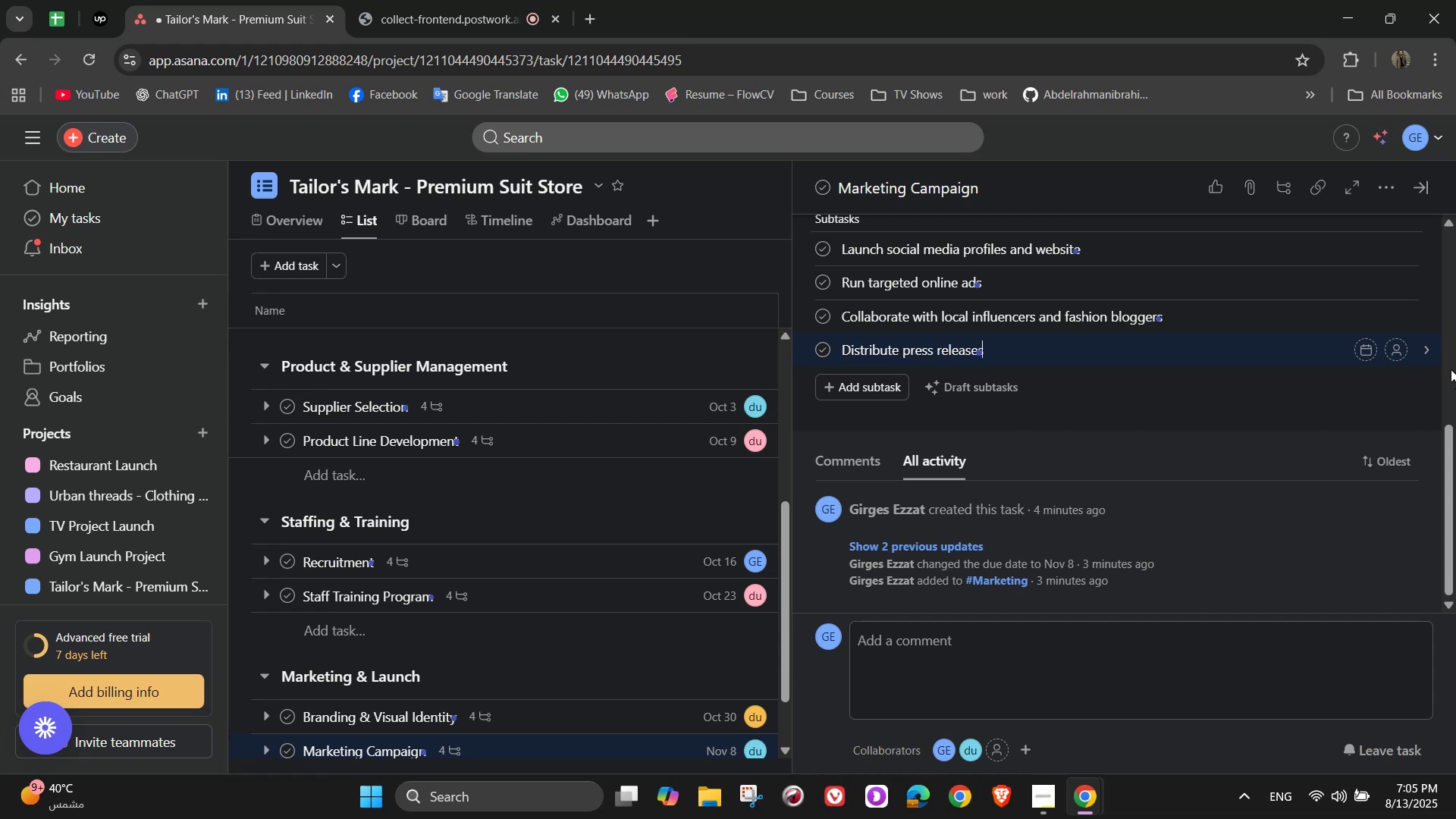 
left_click([1395, 255])
 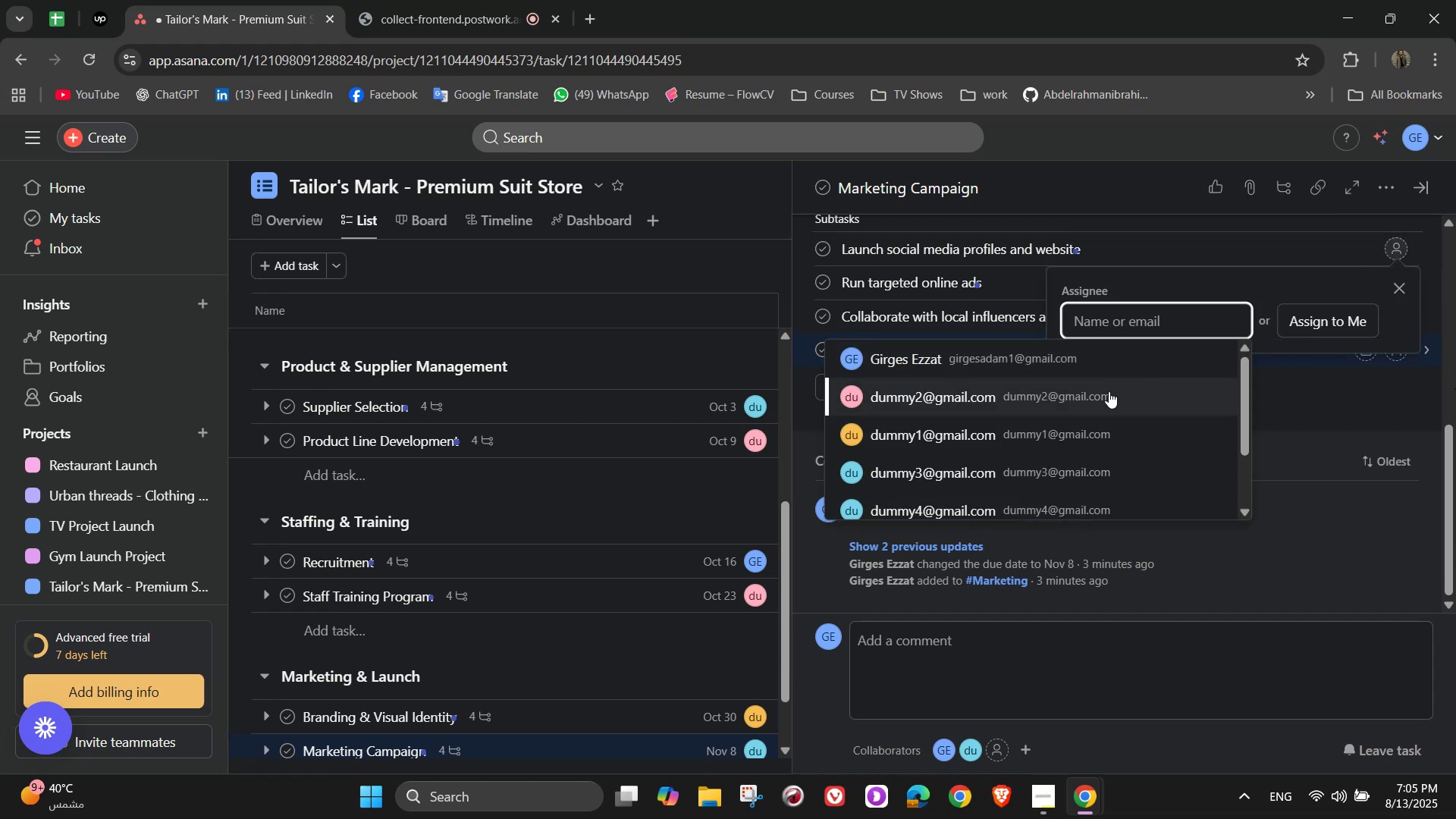 
left_click([1109, 391])
 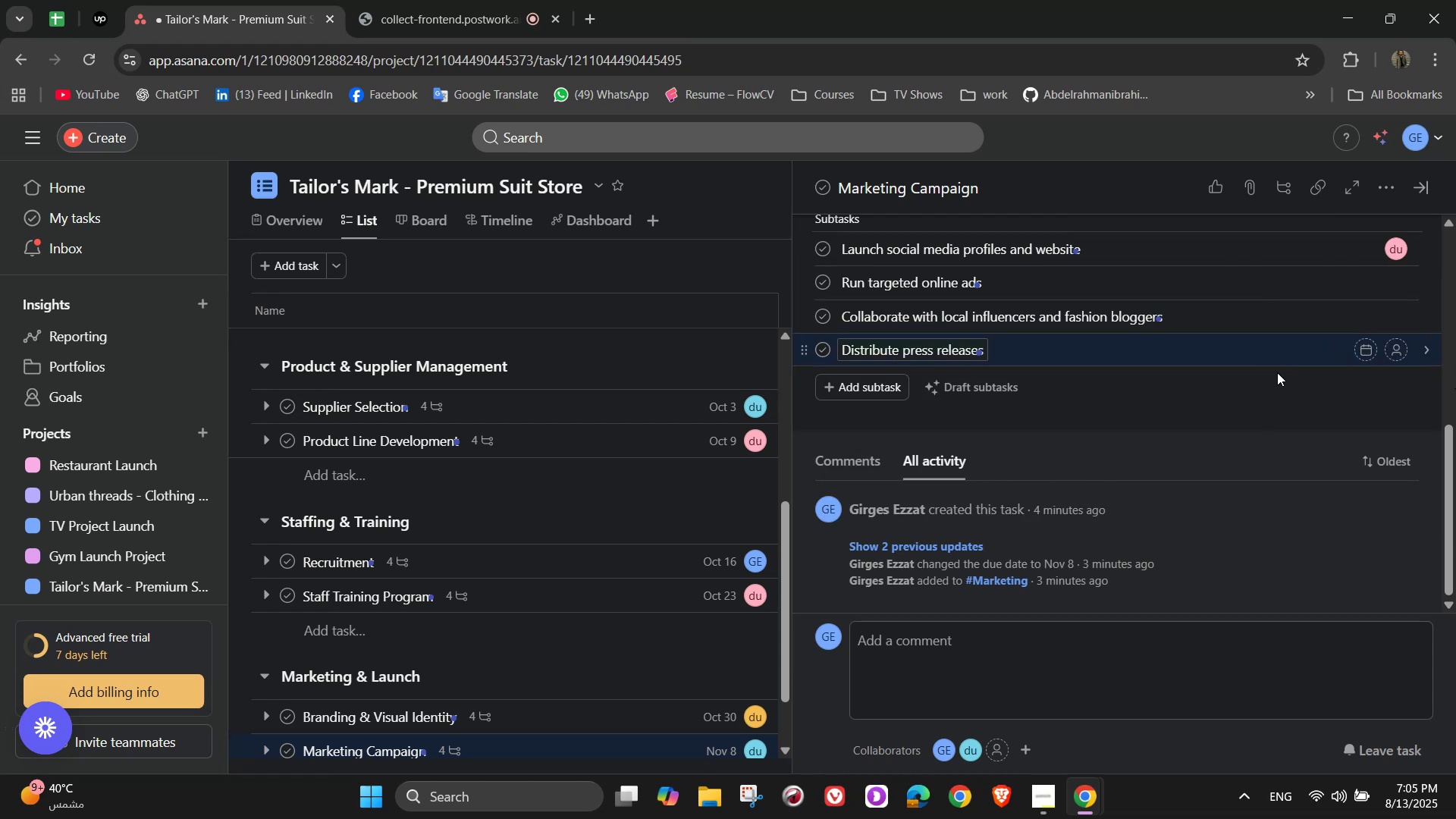 
scroll: coordinate [742, 595], scroll_direction: down, amount: 3.0
 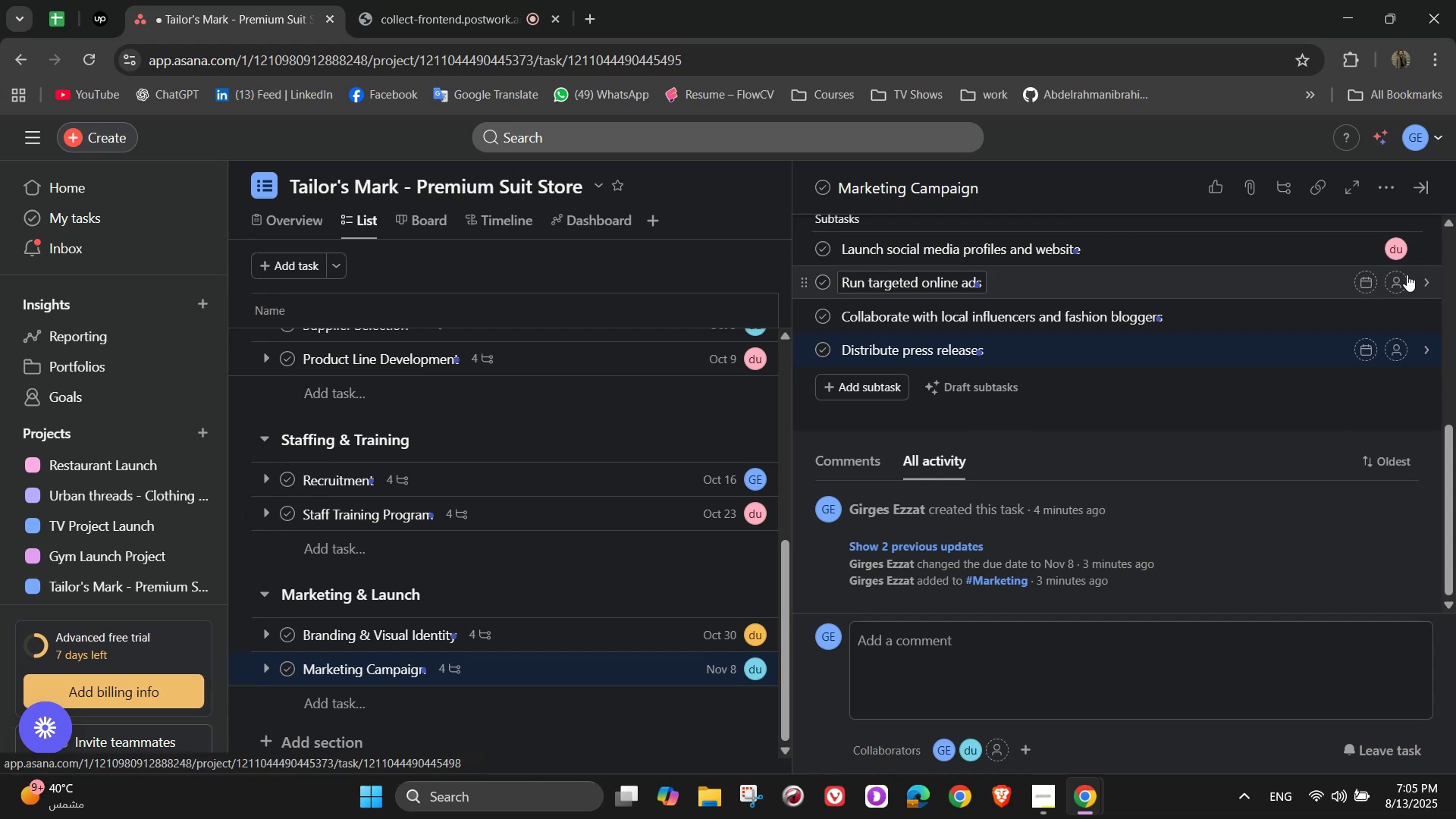 
left_click([1394, 282])
 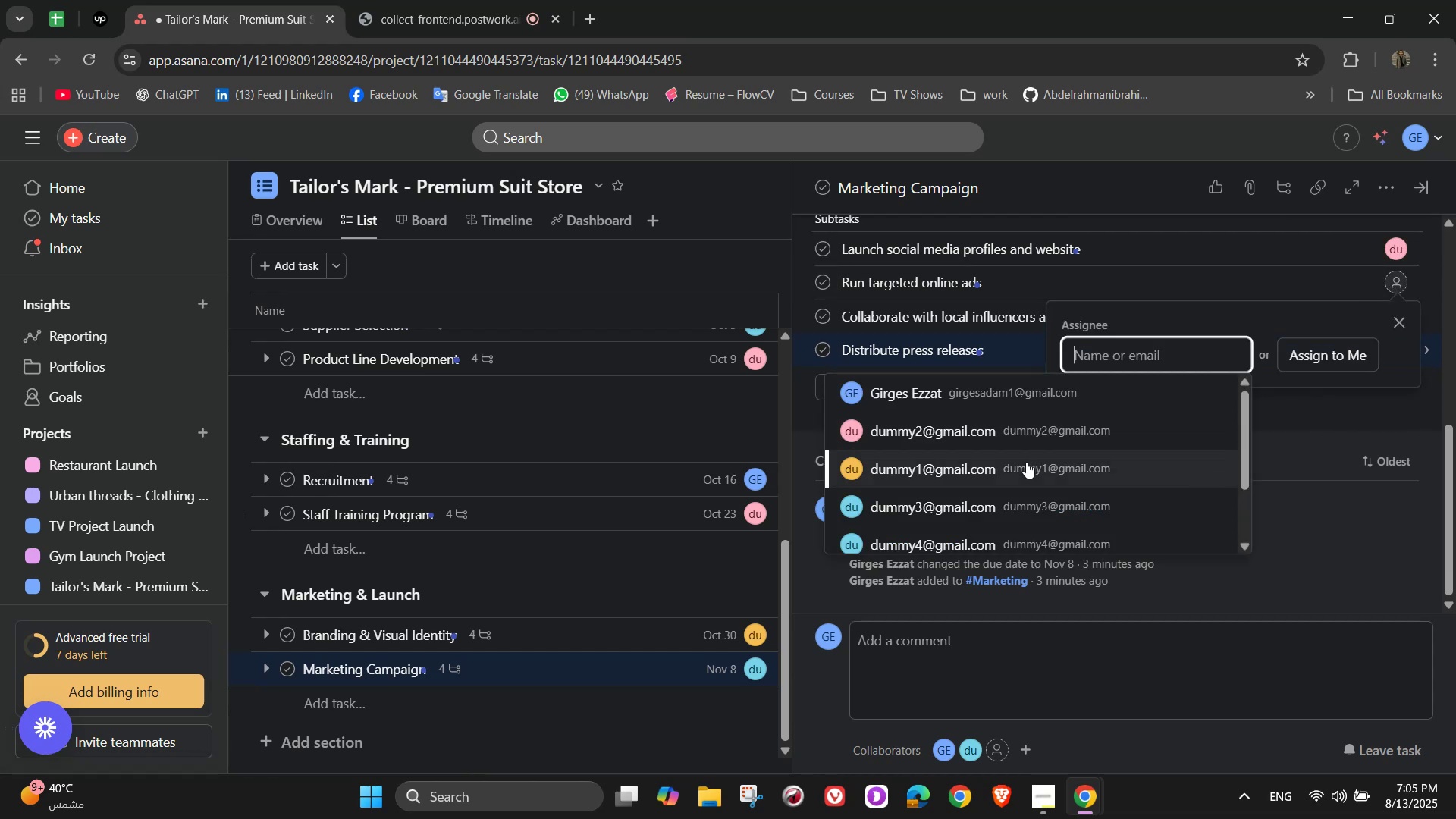 
left_click([1026, 463])
 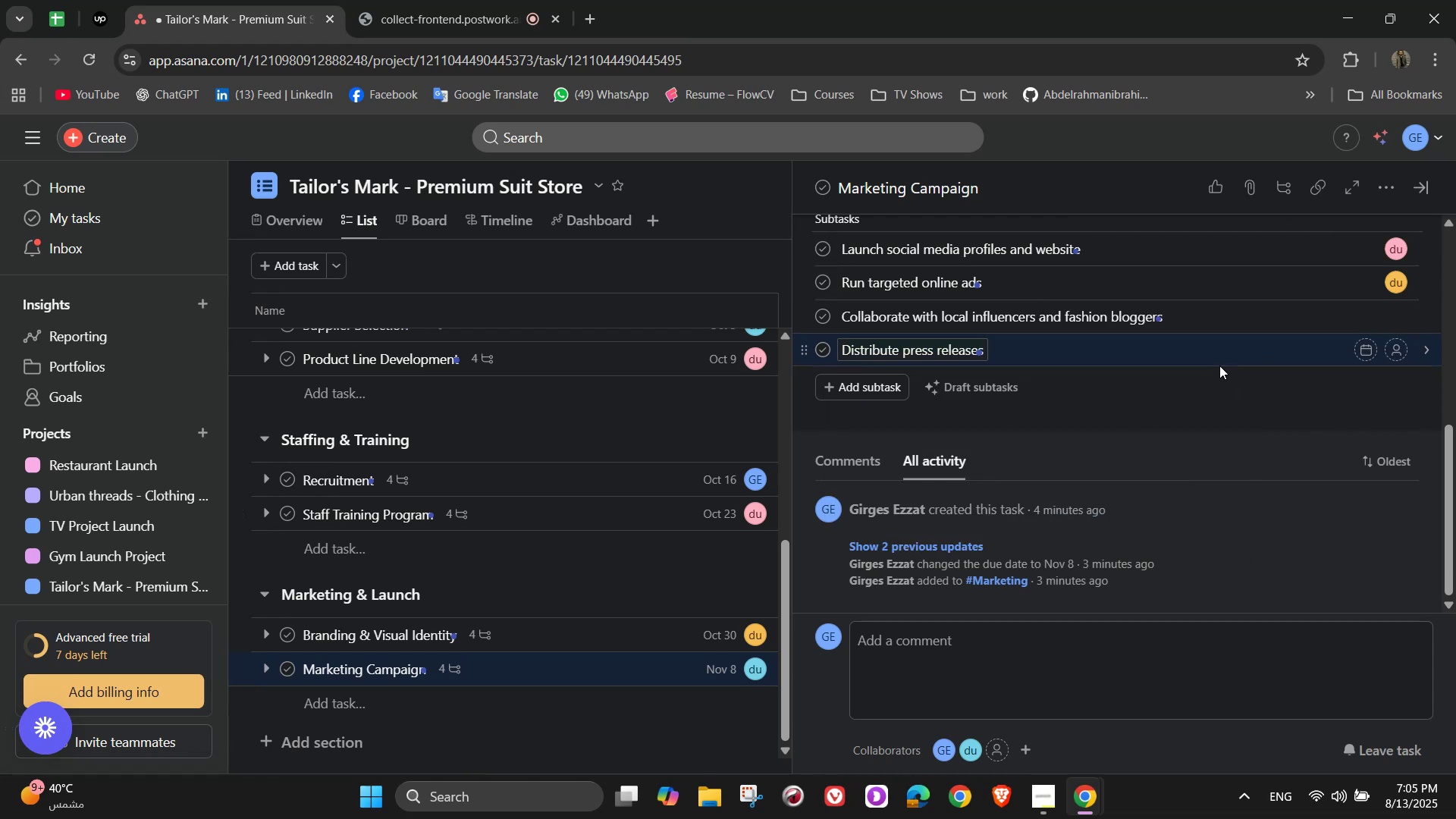 
left_click([1400, 308])
 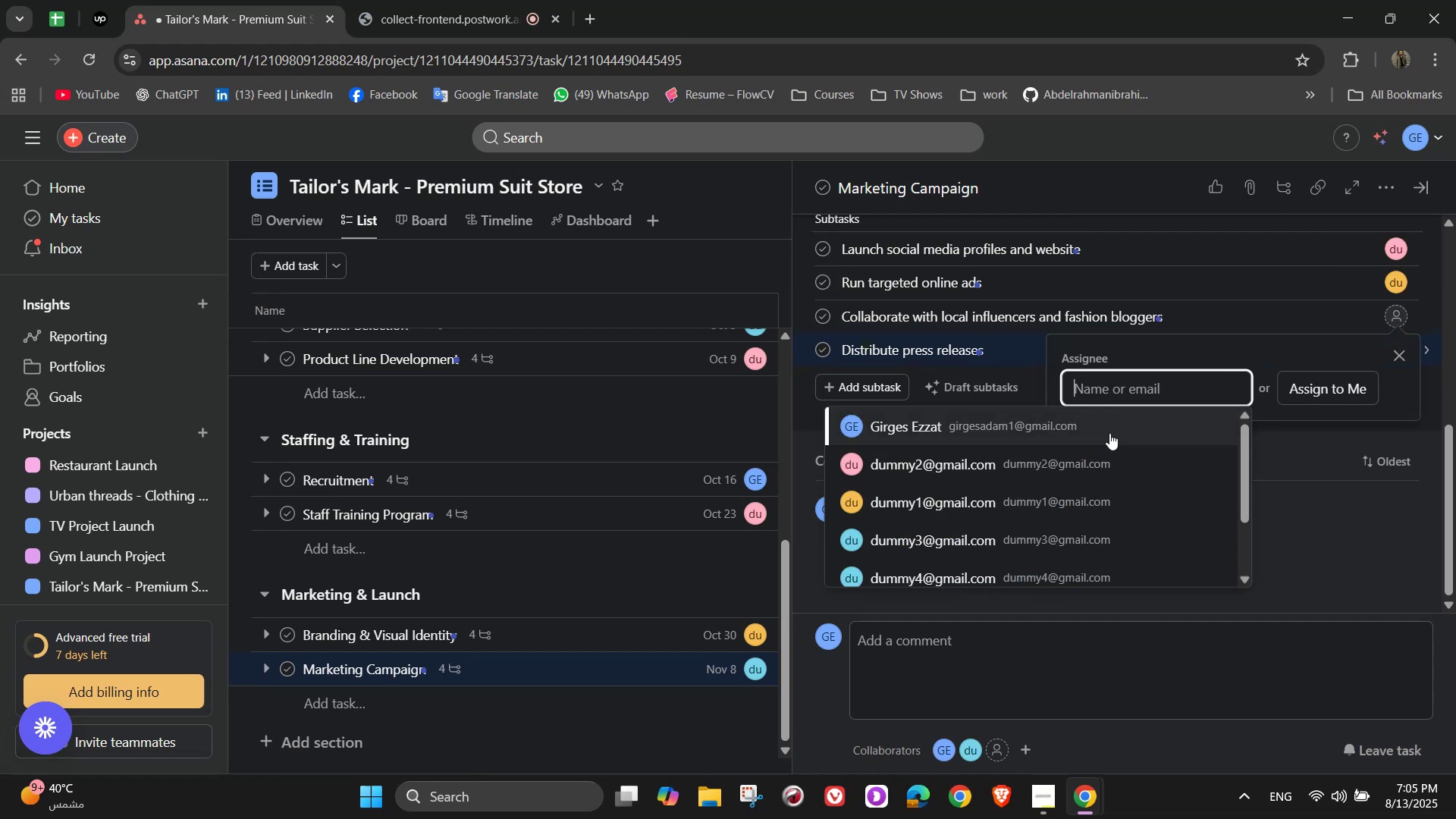 
left_click([1104, 441])
 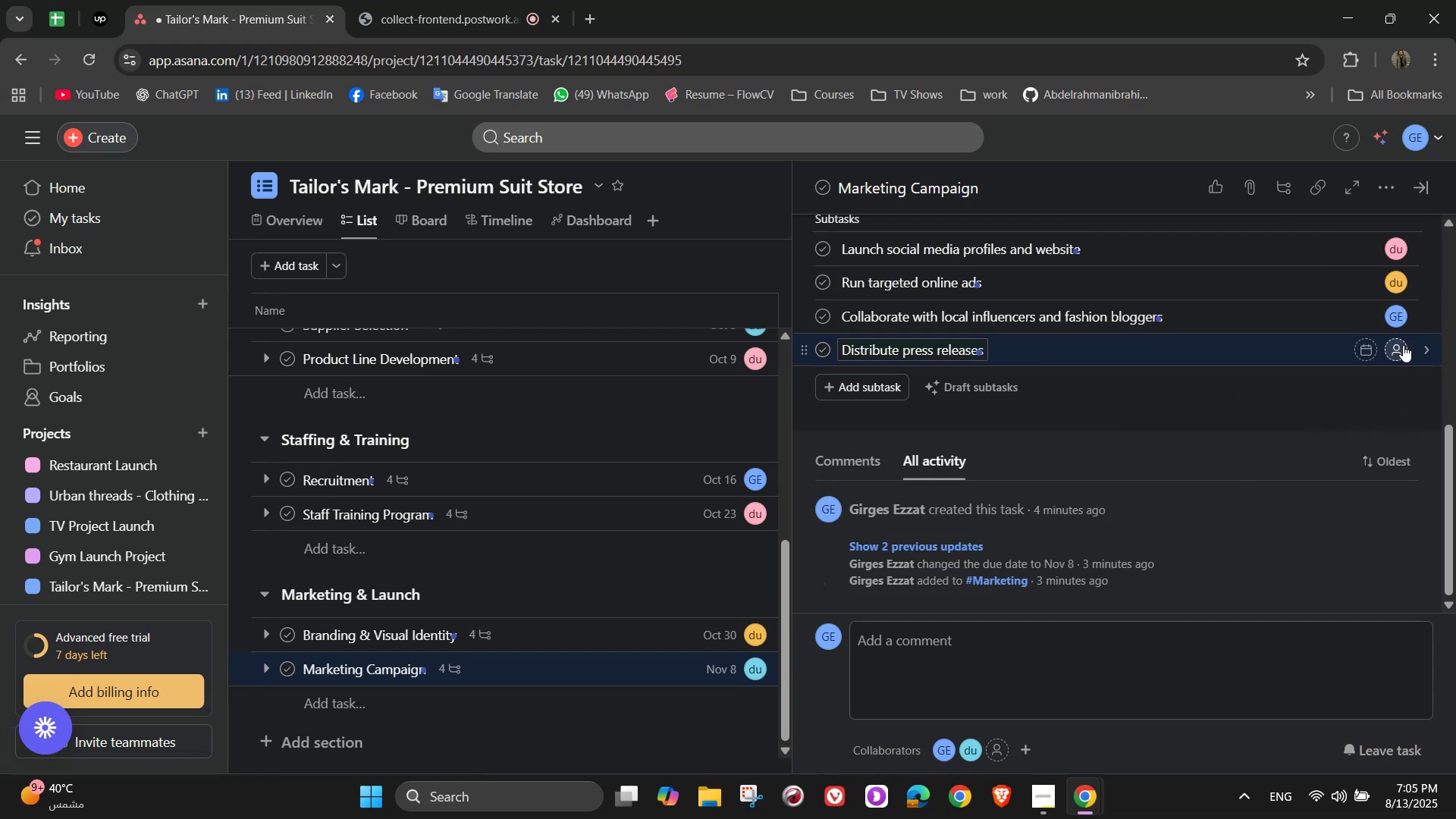 
left_click([1397, 346])
 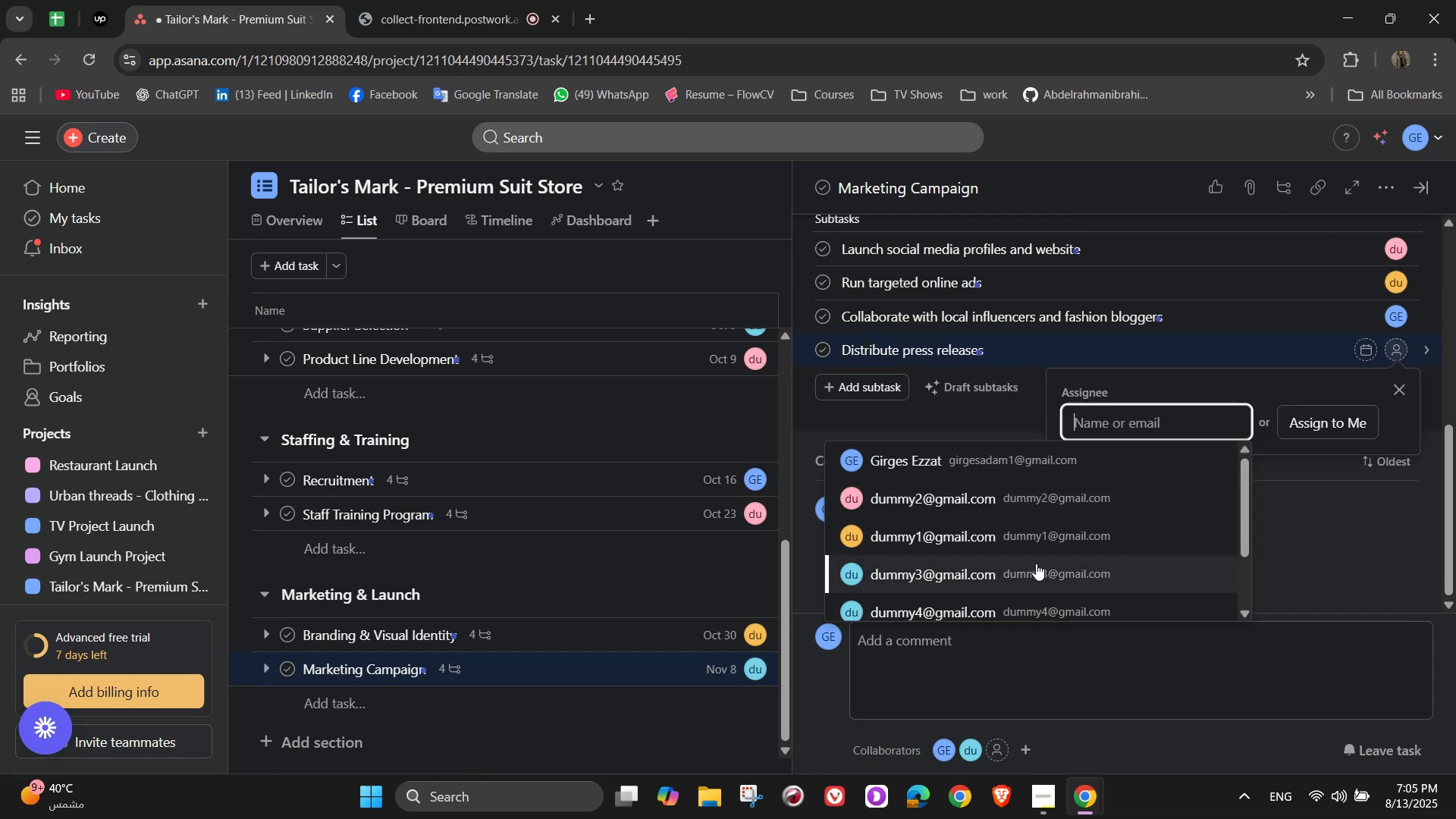 
left_click([1028, 582])
 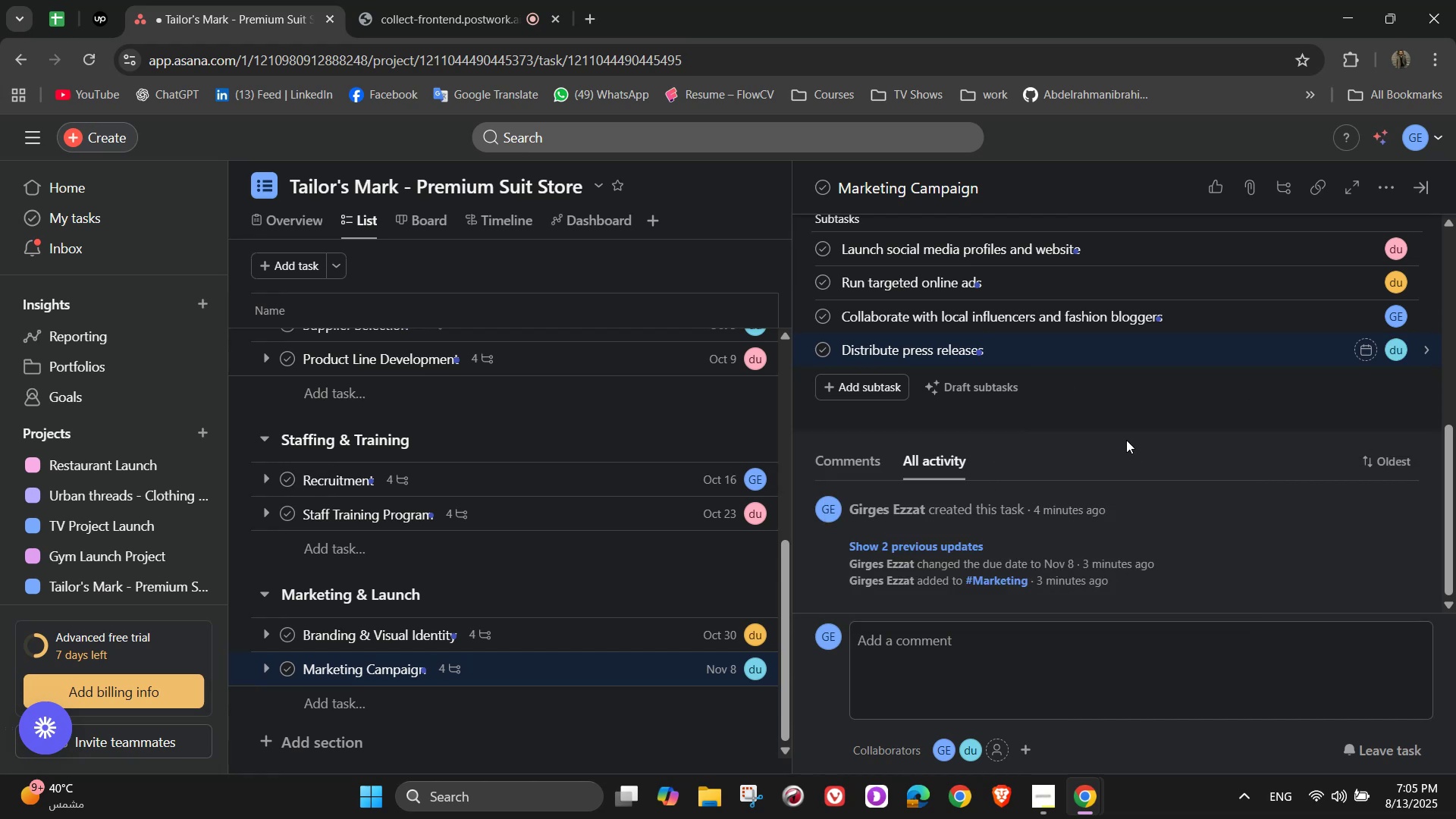 
scroll: coordinate [1128, 436], scroll_direction: up, amount: 6.0
 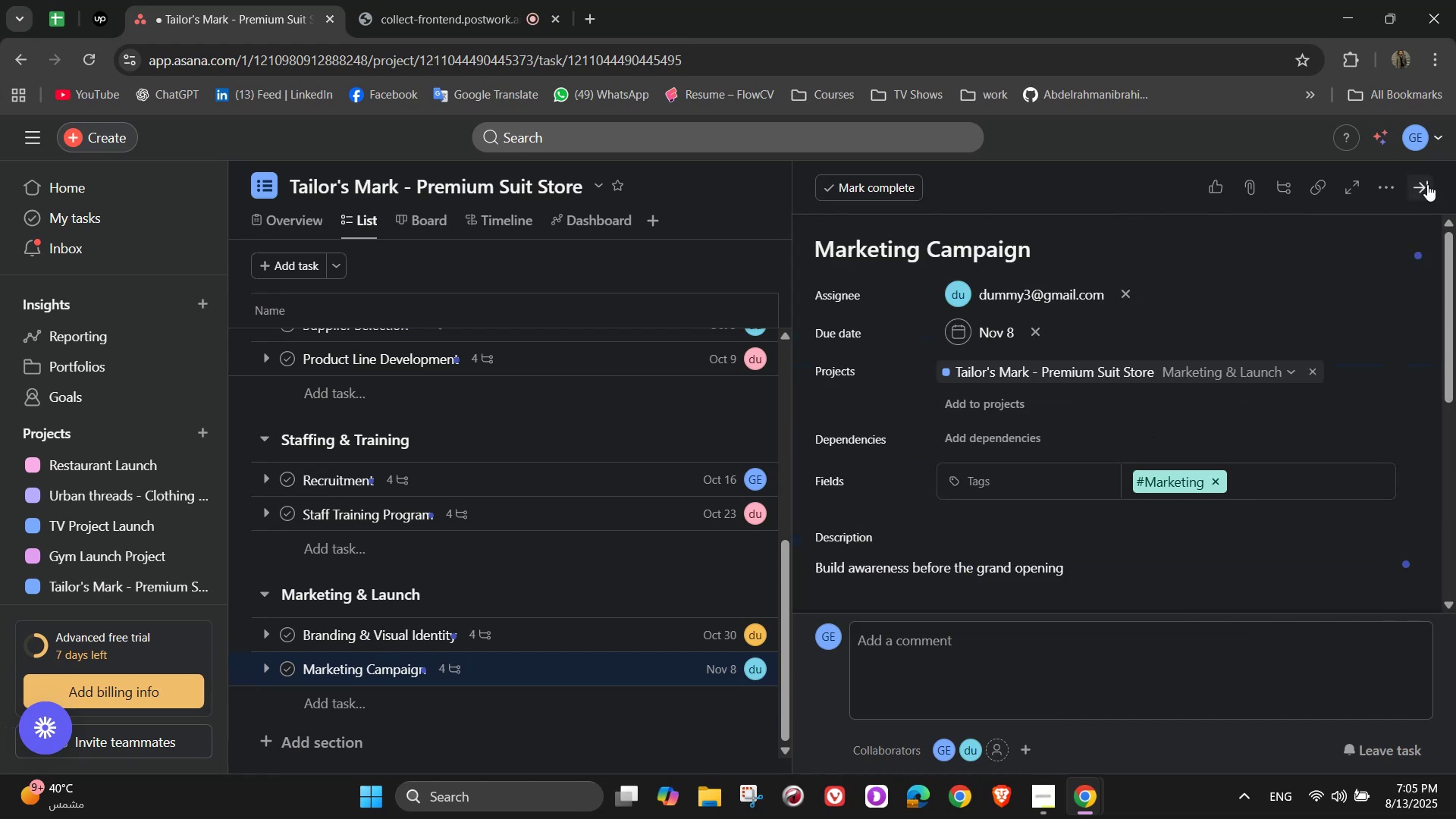 
left_click([1426, 182])
 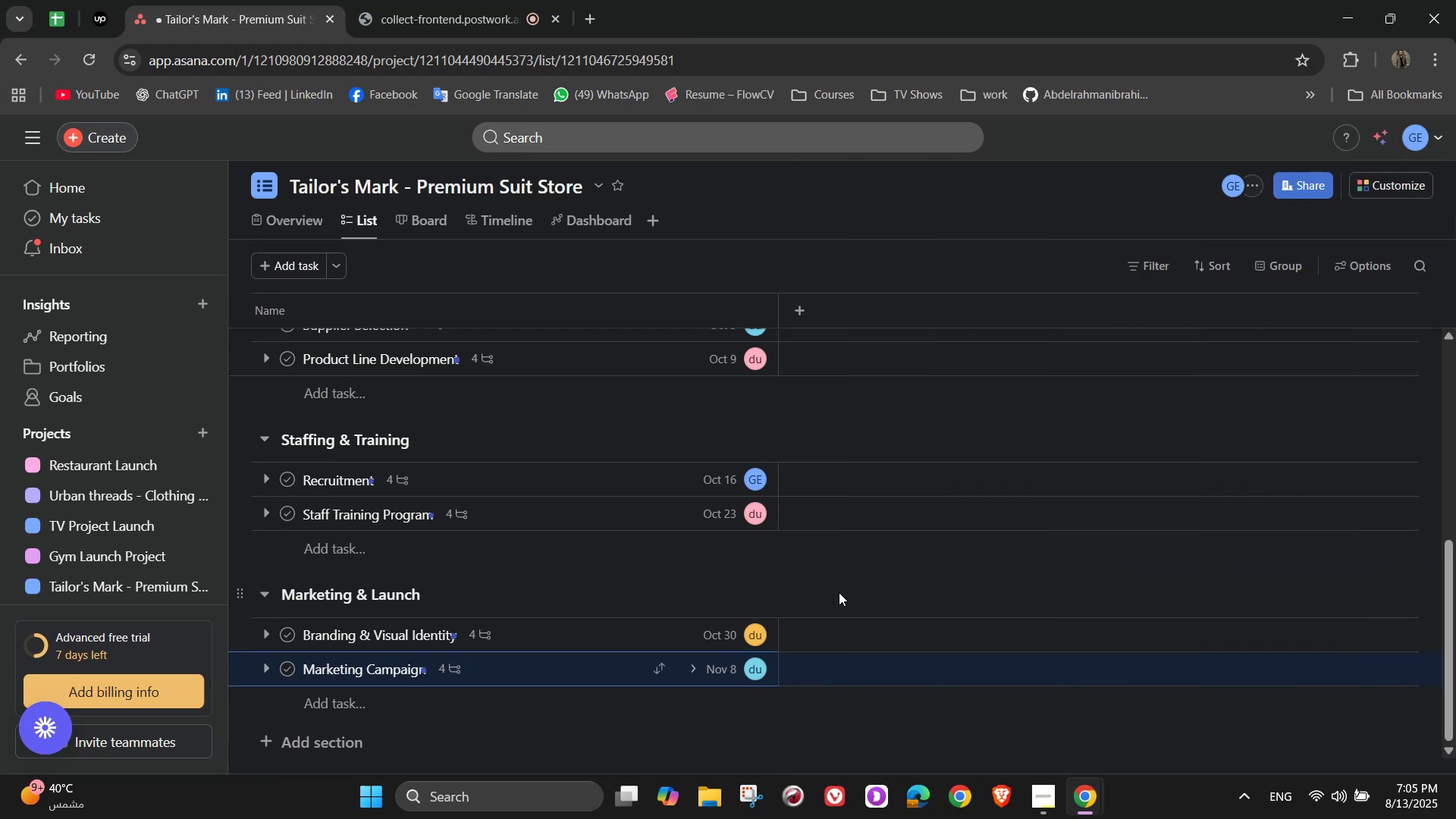 
scroll: coordinate [841, 588], scroll_direction: down, amount: 2.0
 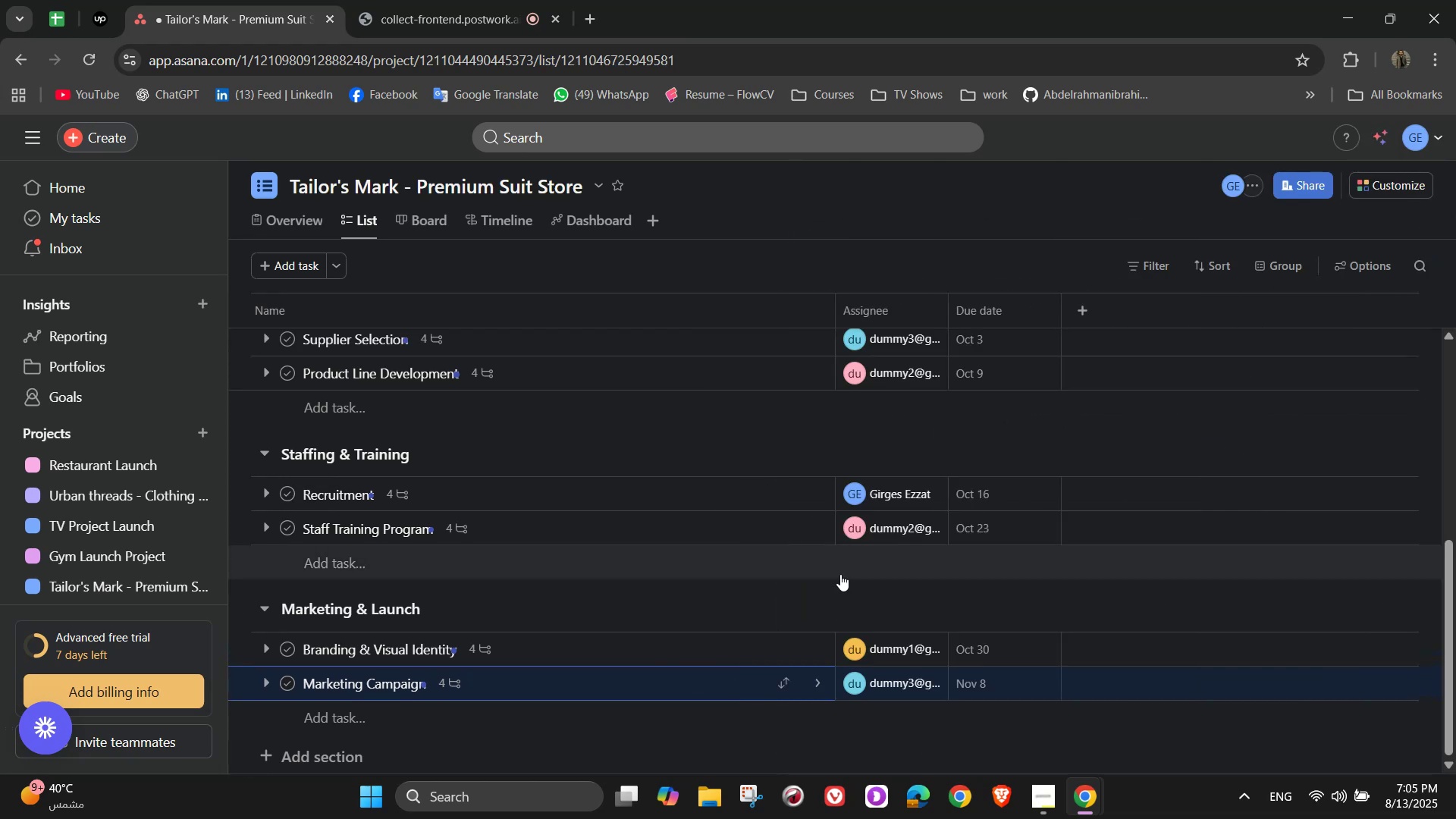 
wait(8.04)
 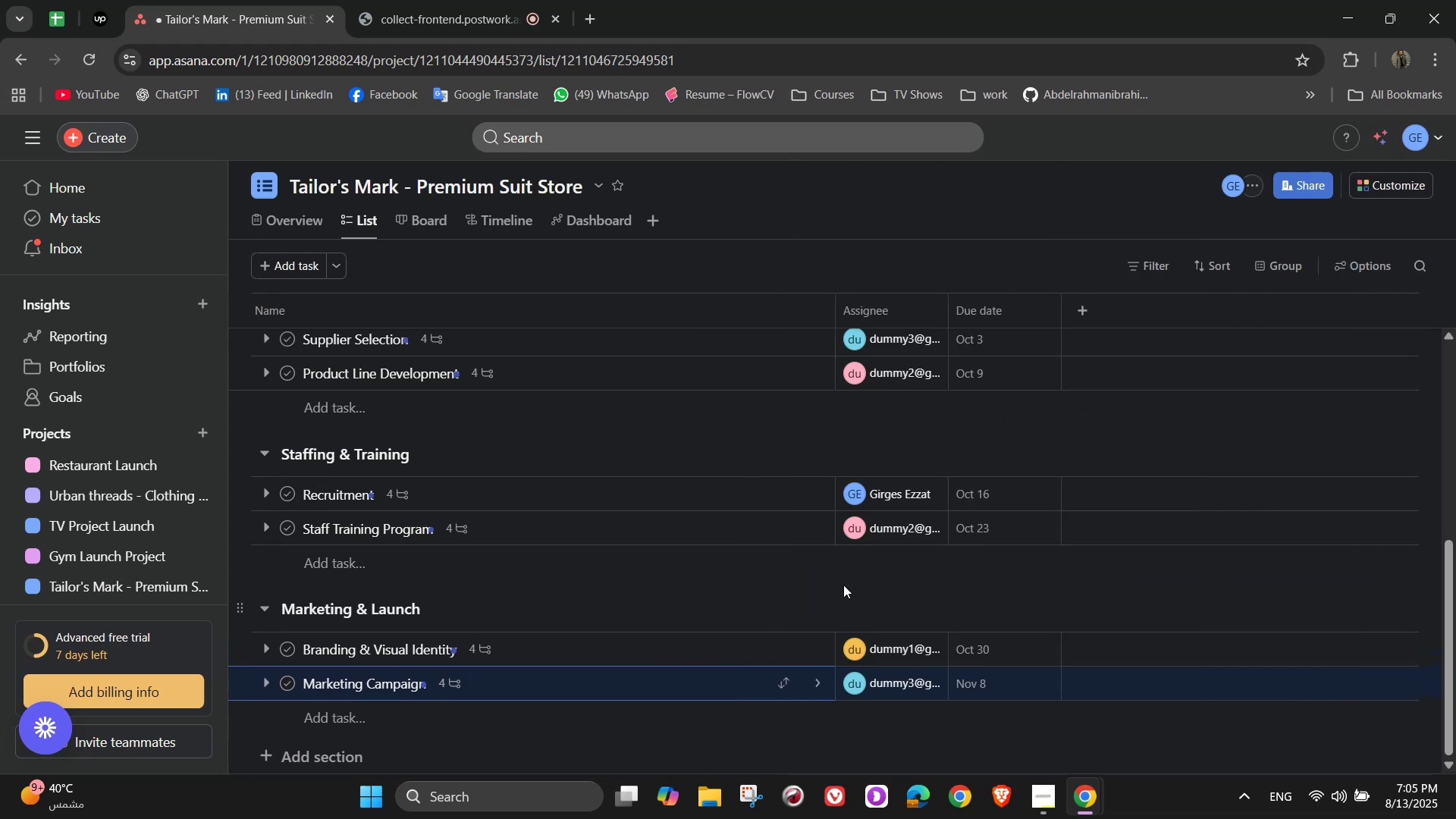 
type(Grand Opening Event)
 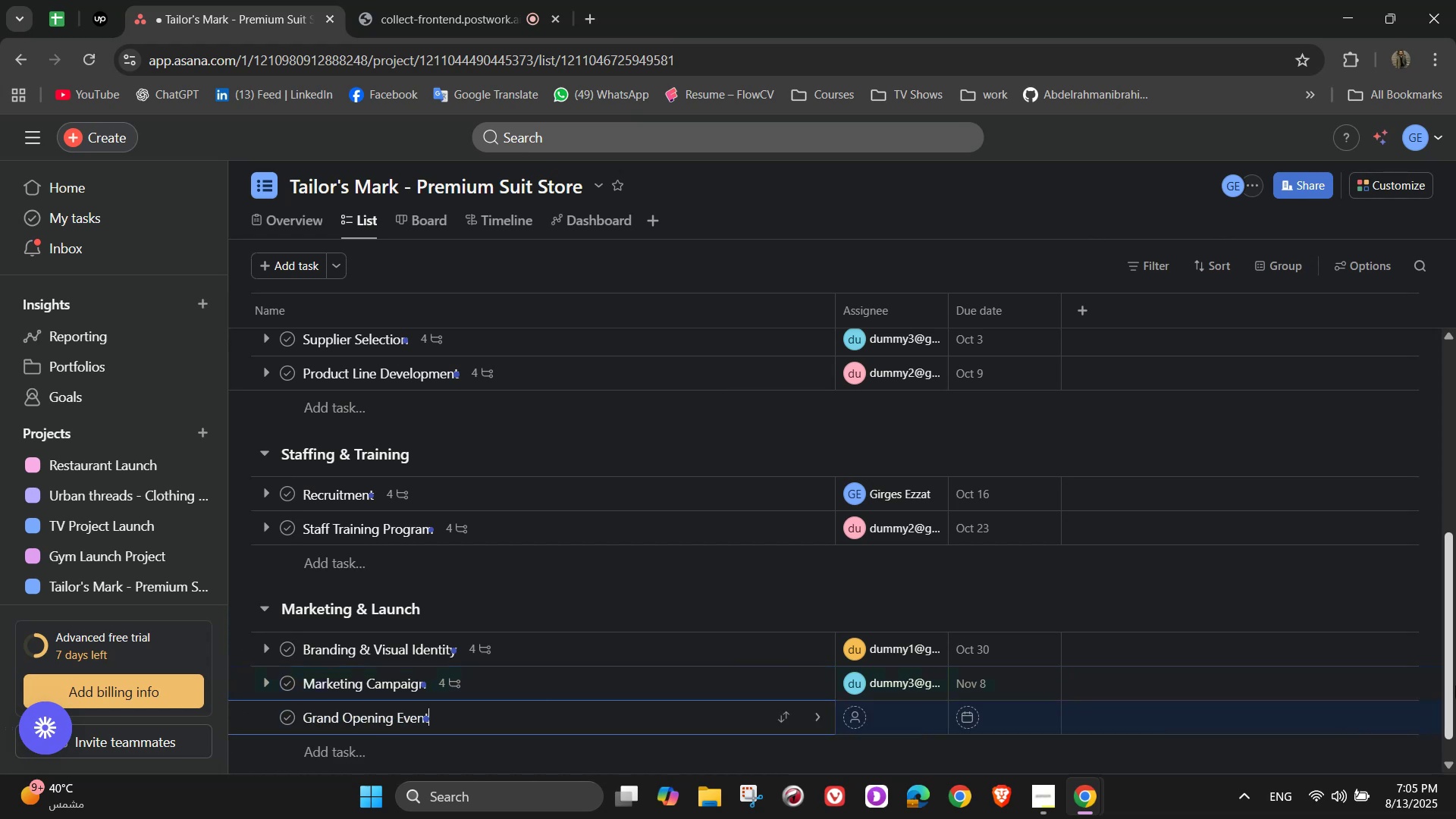 
left_click([816, 708])
 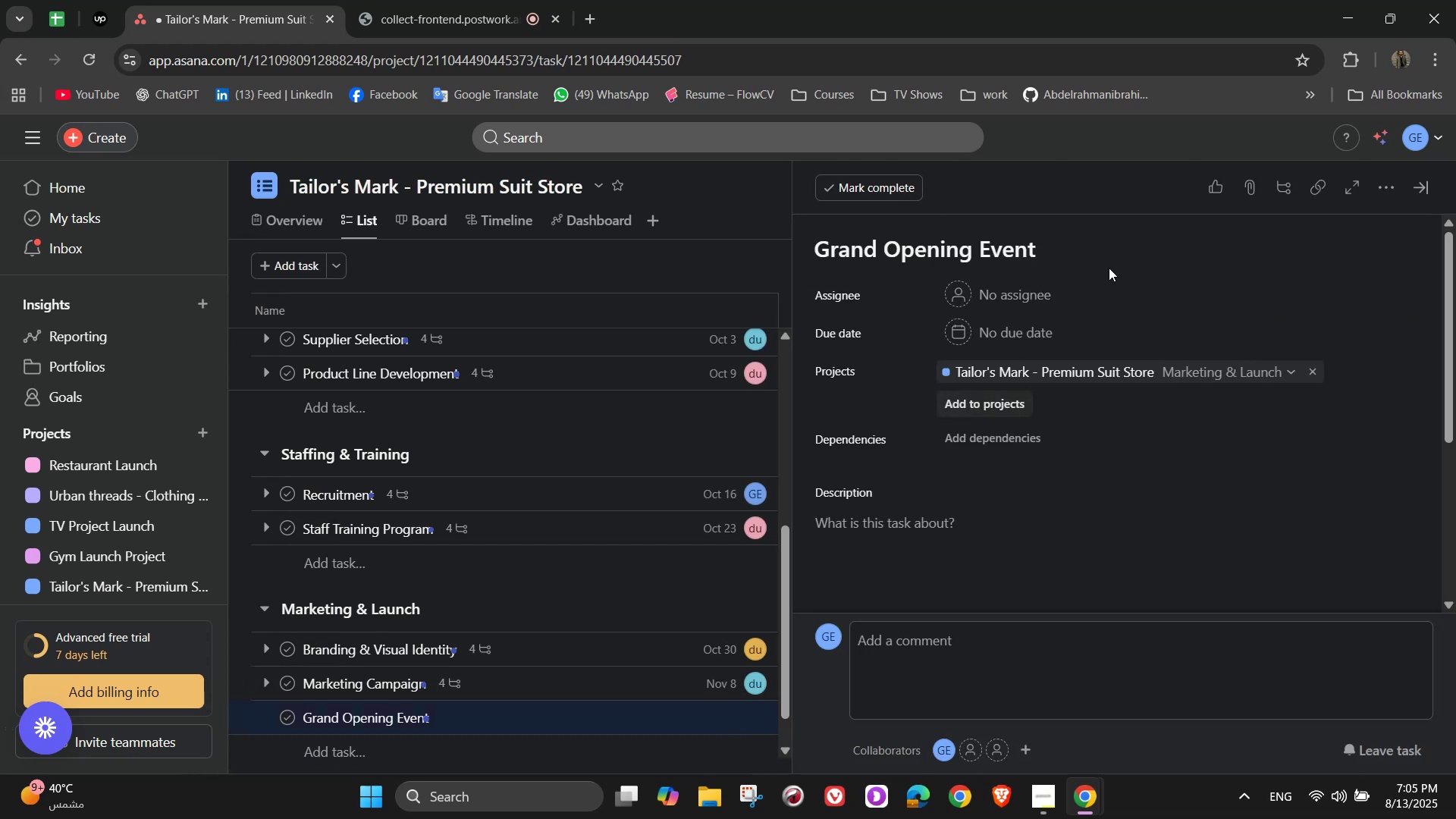 
left_click([1005, 291])
 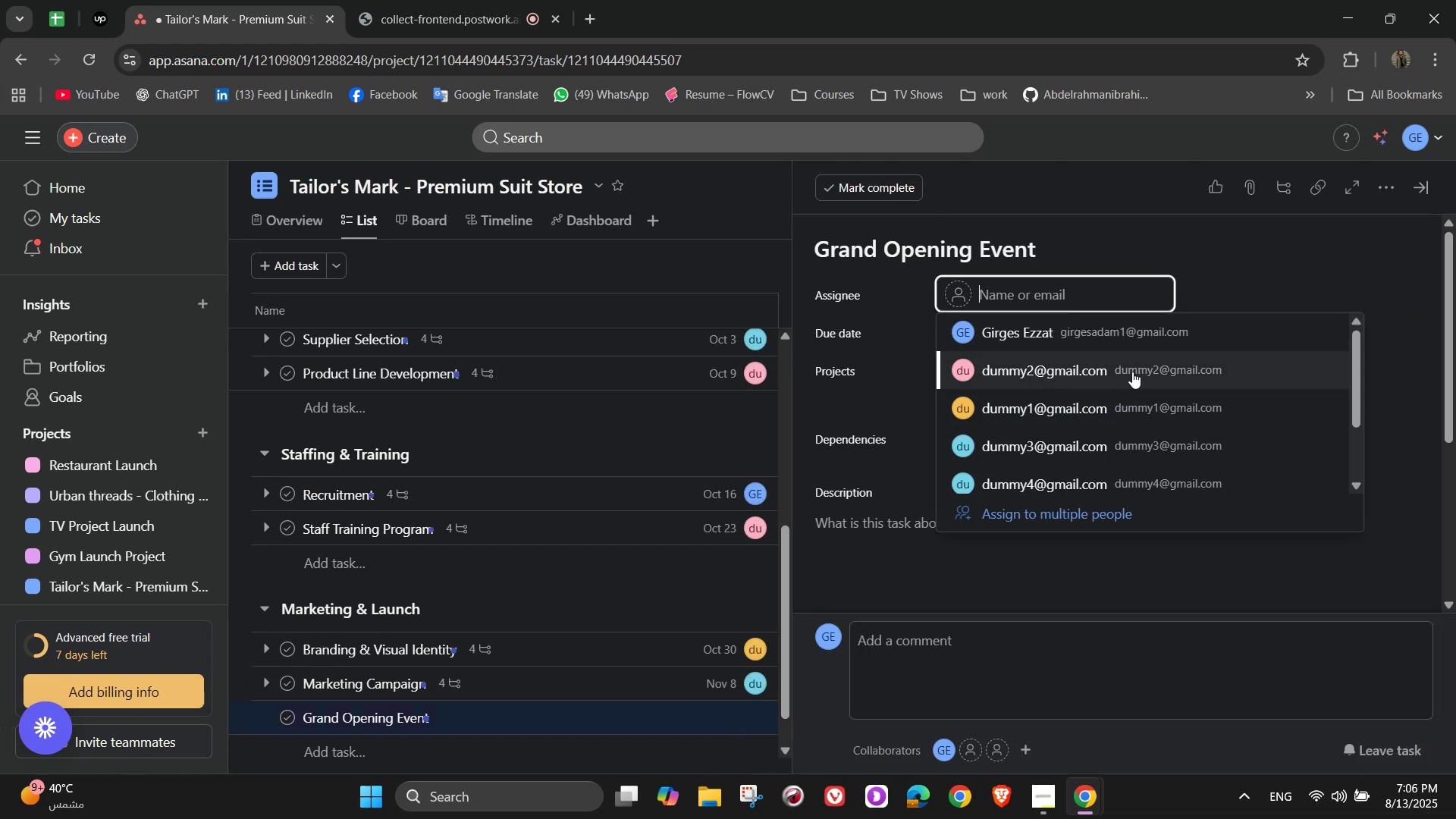 
left_click([1132, 372])
 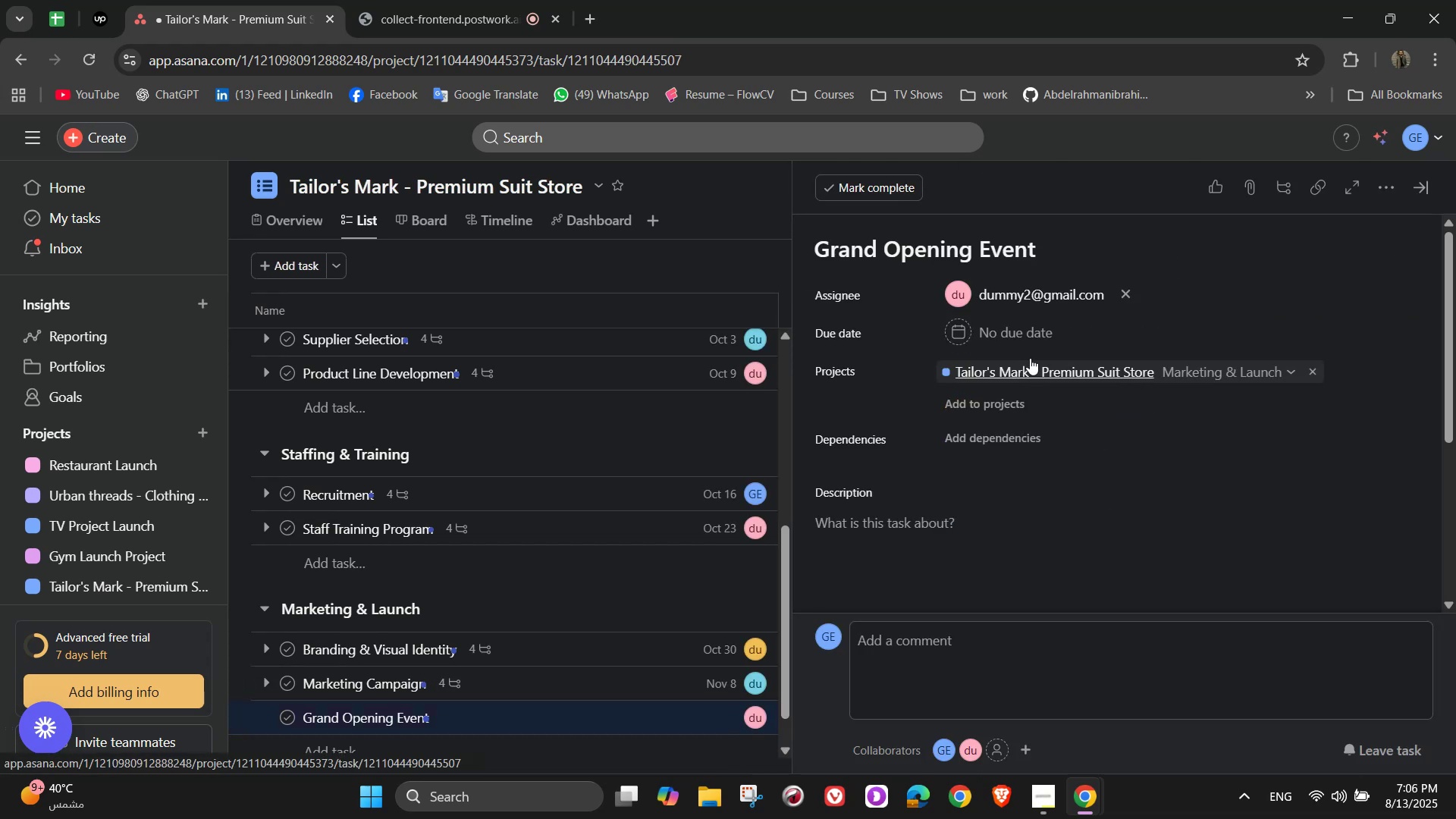 
left_click([1020, 324])
 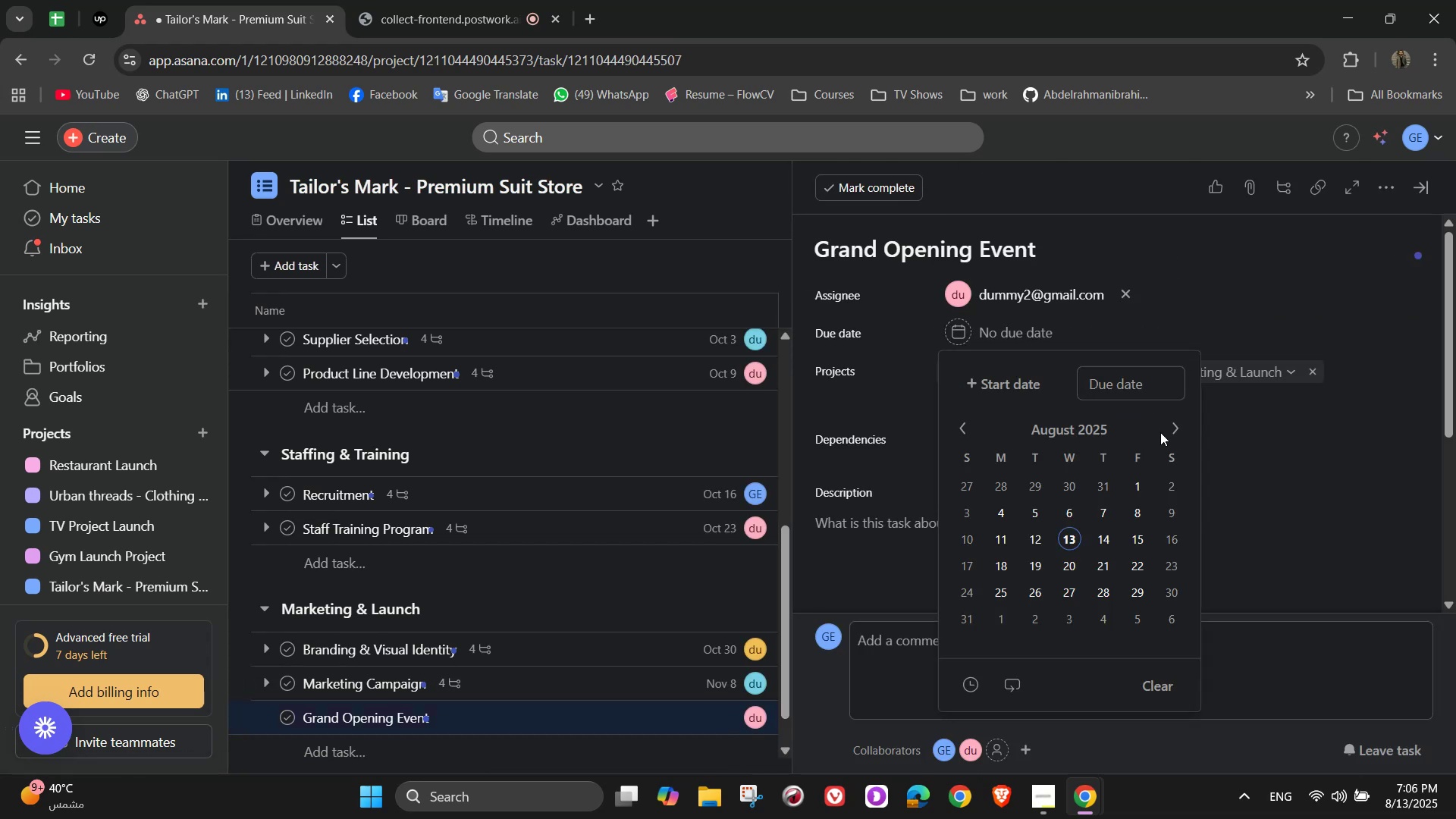 
left_click([1164, 431])
 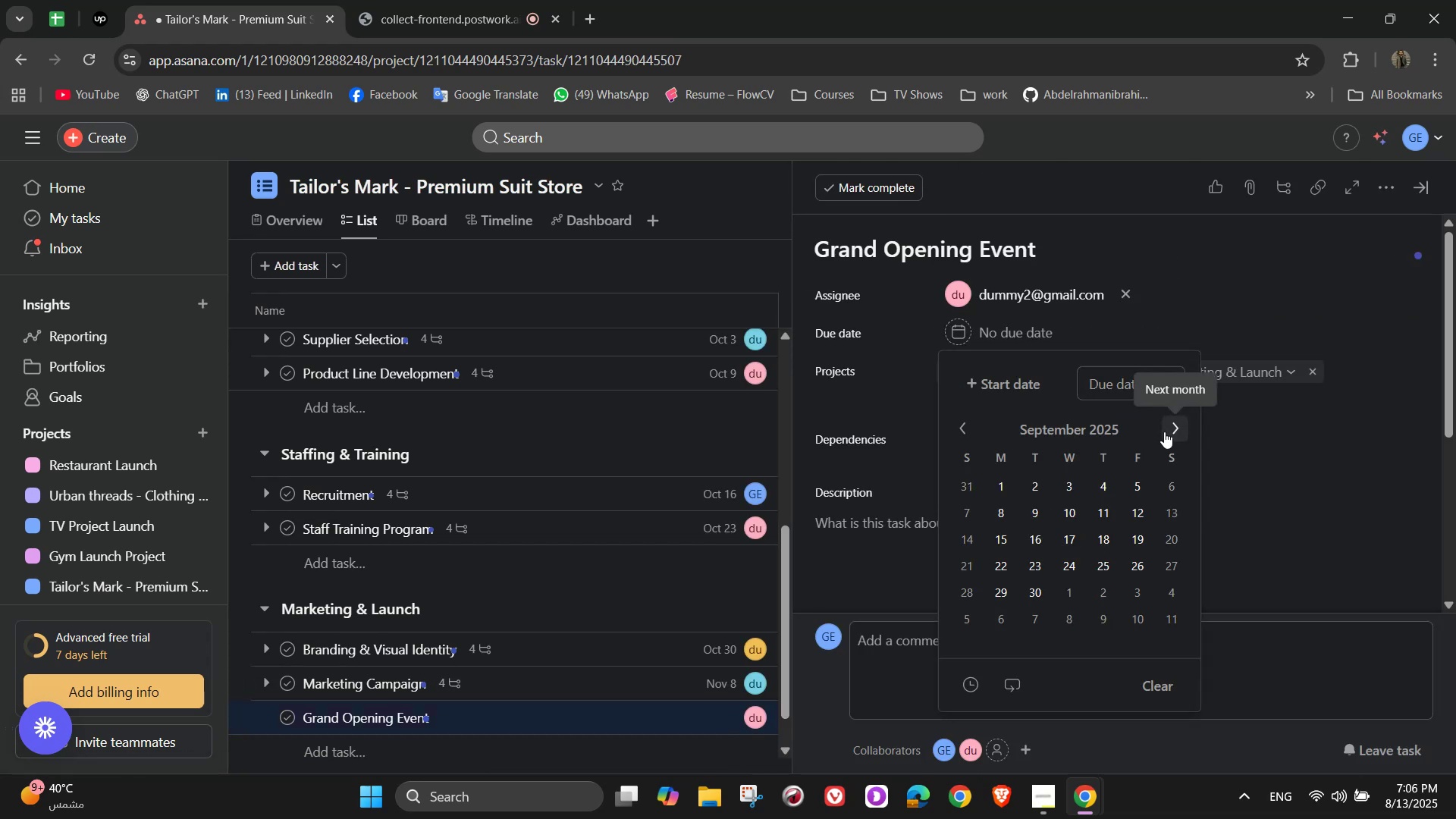 
left_click_drag(start_coordinate=[1167, 431], to_coordinate=[1171, 431])
 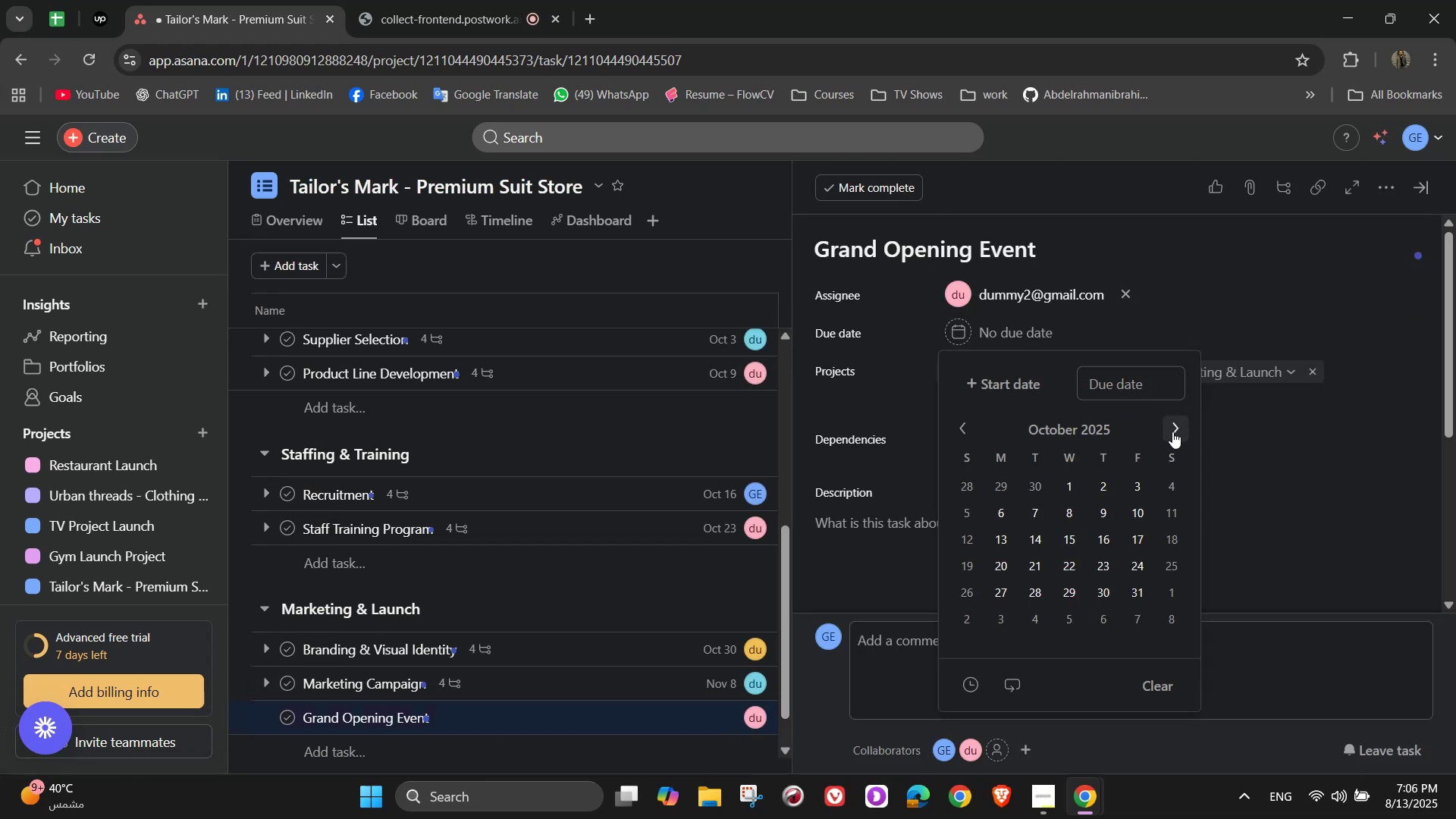 
left_click([1172, 431])
 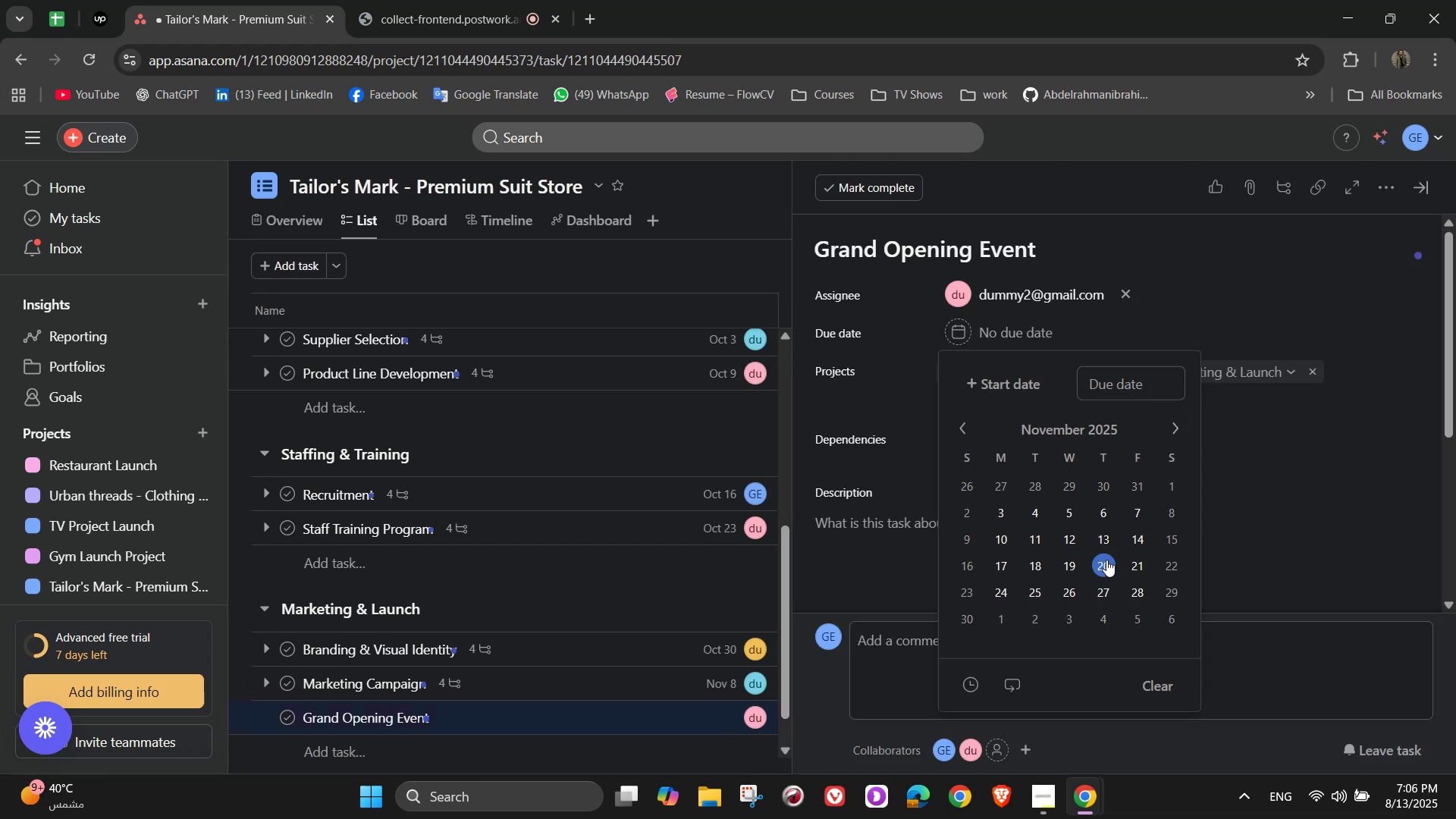 
double_click([1293, 491])
 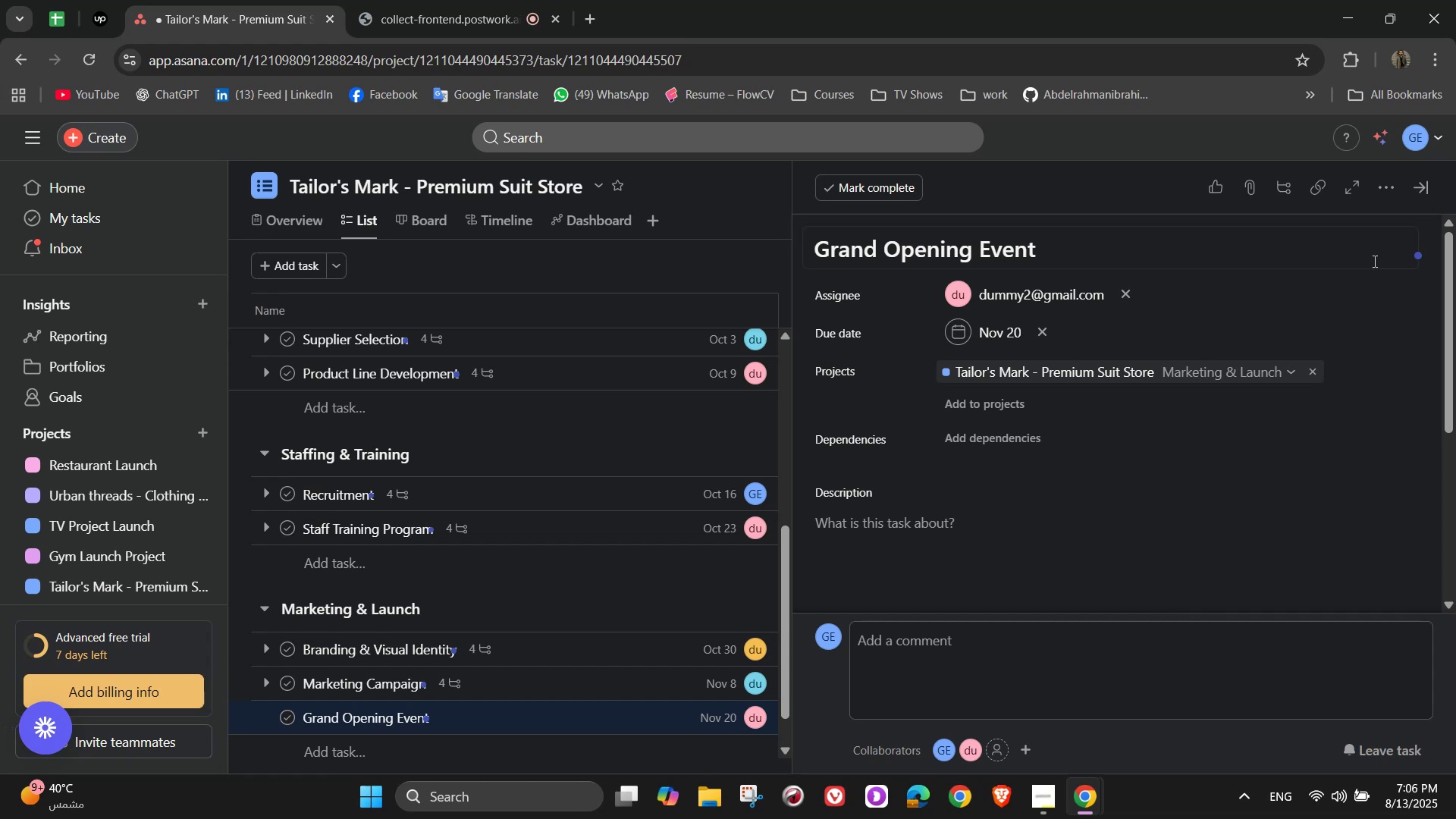 
left_click([1378, 193])
 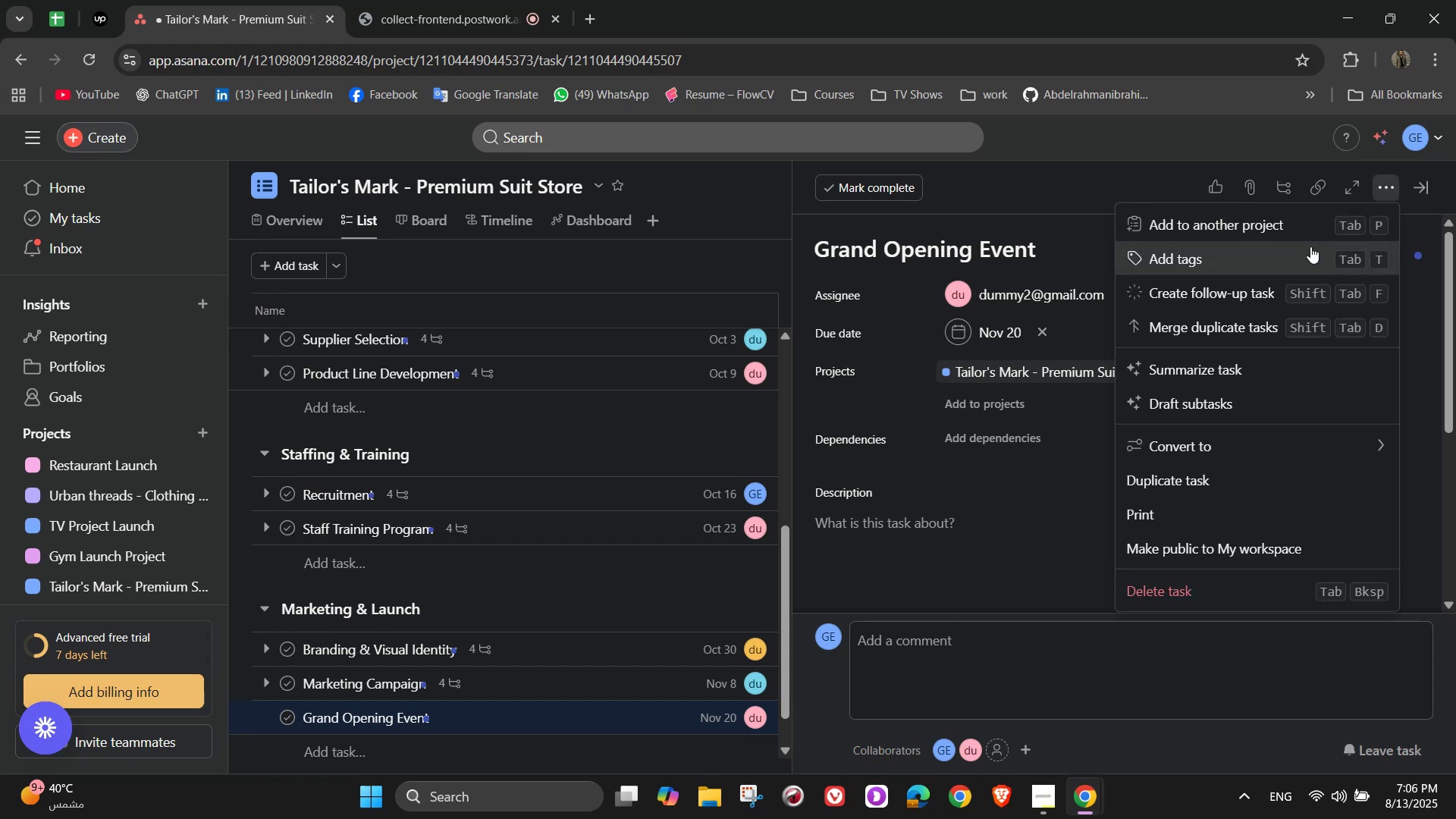 
left_click([1294, 256])
 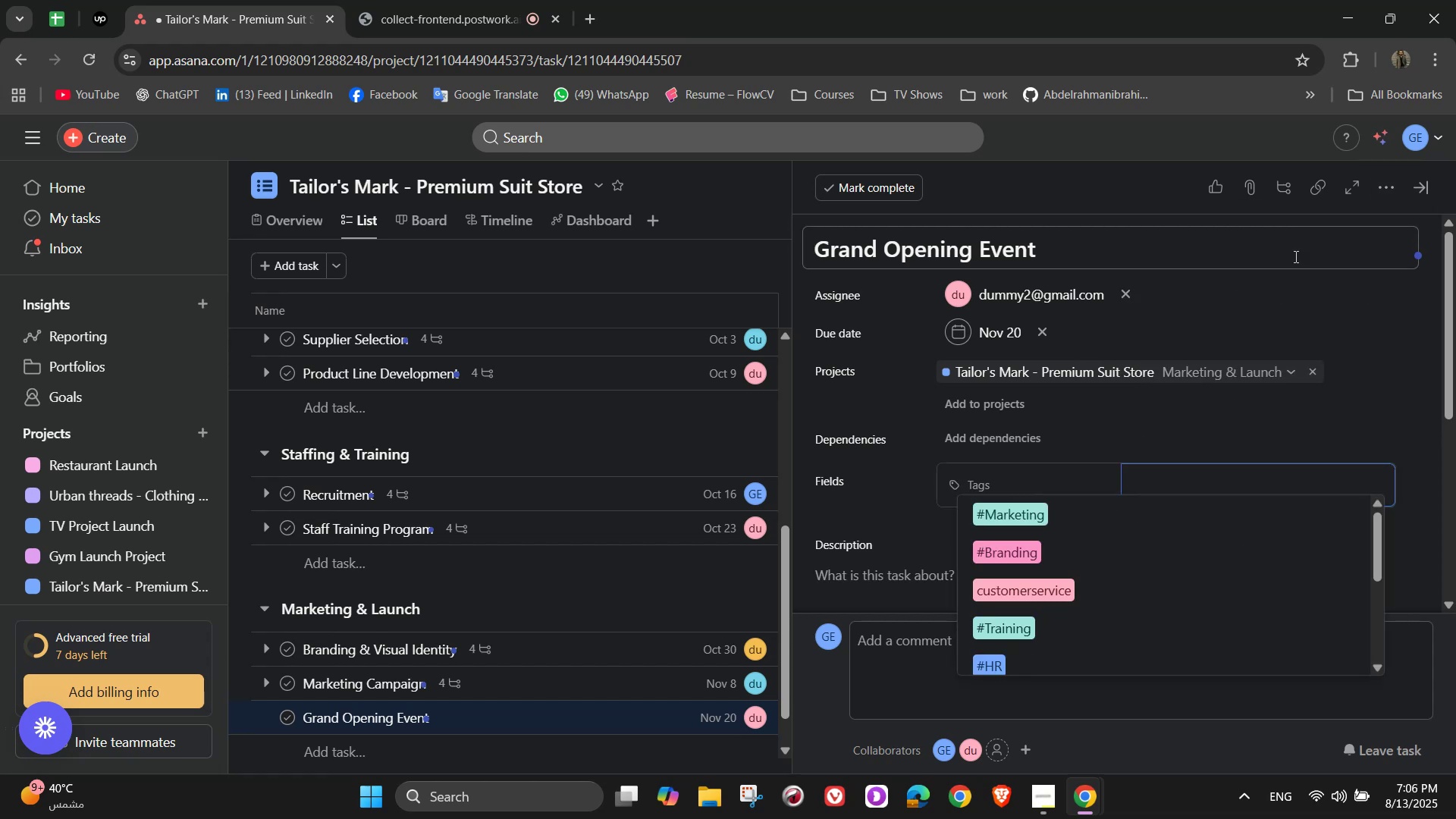 
scroll: coordinate [1114, 563], scroll_direction: down, amount: 15.0
 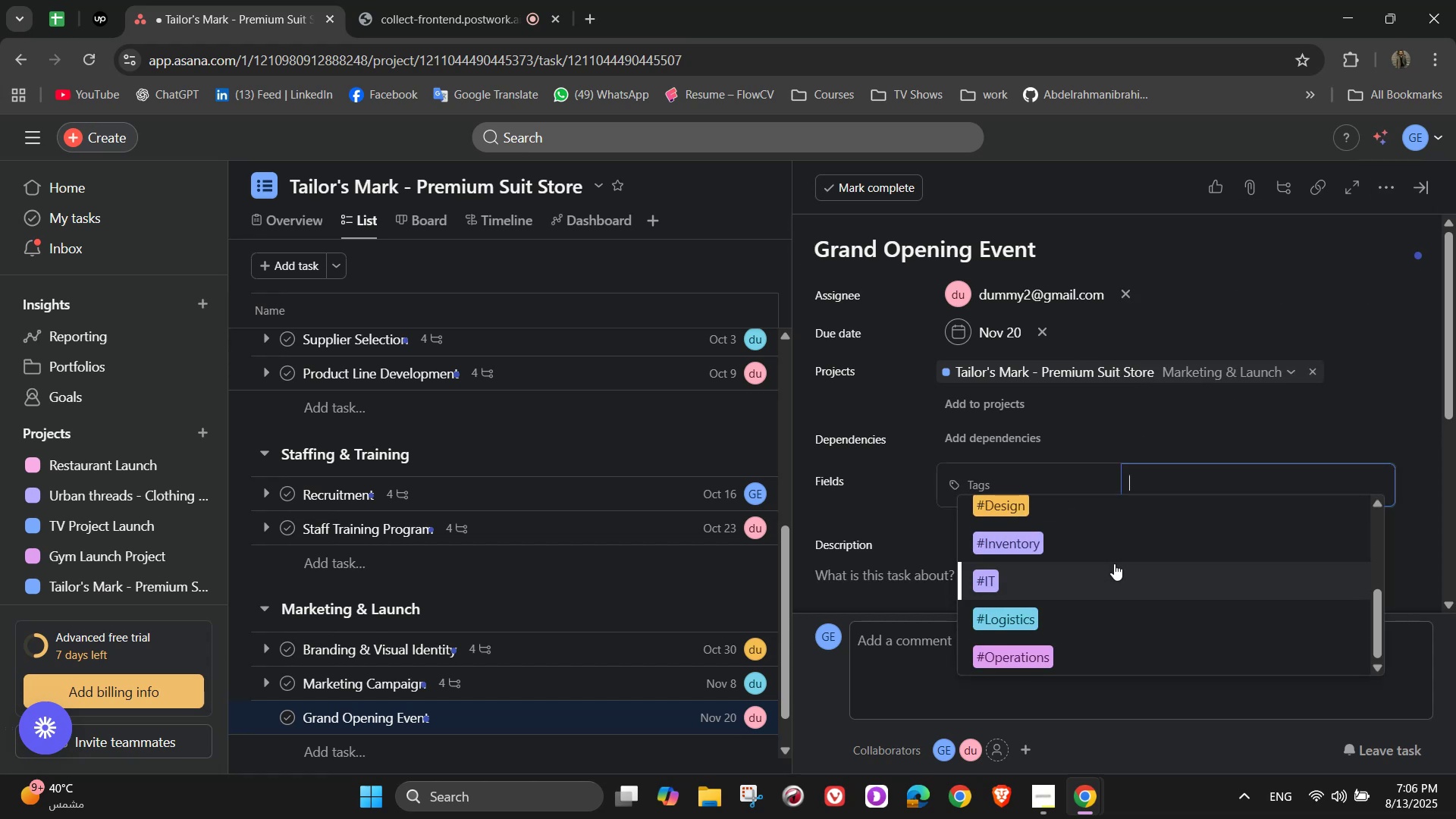 
type(ev)
 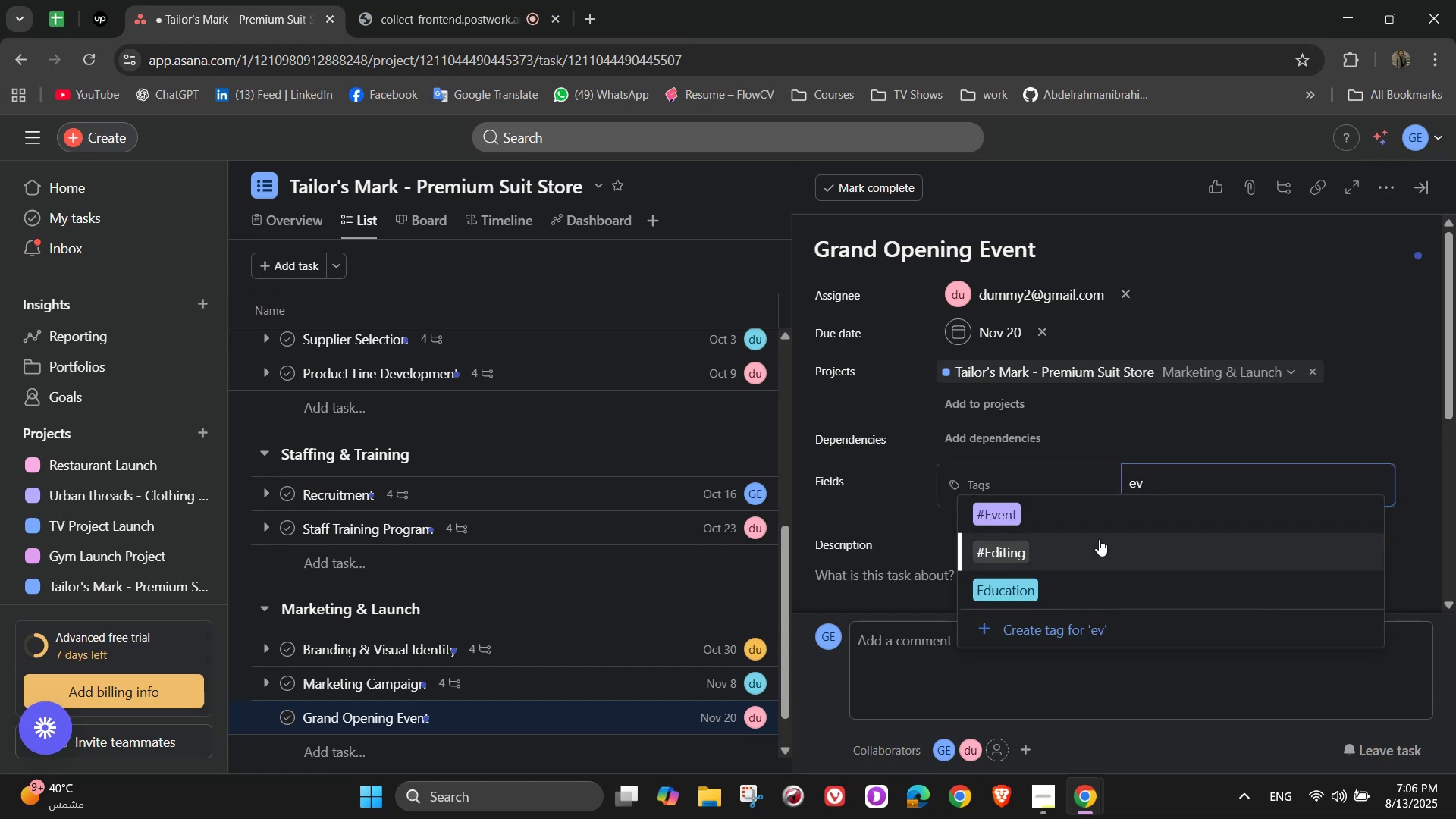 
left_click([1092, 513])
 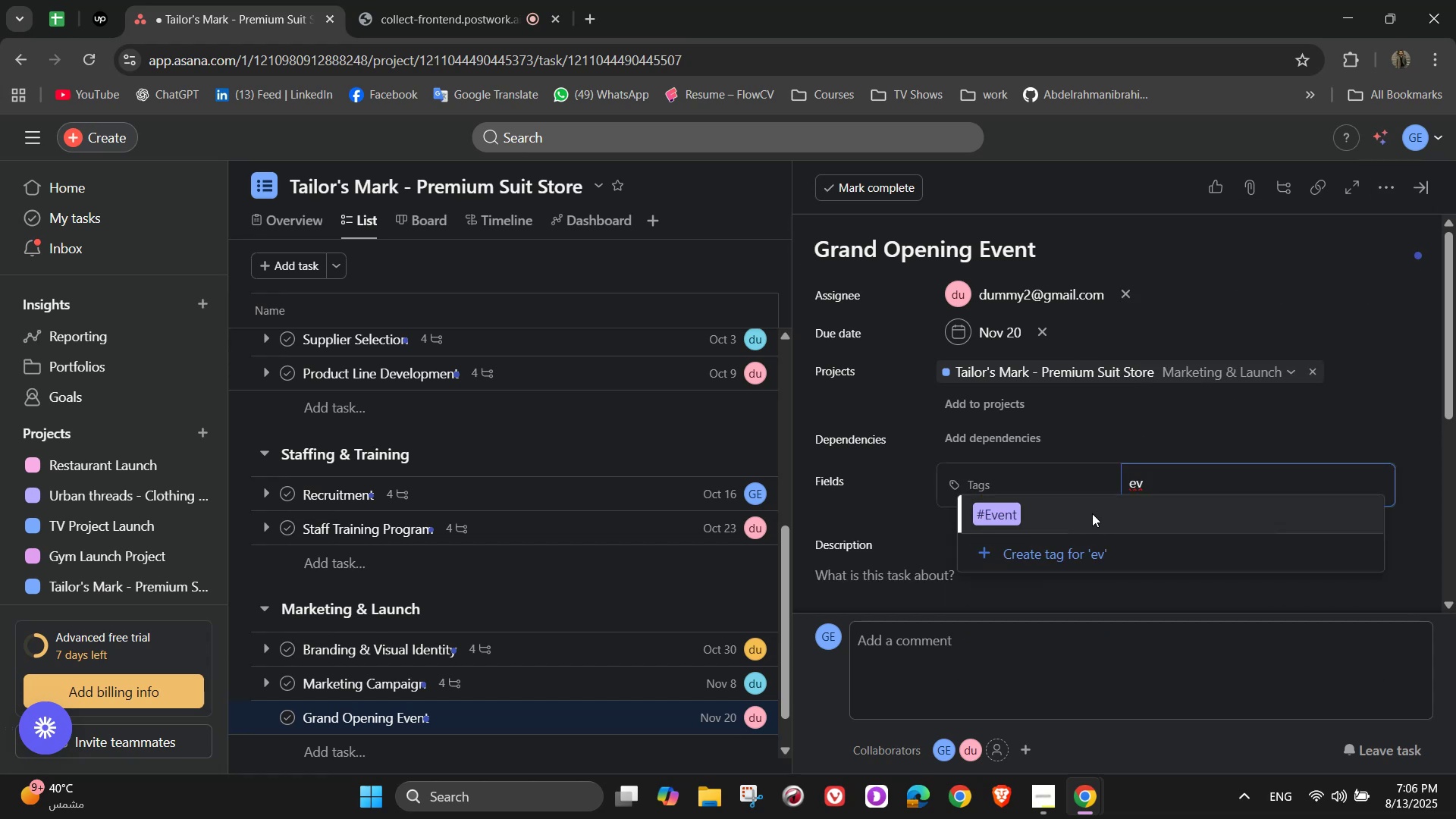 
left_click([1045, 513])
 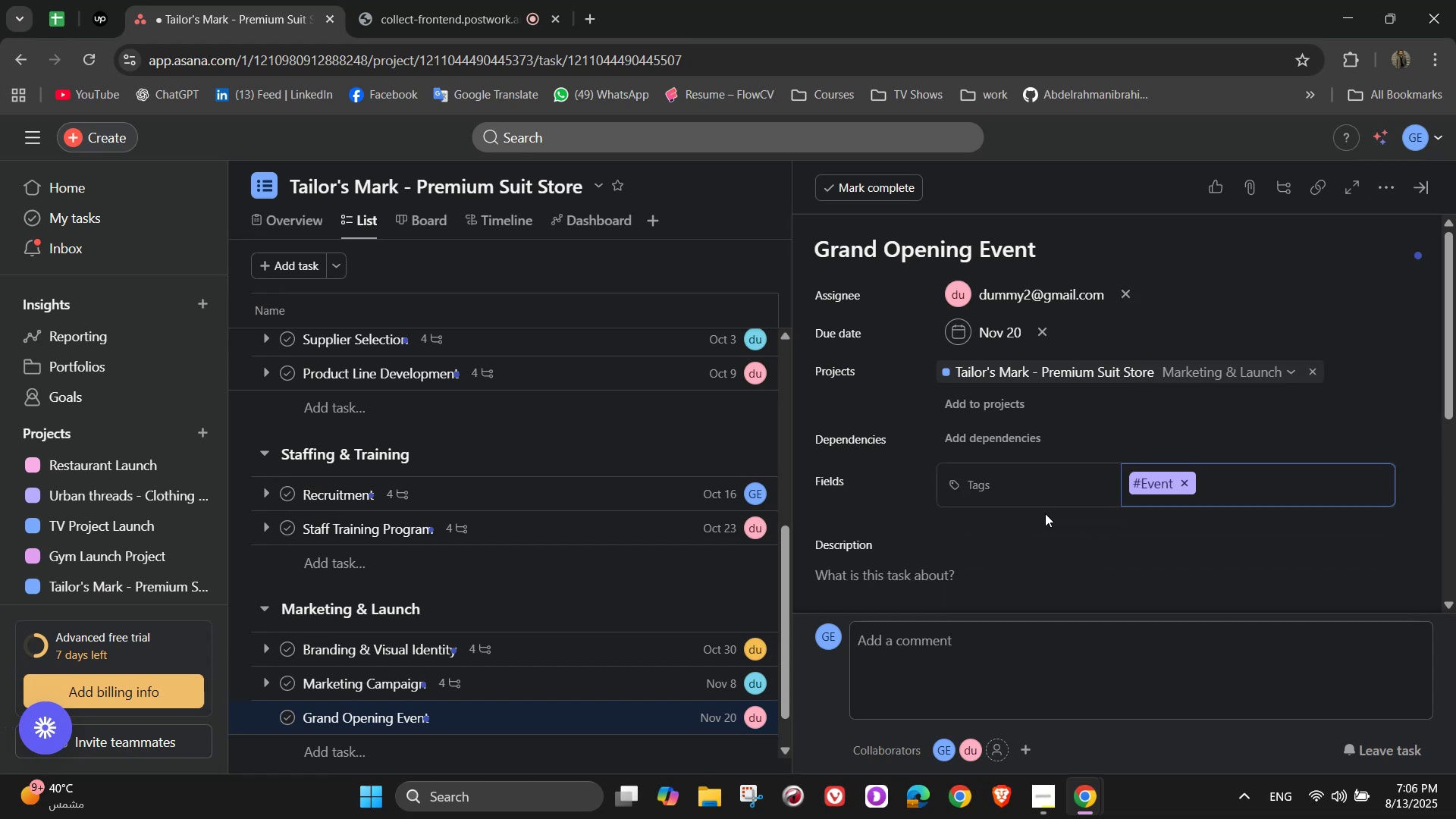 
scroll: coordinate [1045, 513], scroll_direction: down, amount: 2.0
 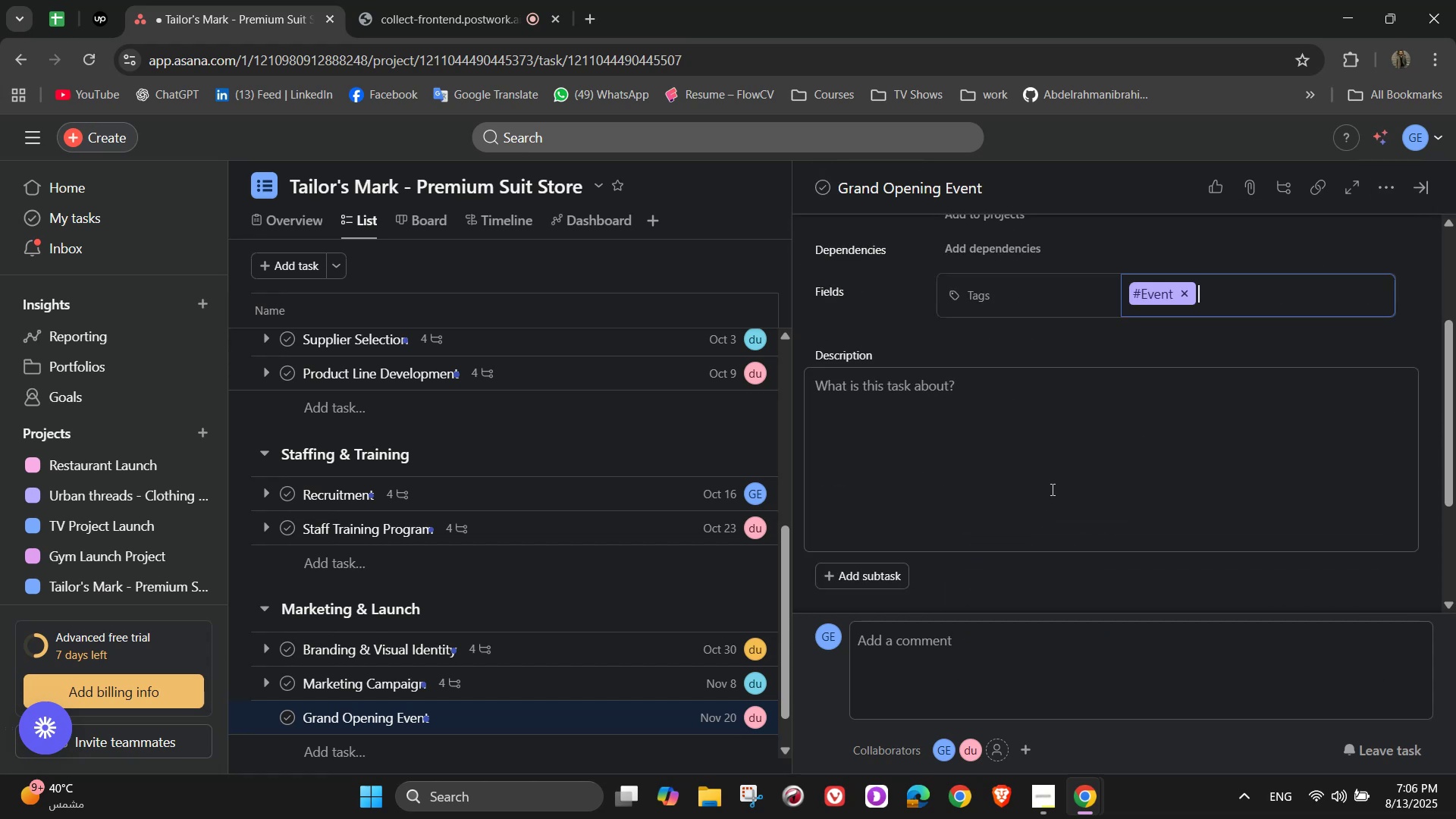 
left_click([1053, 485])
 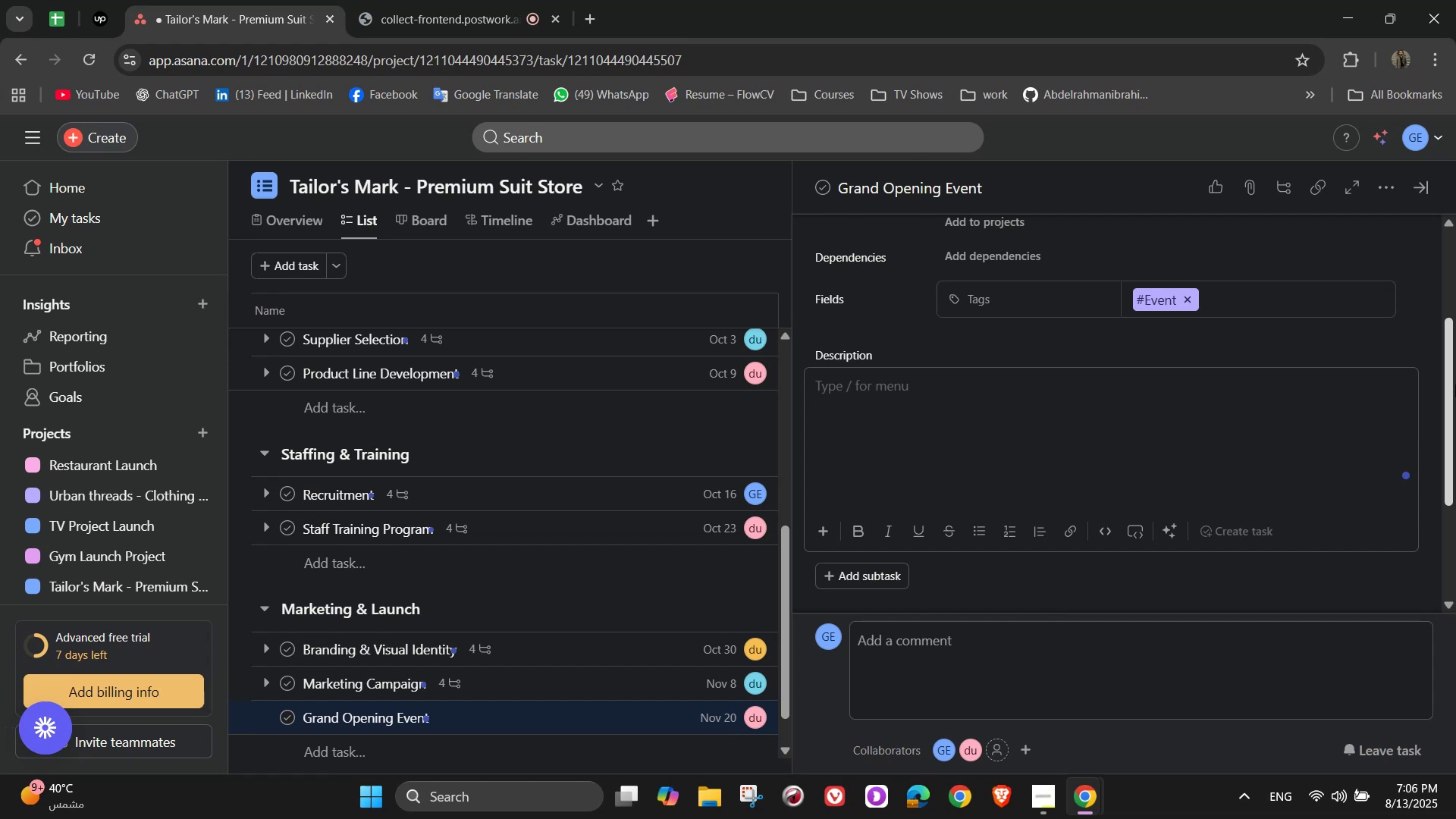 
type(Organize an exclusive opening night to arreact s)
key(Backspace)
type(customers and media attention)
 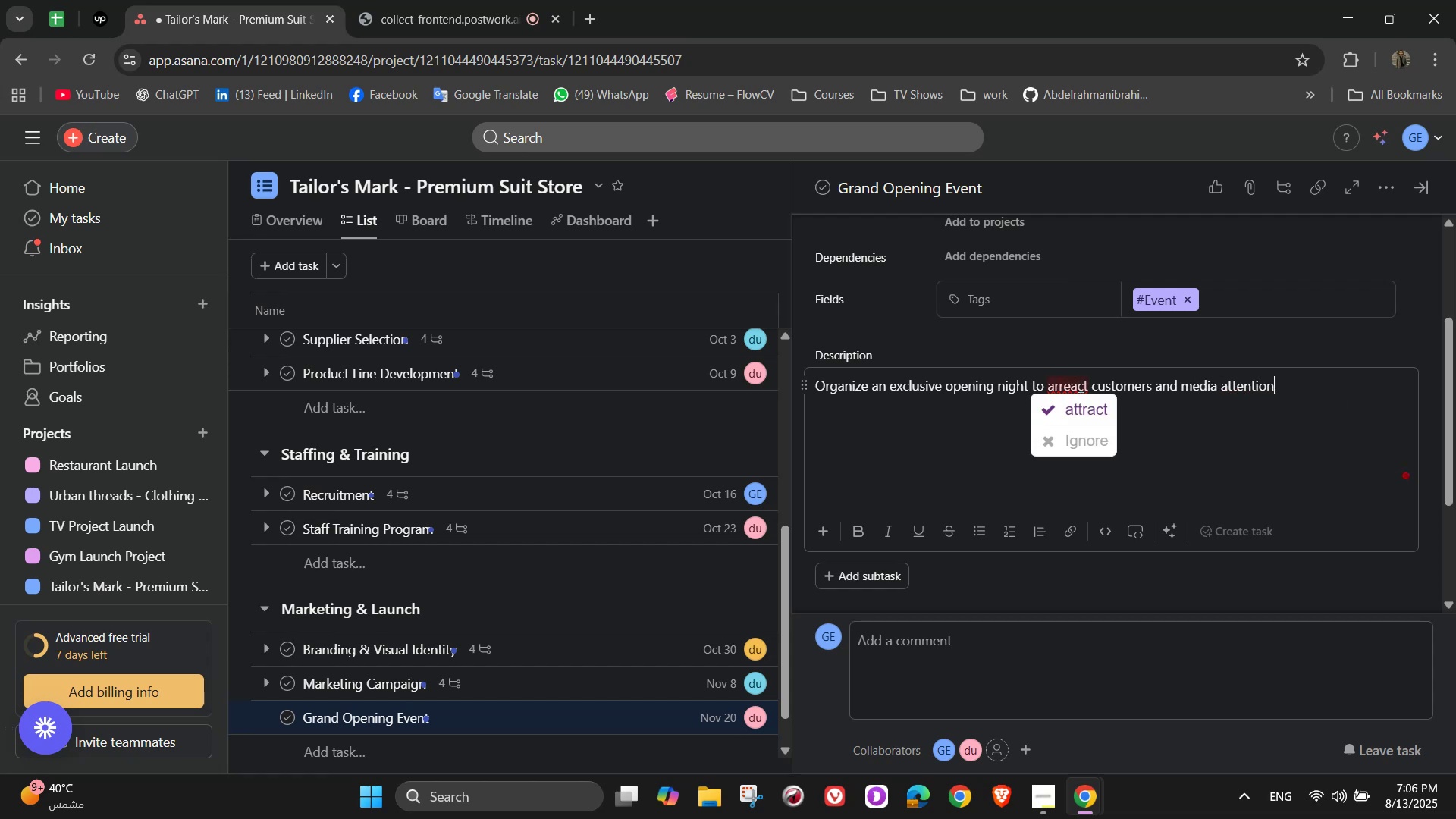 
left_click([1075, 420])
 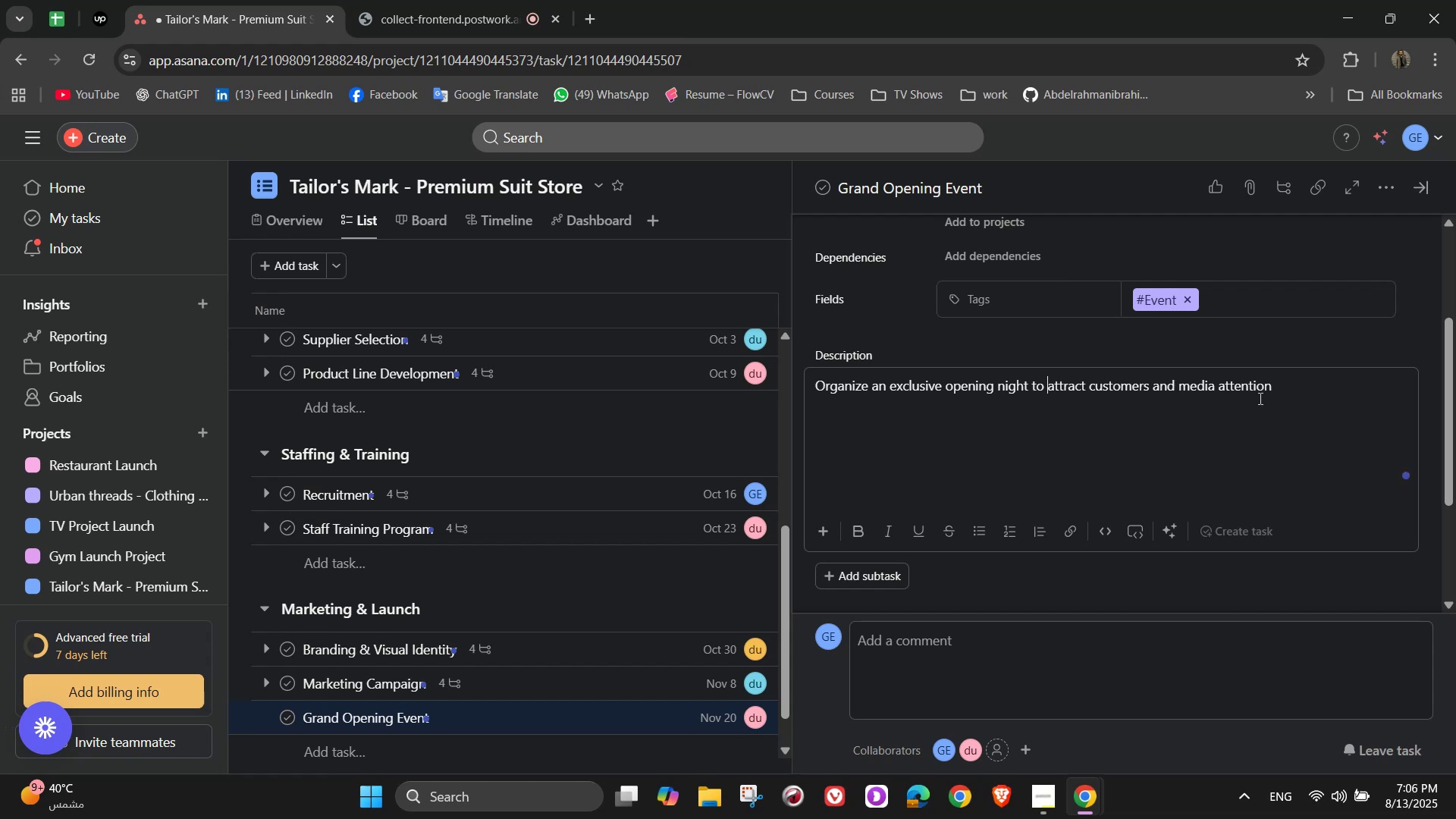 
left_click([1276, 396])
 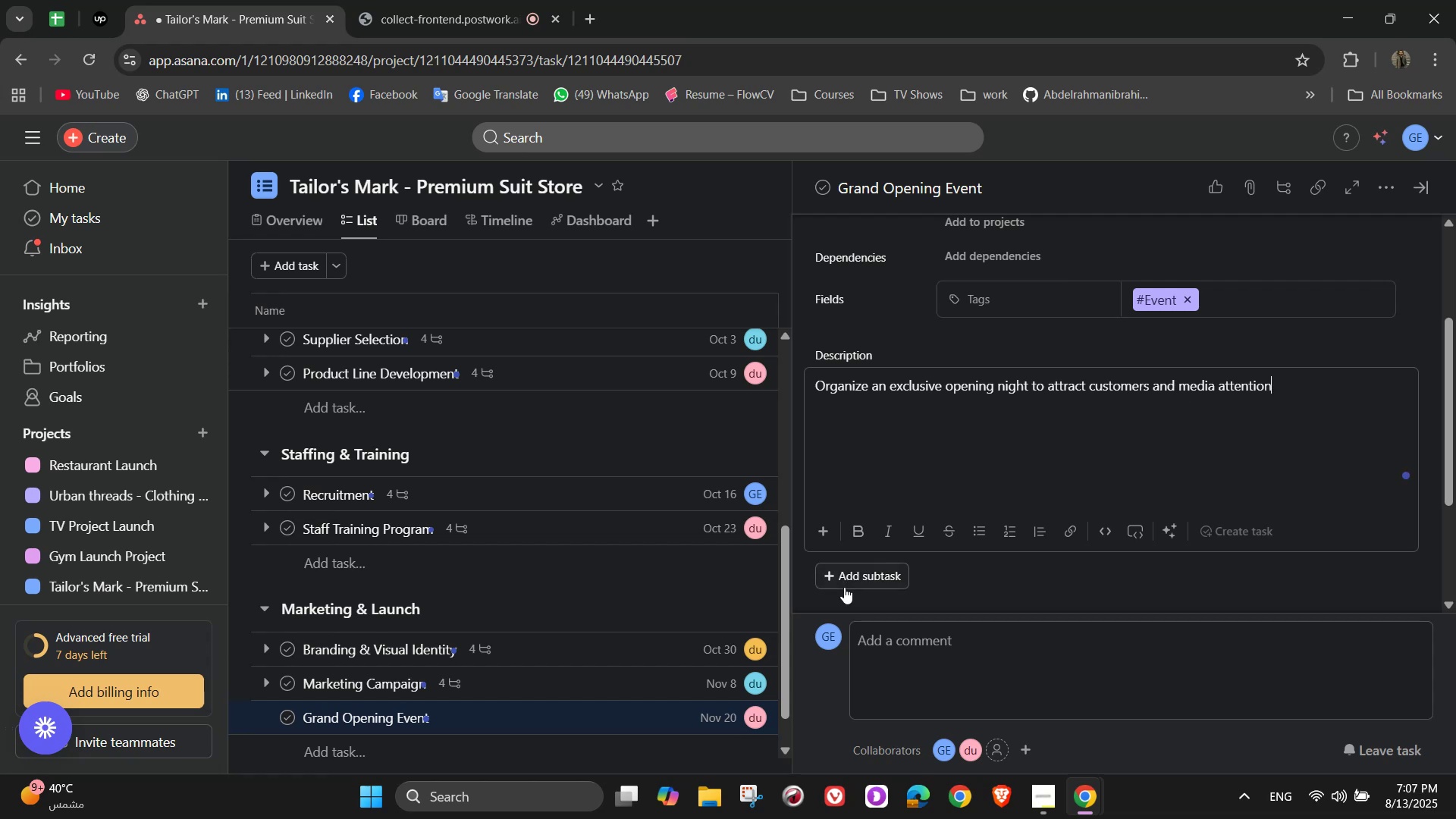 
left_click([880, 476])
 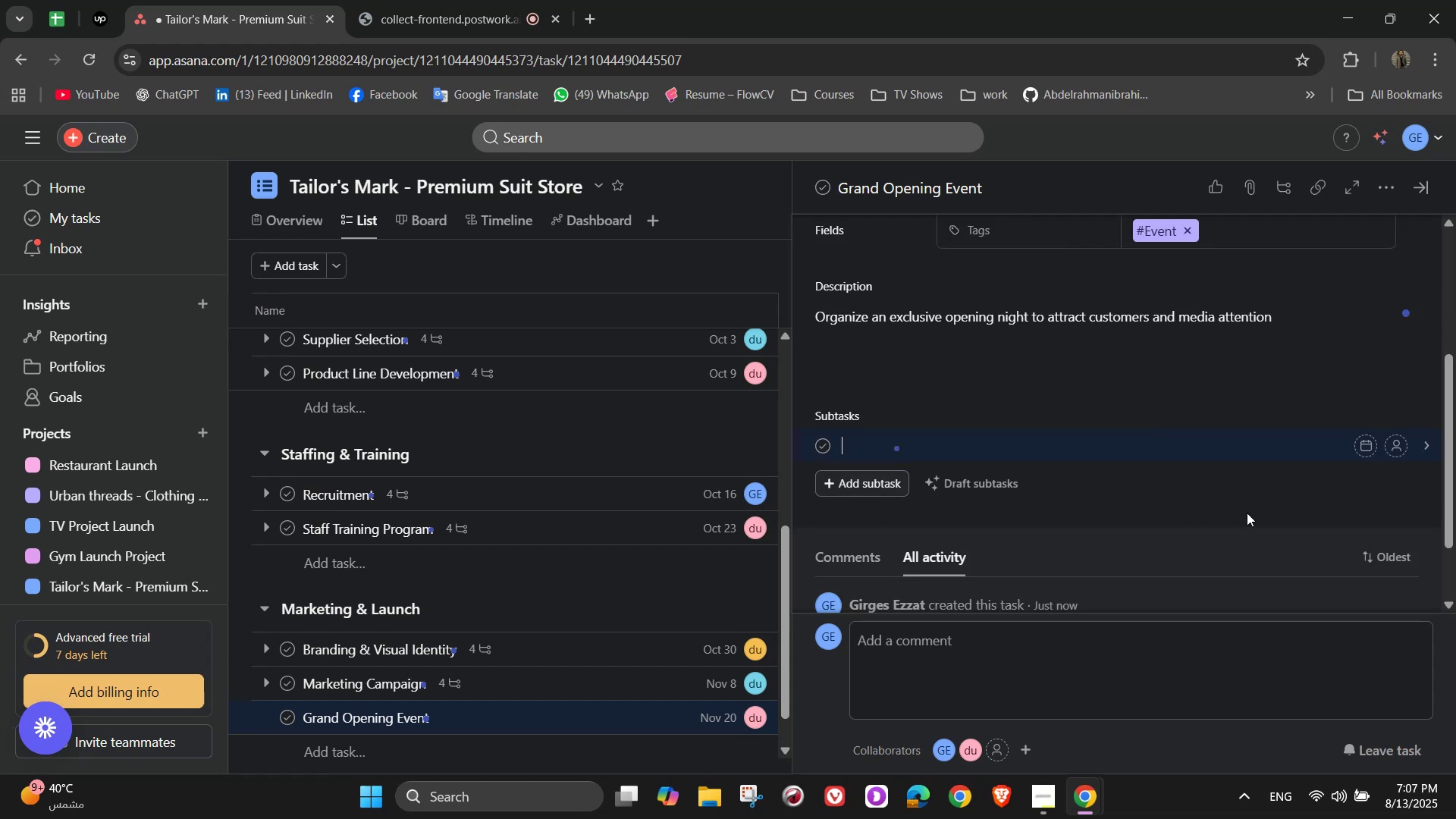 
type(Invite VIP guie)
key(Backspace)
key(Backspace)
type(ests, press, and influencer)
 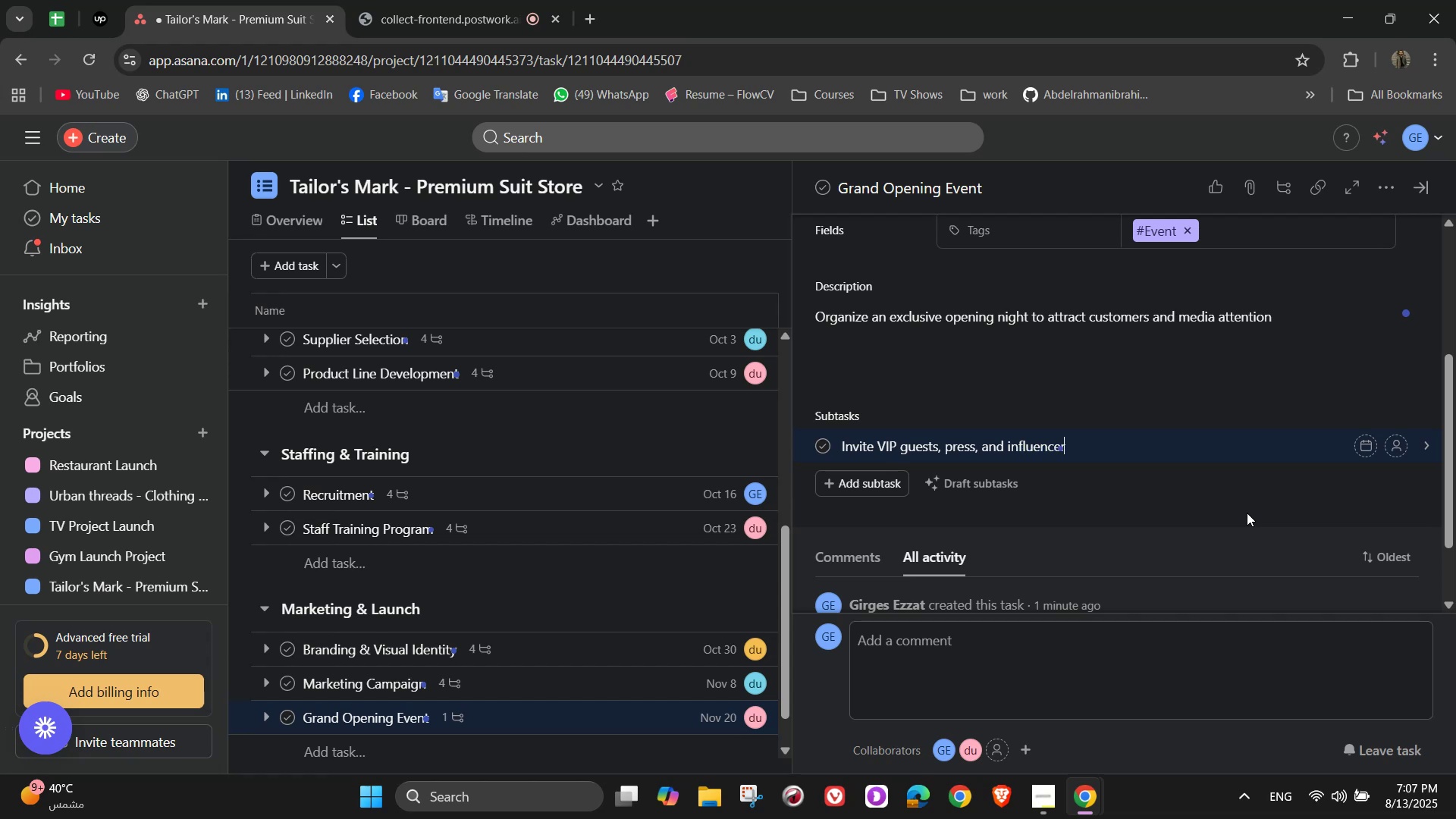 
key(S)
 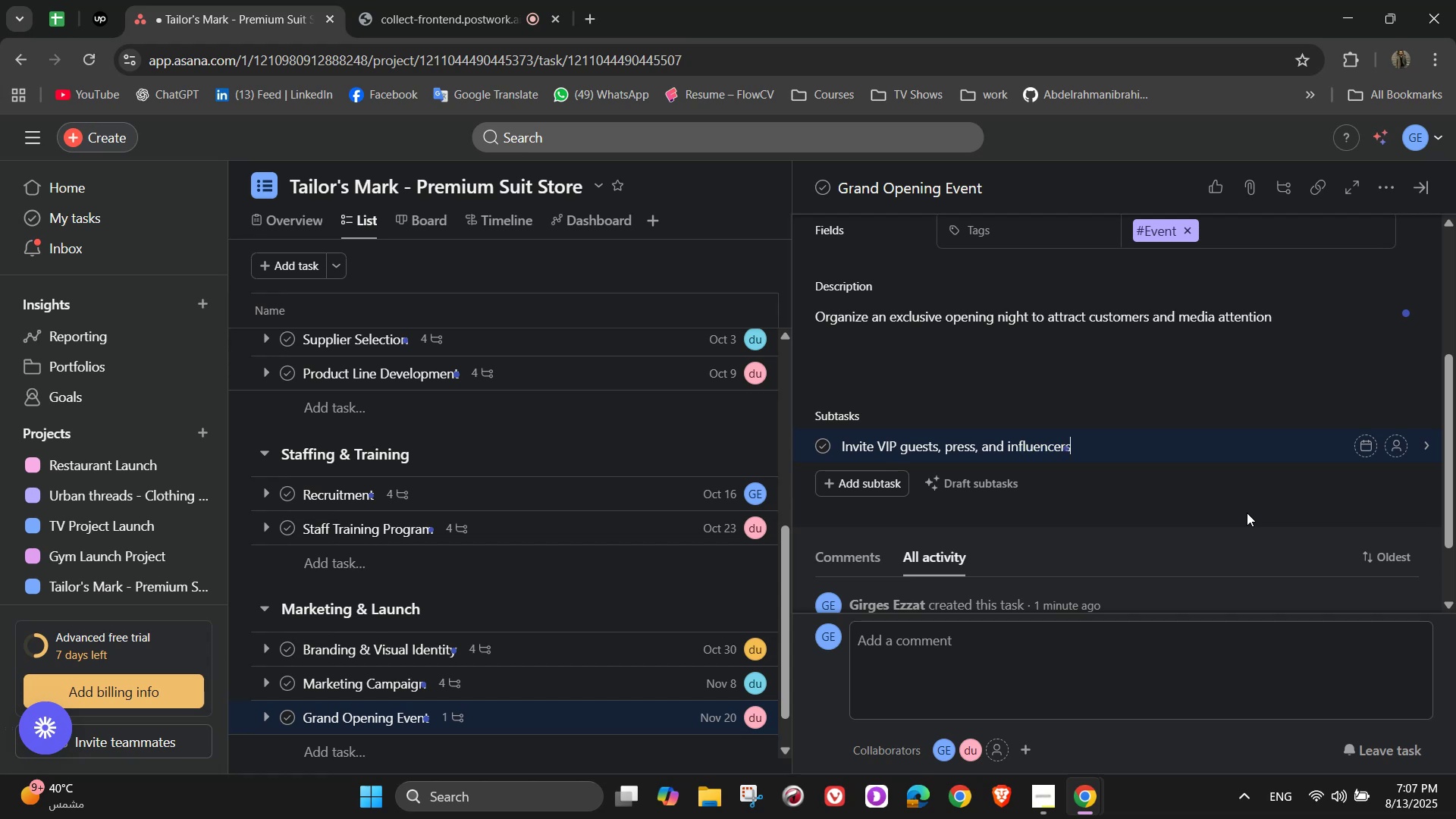 
key(Enter)
 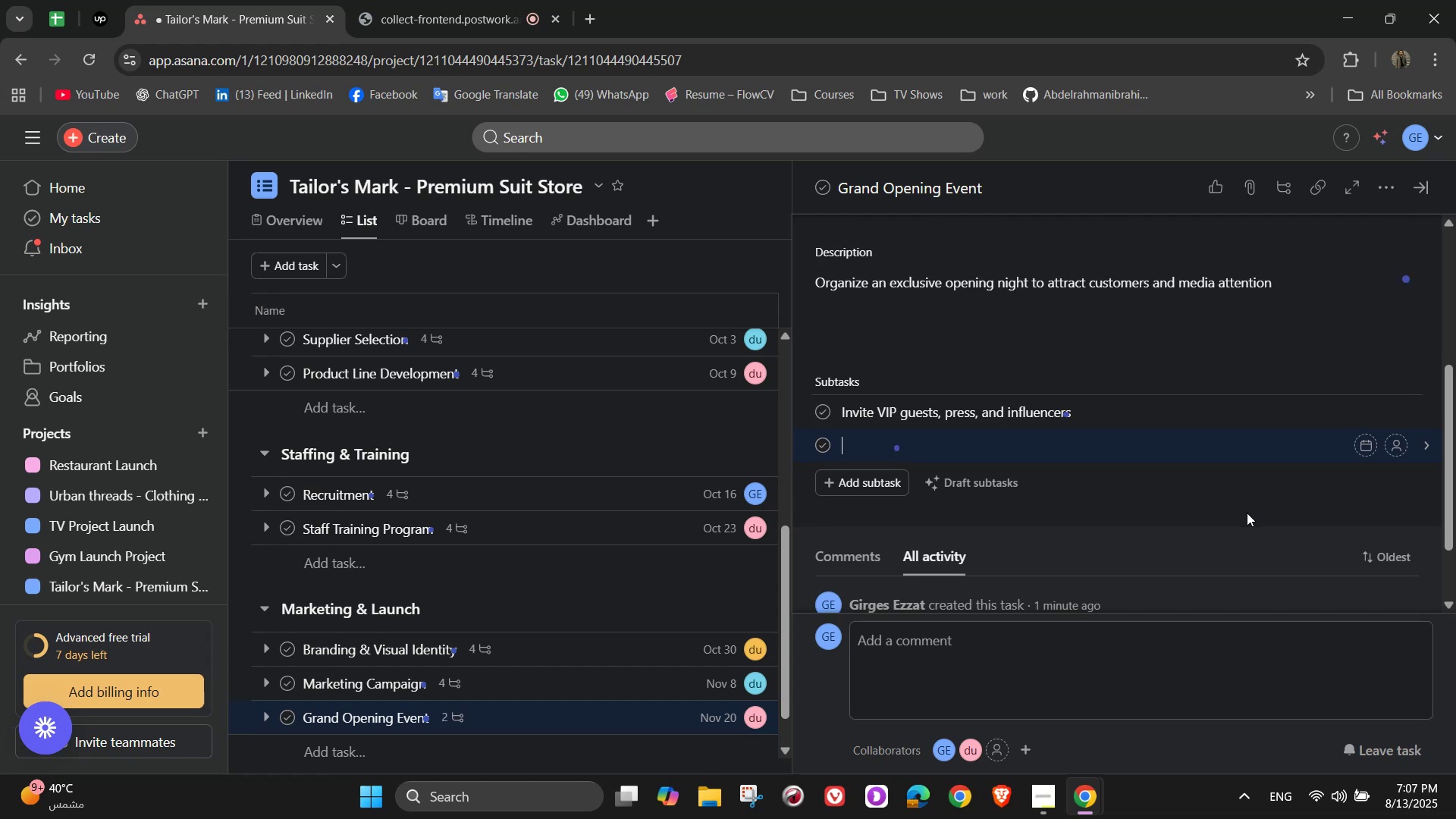 
type(Arrange live tailoring demonstrations)
 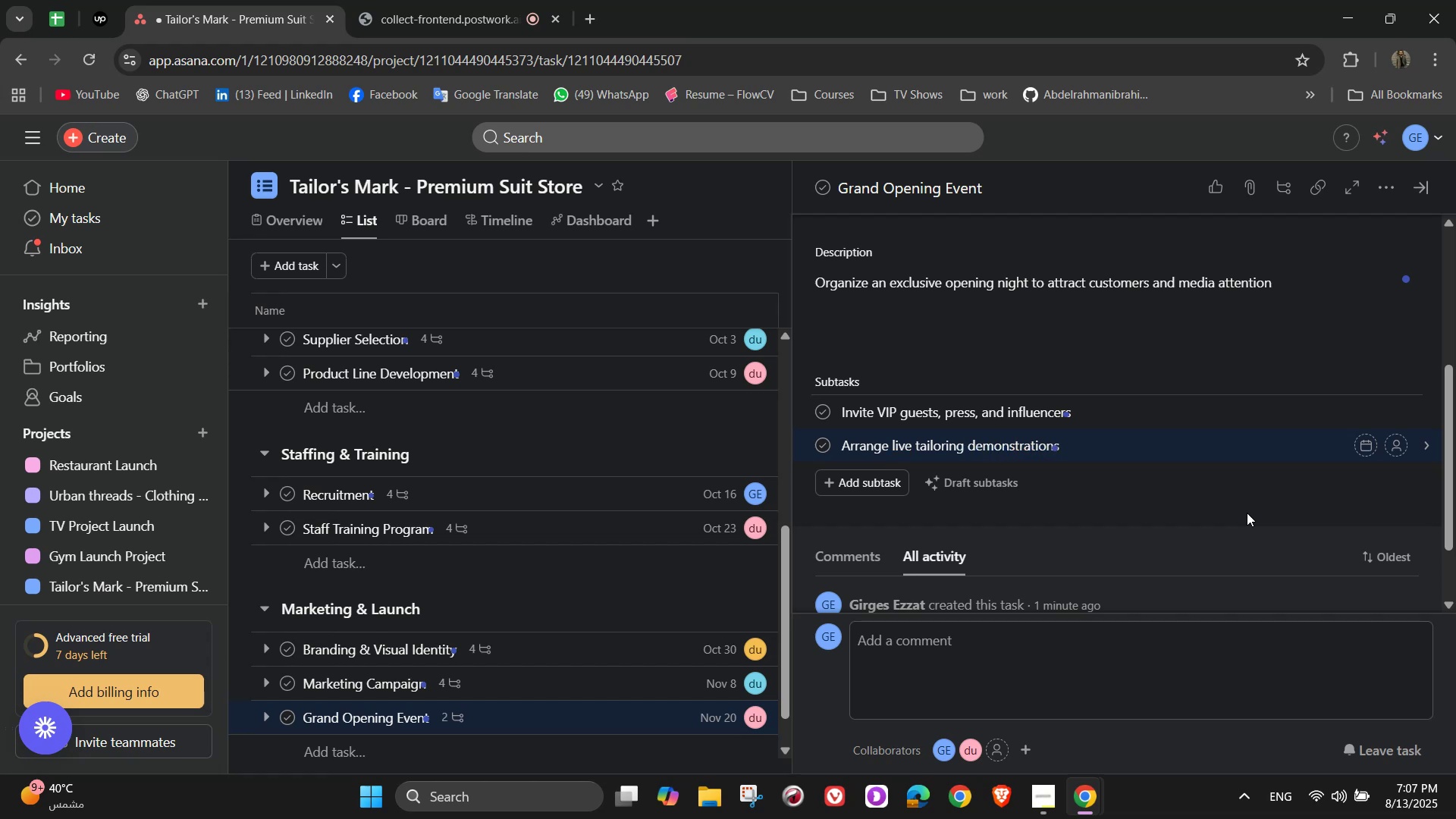 
key(Enter)
 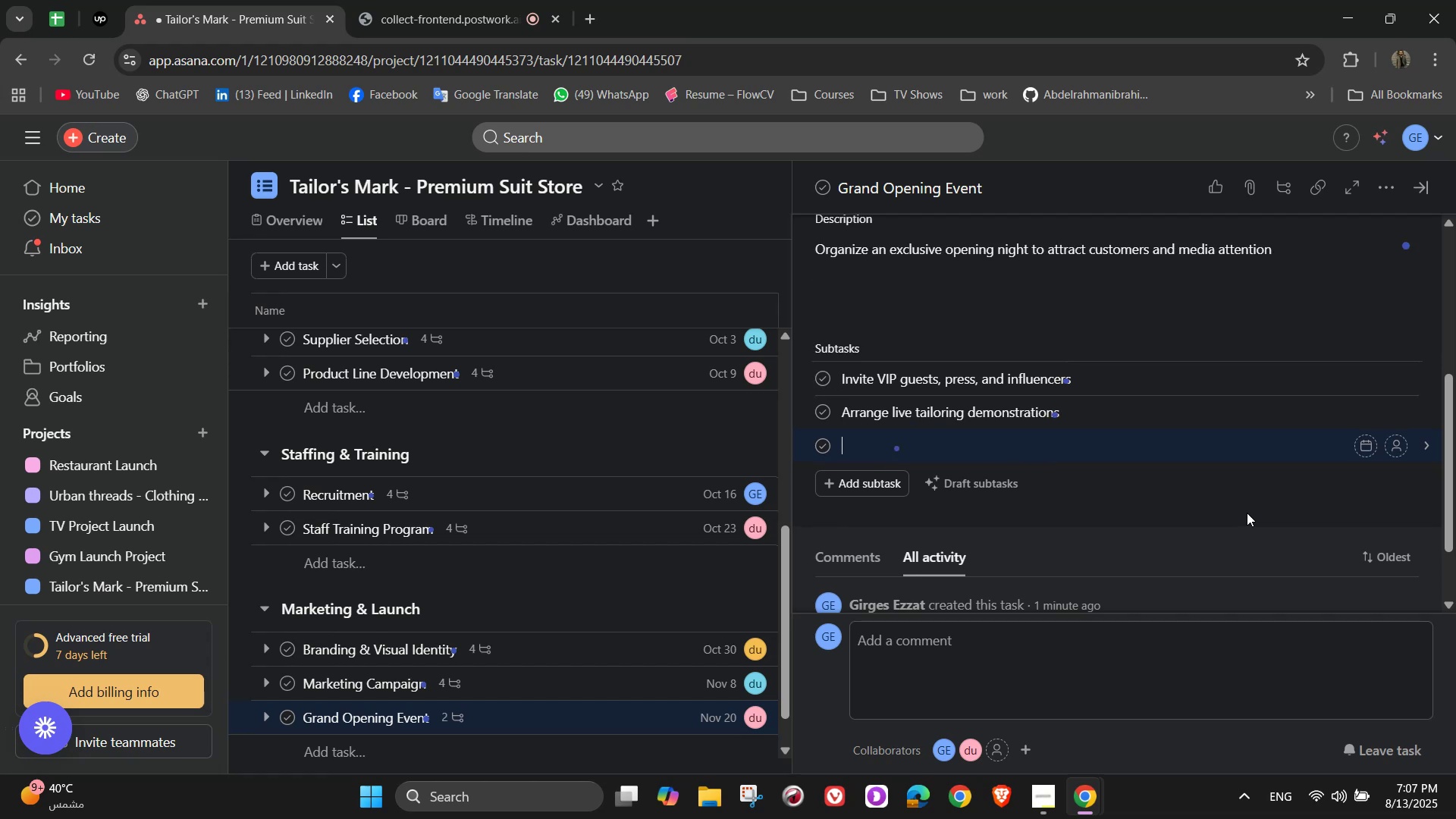 
type(Offer limited-time discounts)
 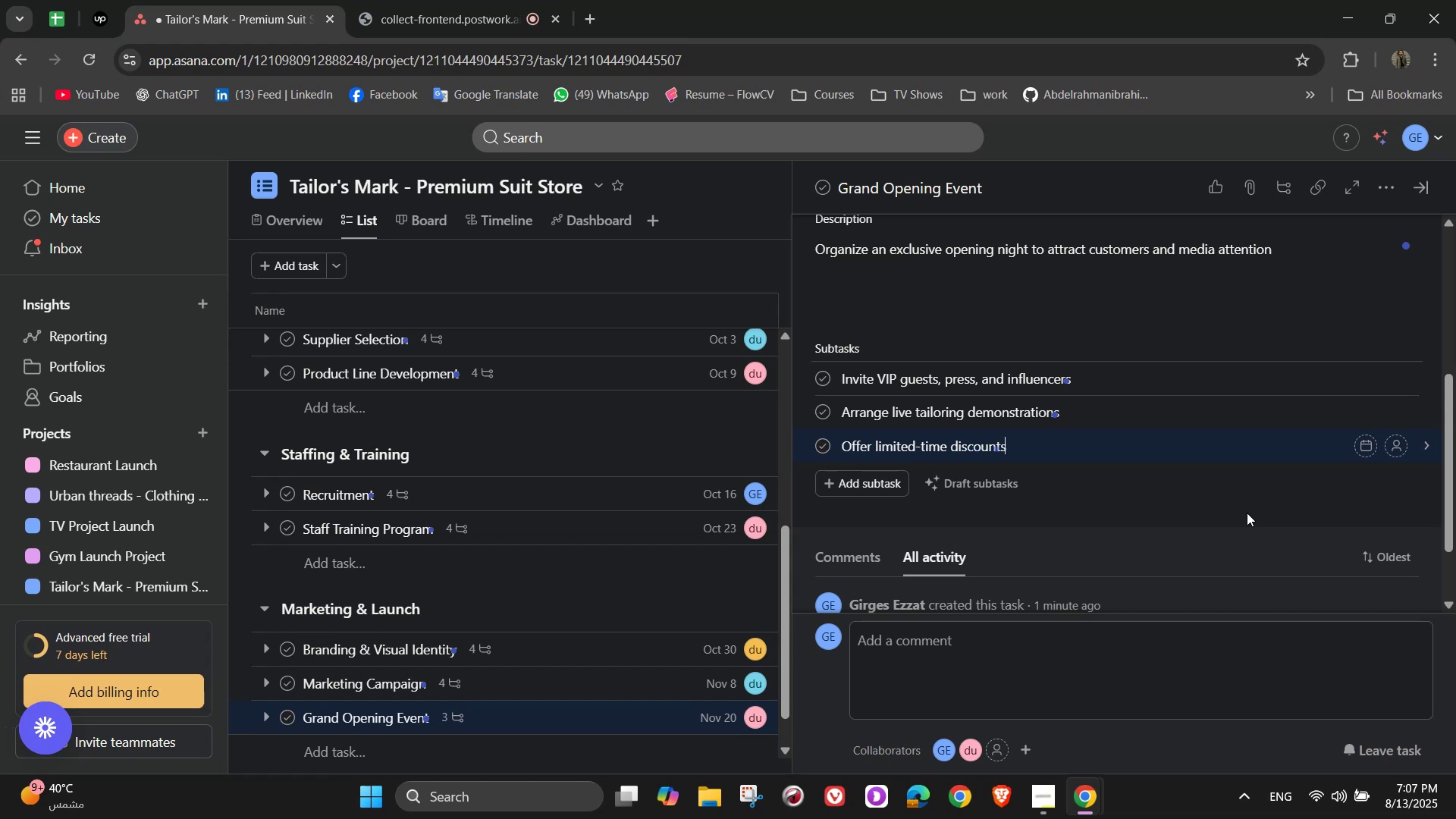 
key(Enter)
 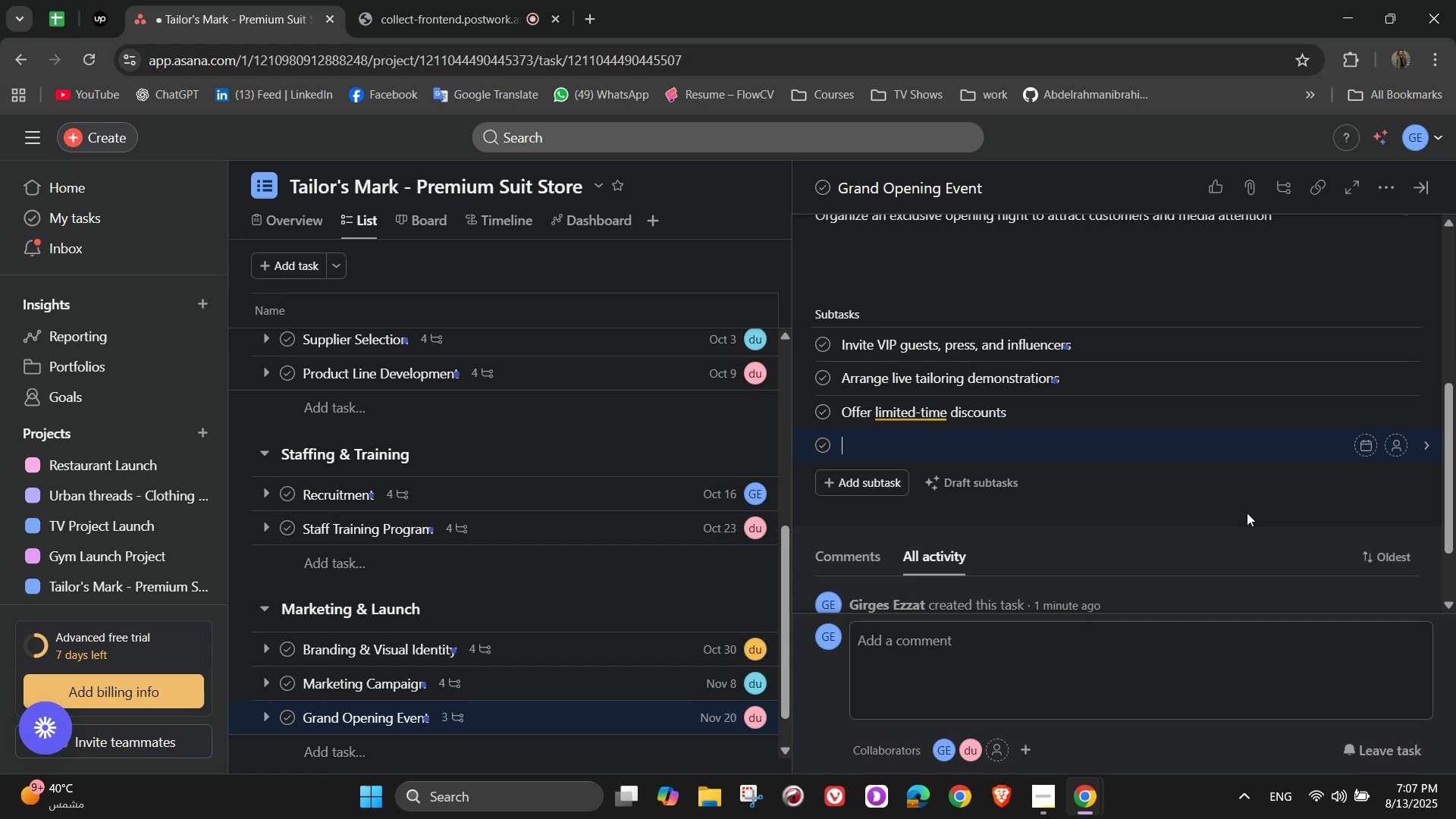 
type(Capture event)
 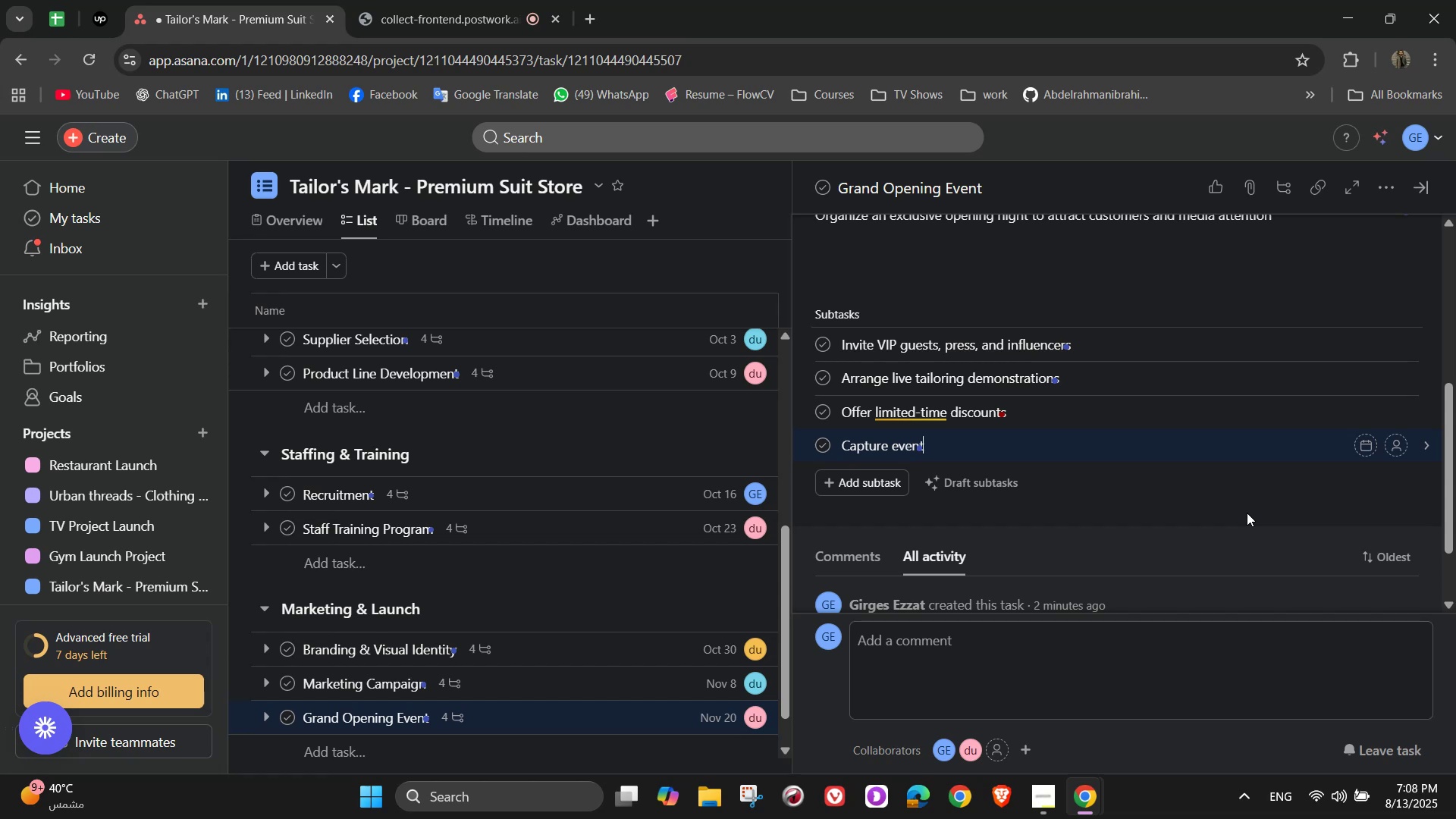 
type( photos and videos)
 